 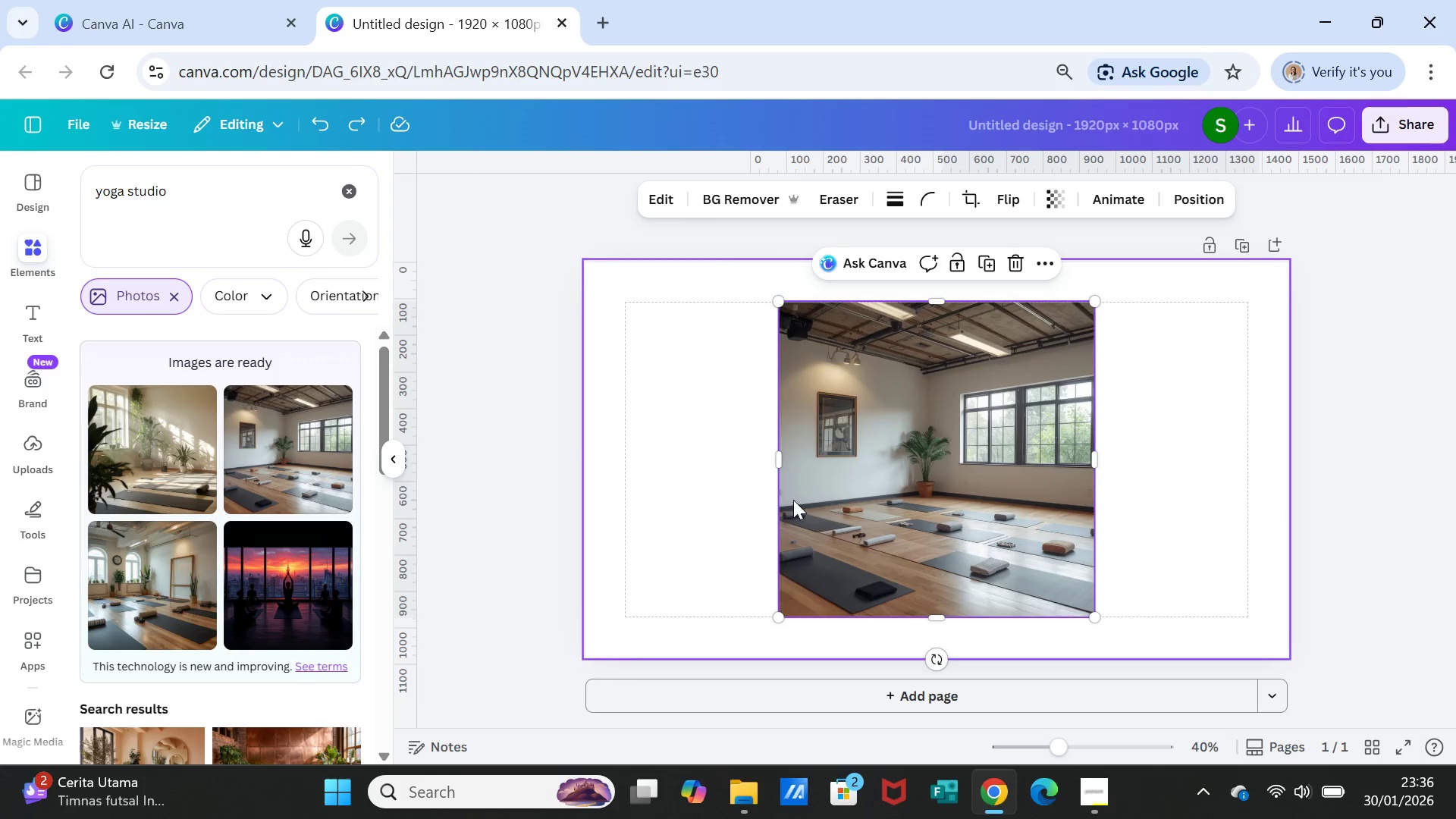 
left_click_drag(start_coordinate=[784, 613], to_coordinate=[896, 500])
 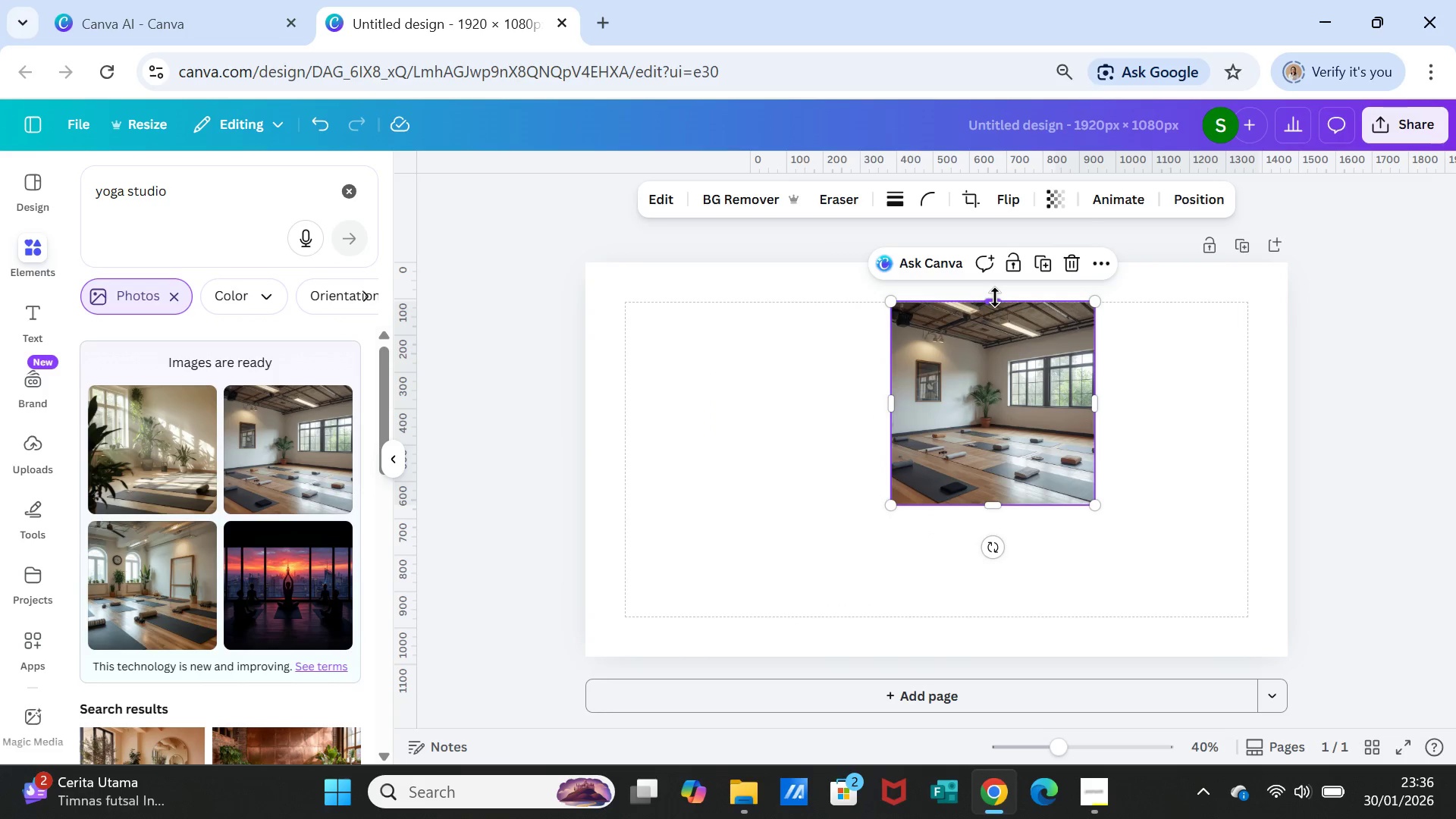 
left_click_drag(start_coordinate=[995, 297], to_coordinate=[996, 256])
 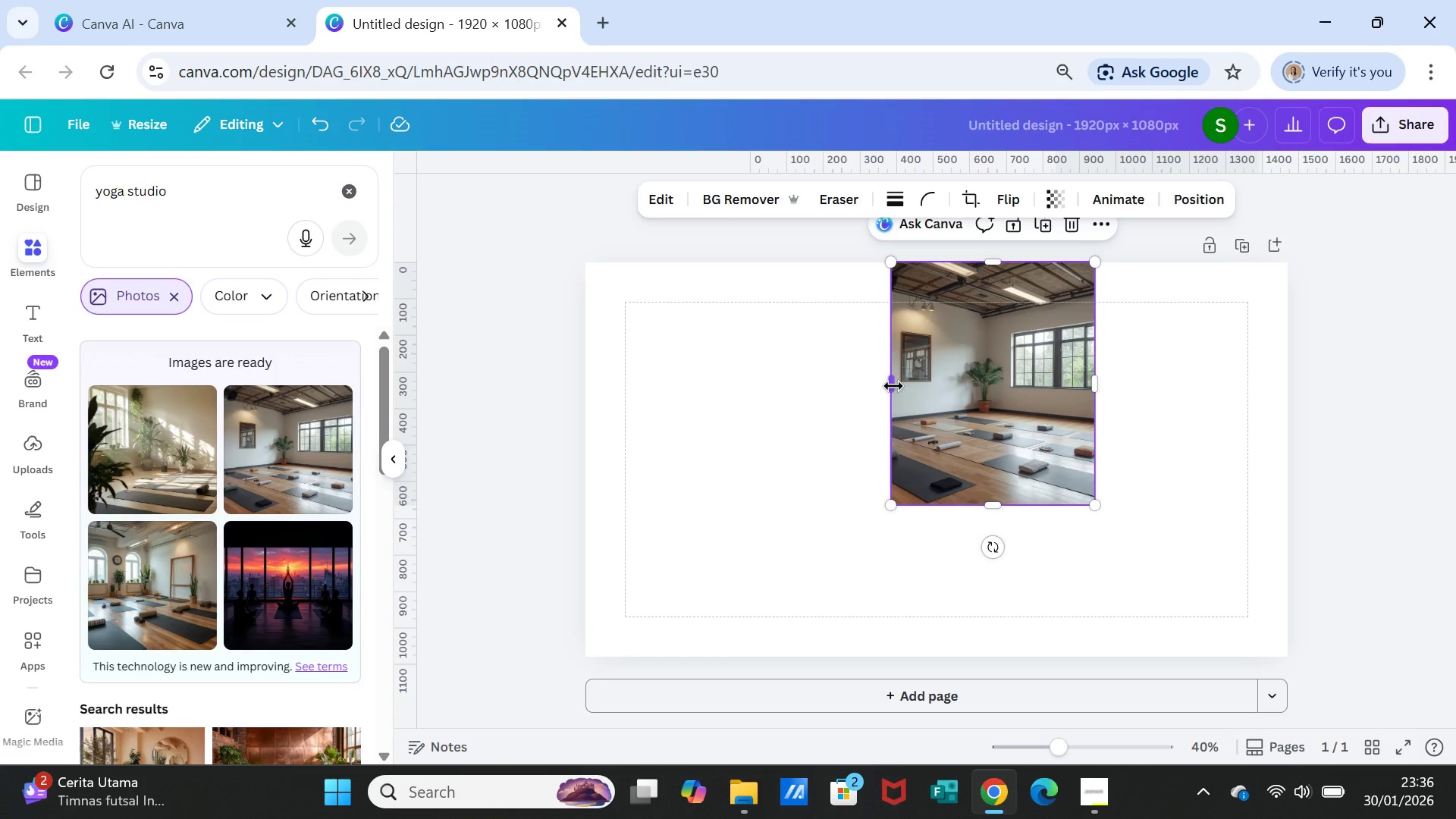 
left_click_drag(start_coordinate=[893, 386], to_coordinate=[582, 379])
 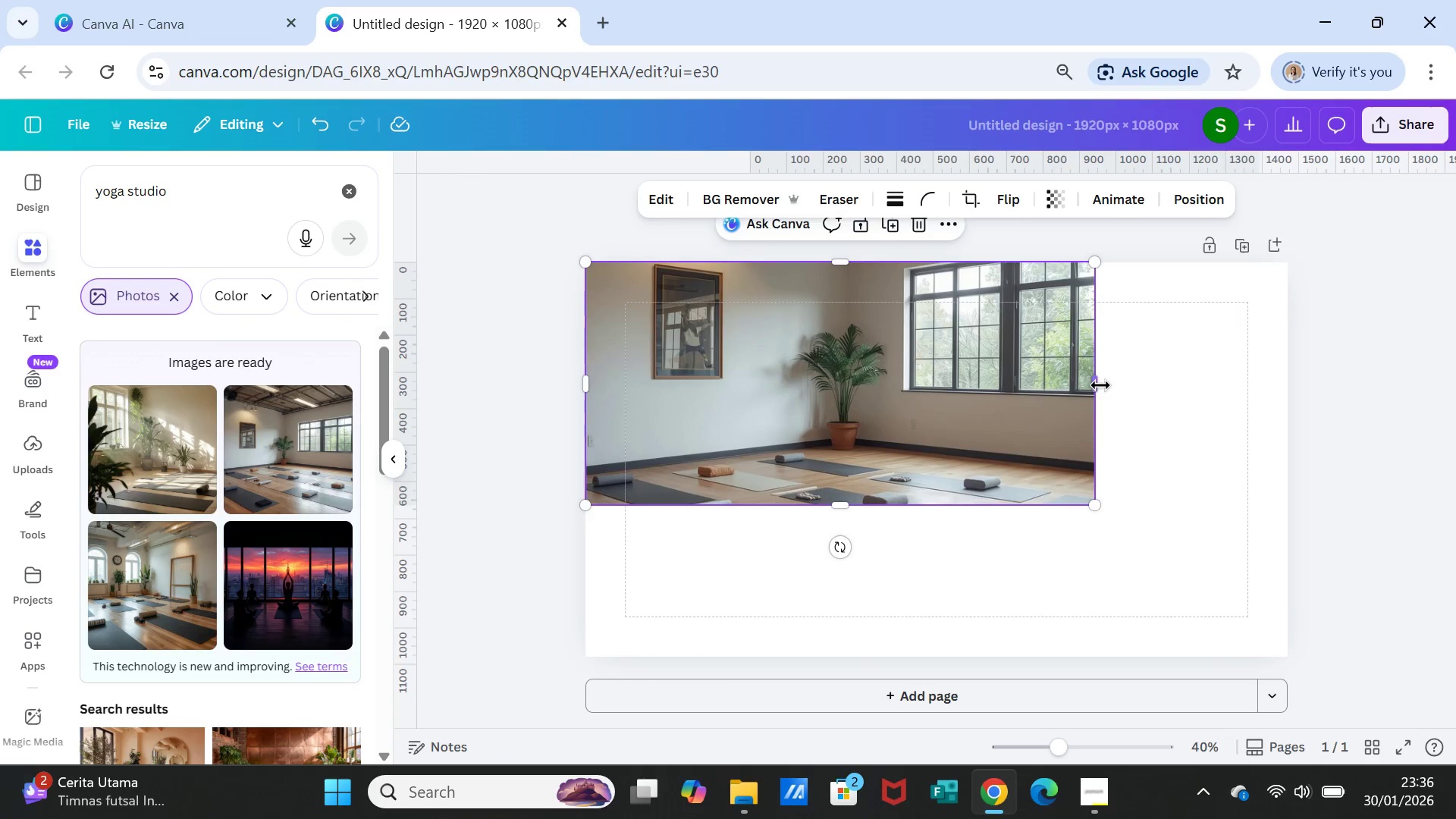 
left_click_drag(start_coordinate=[1100, 385], to_coordinate=[1294, 389])
 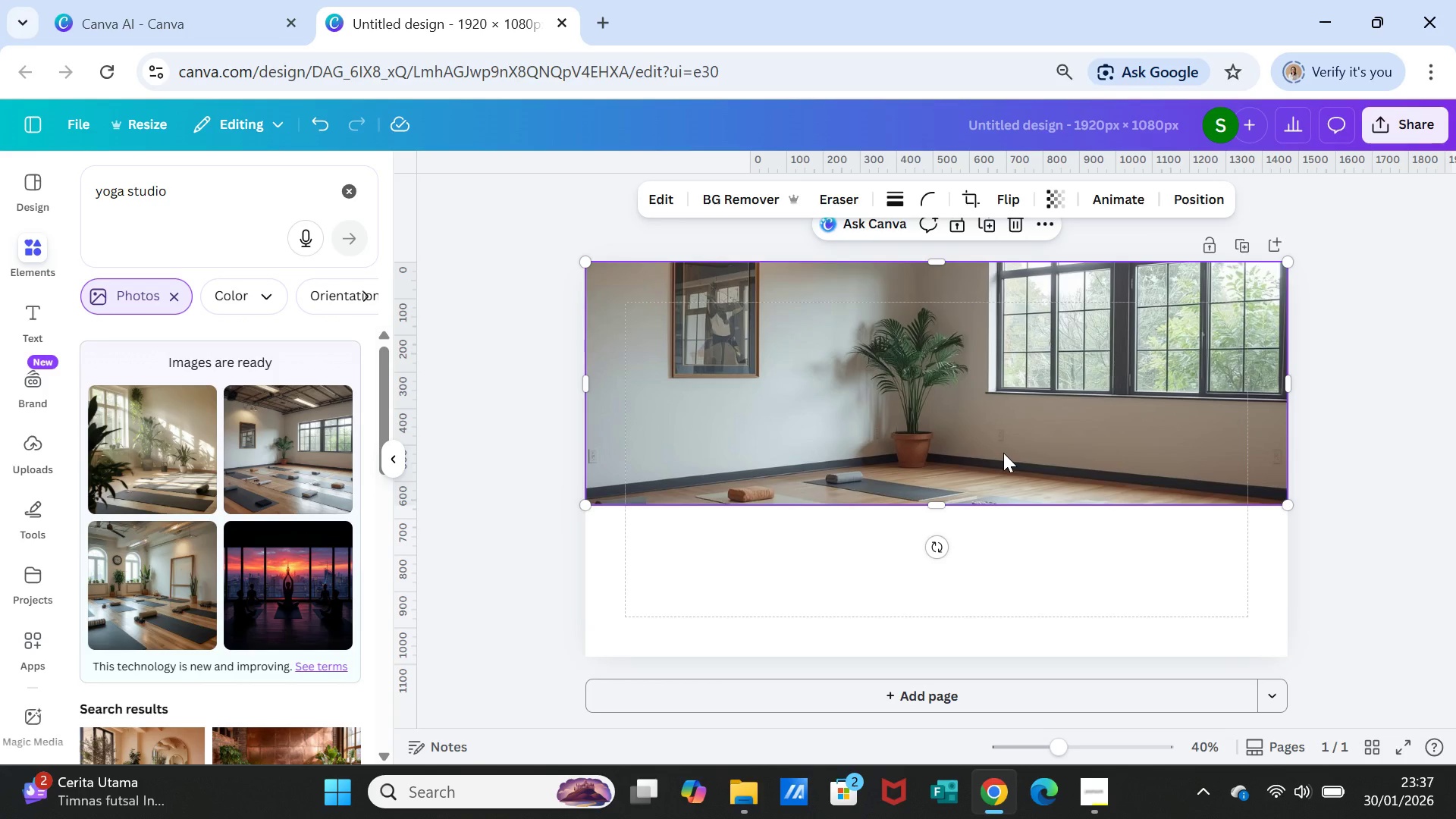 
double_click([1003, 453])
 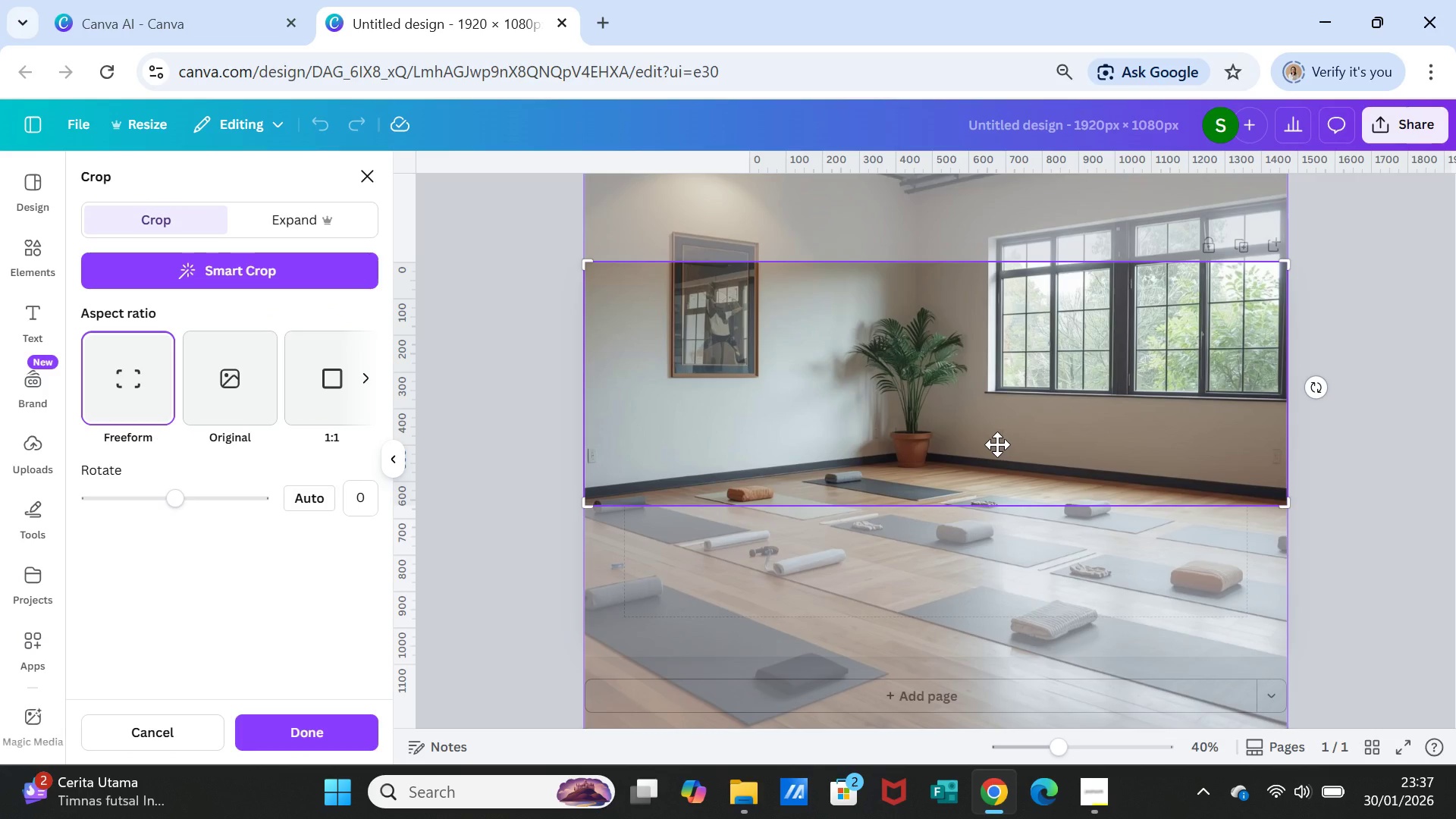 
left_click_drag(start_coordinate=[997, 444], to_coordinate=[992, 502])
 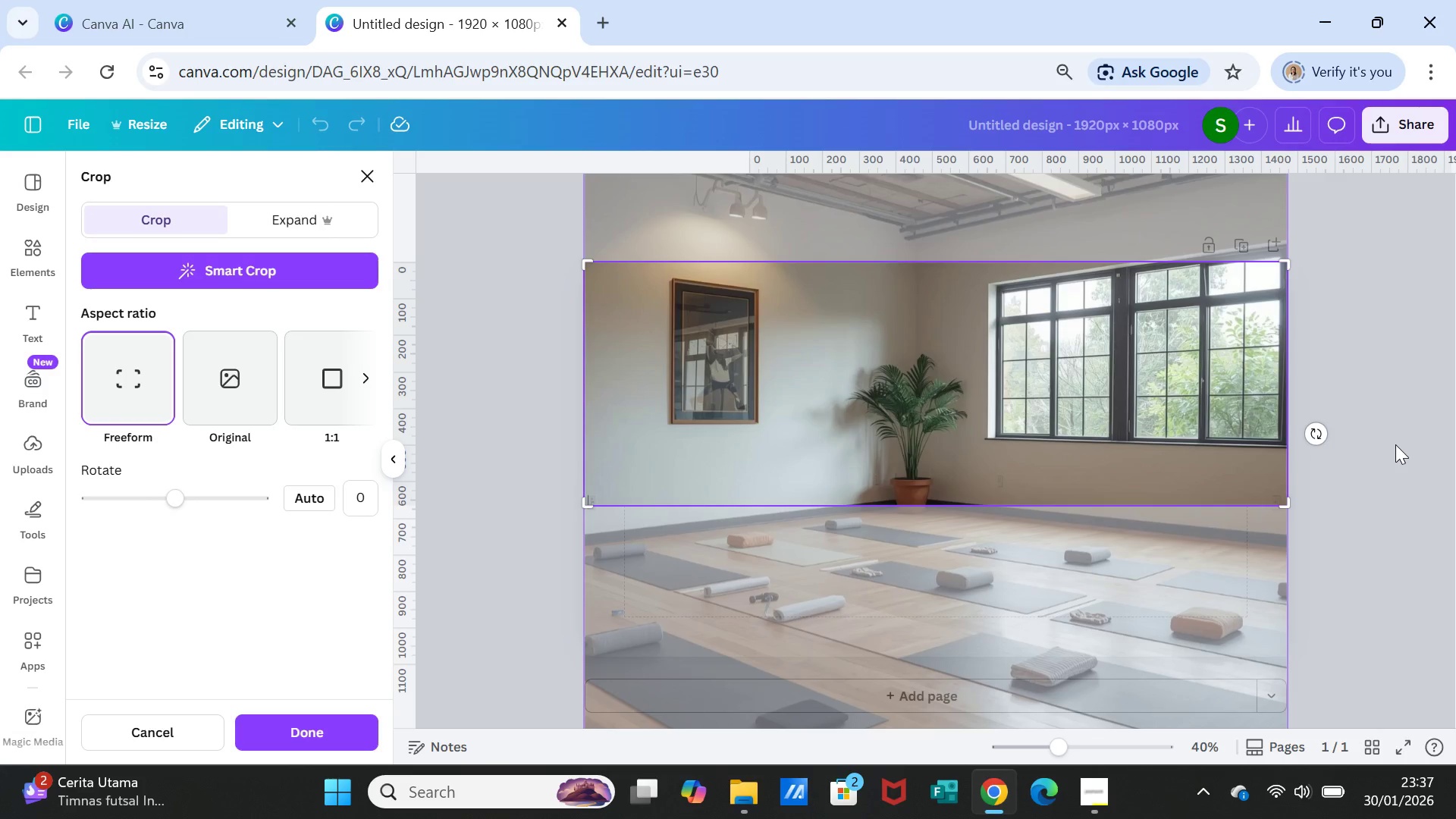 
left_click([1395, 444])
 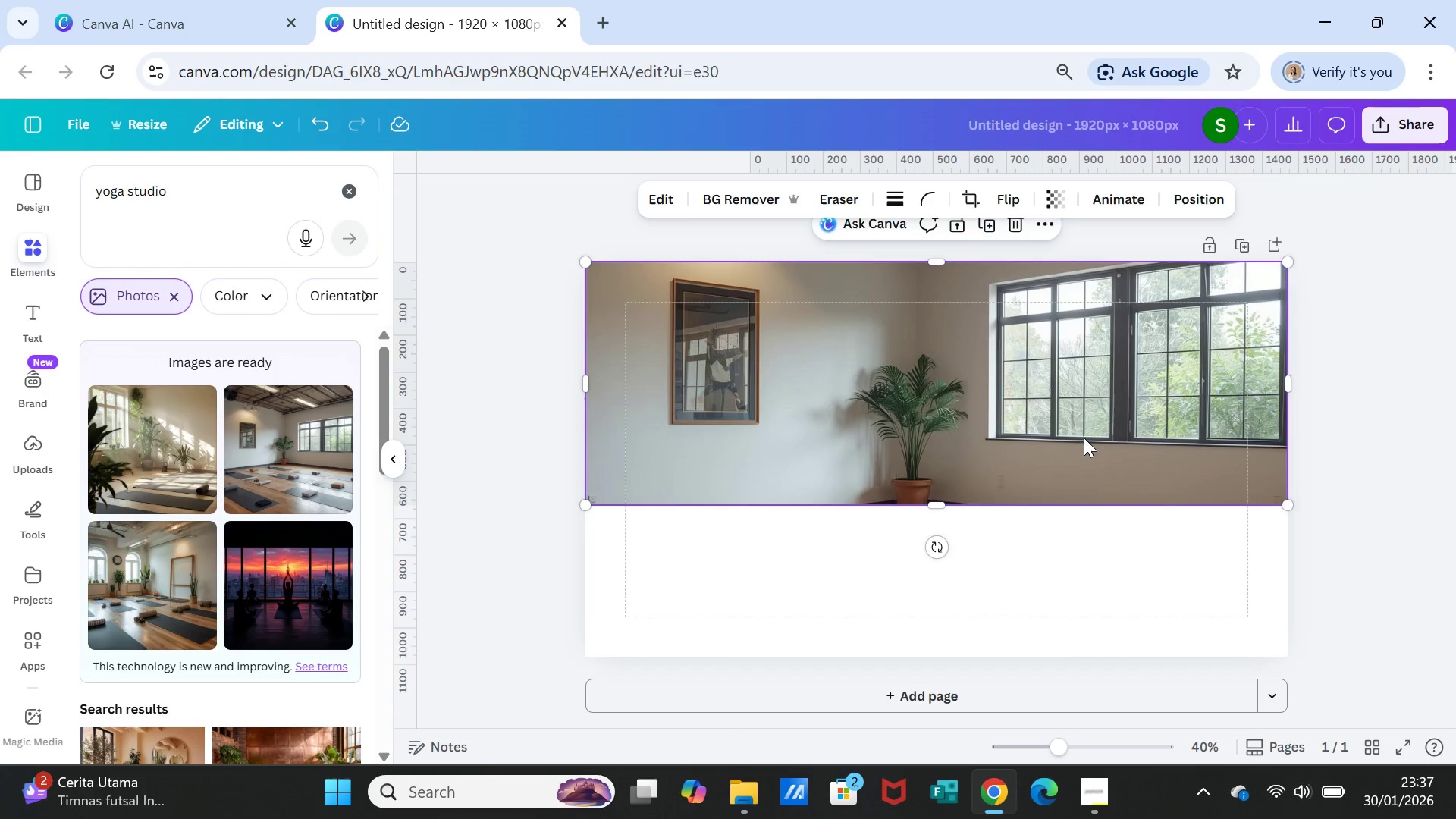 
left_click([1044, 558])
 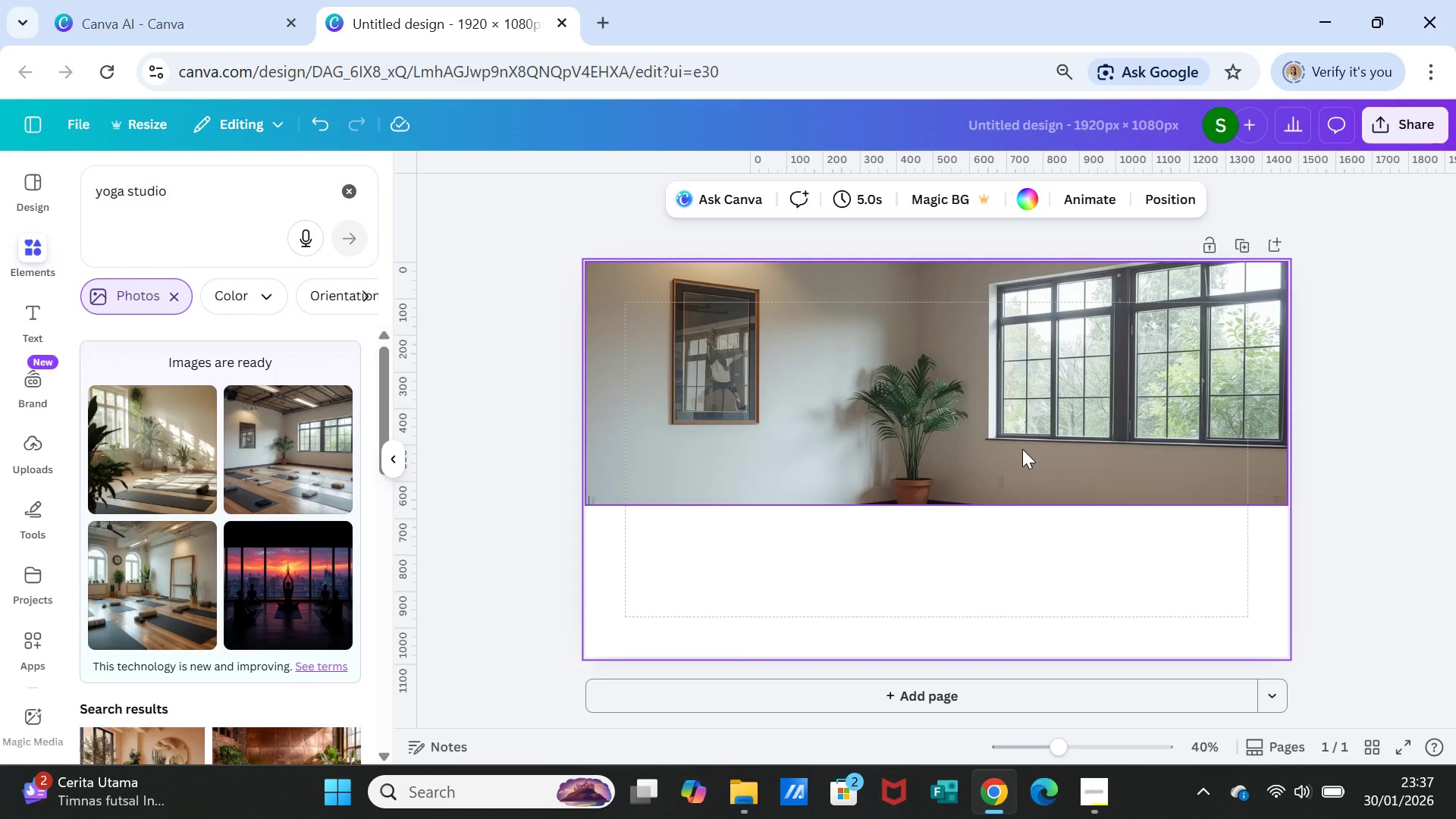 
key(Delete)
 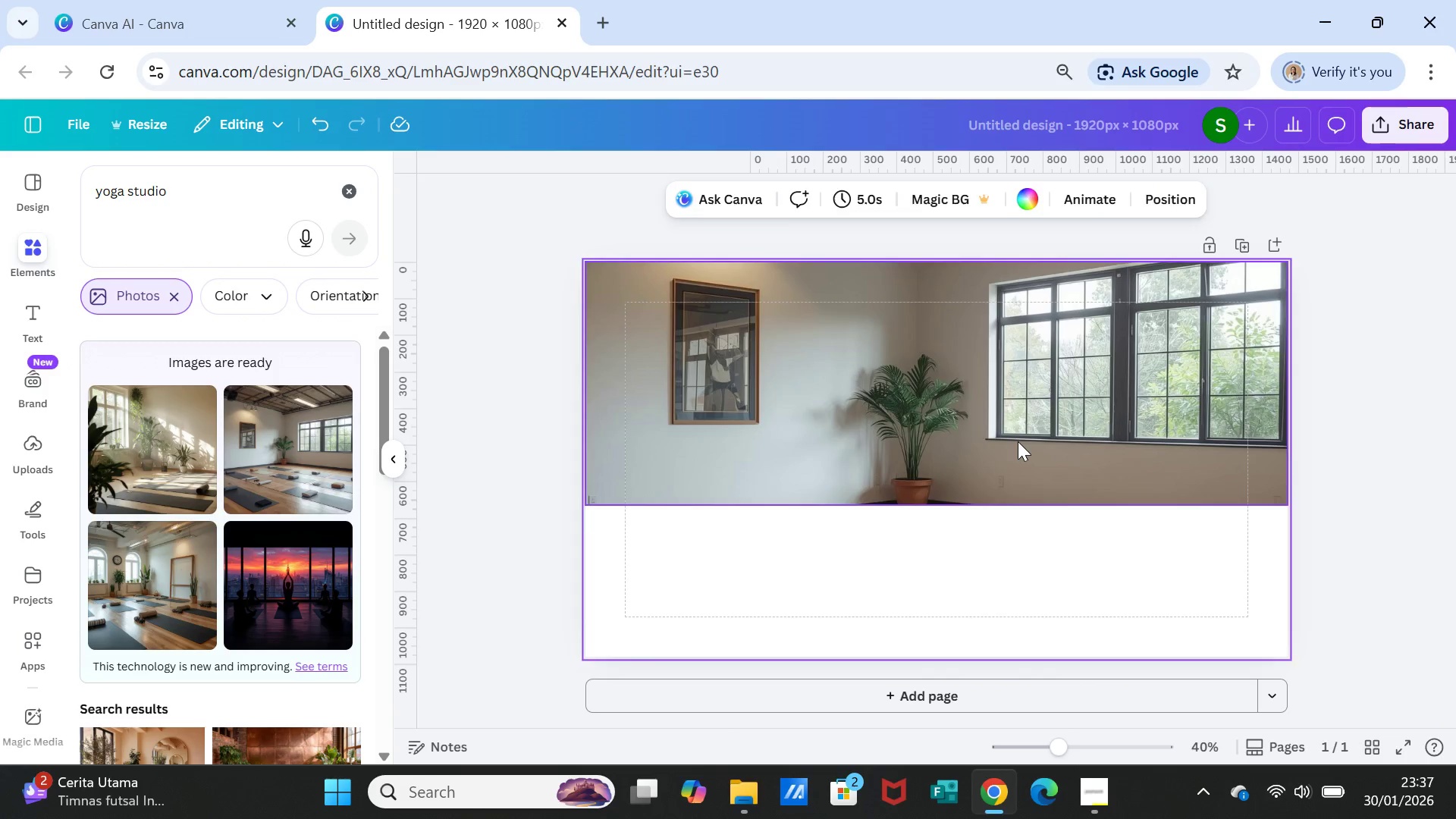 
left_click([1018, 441])
 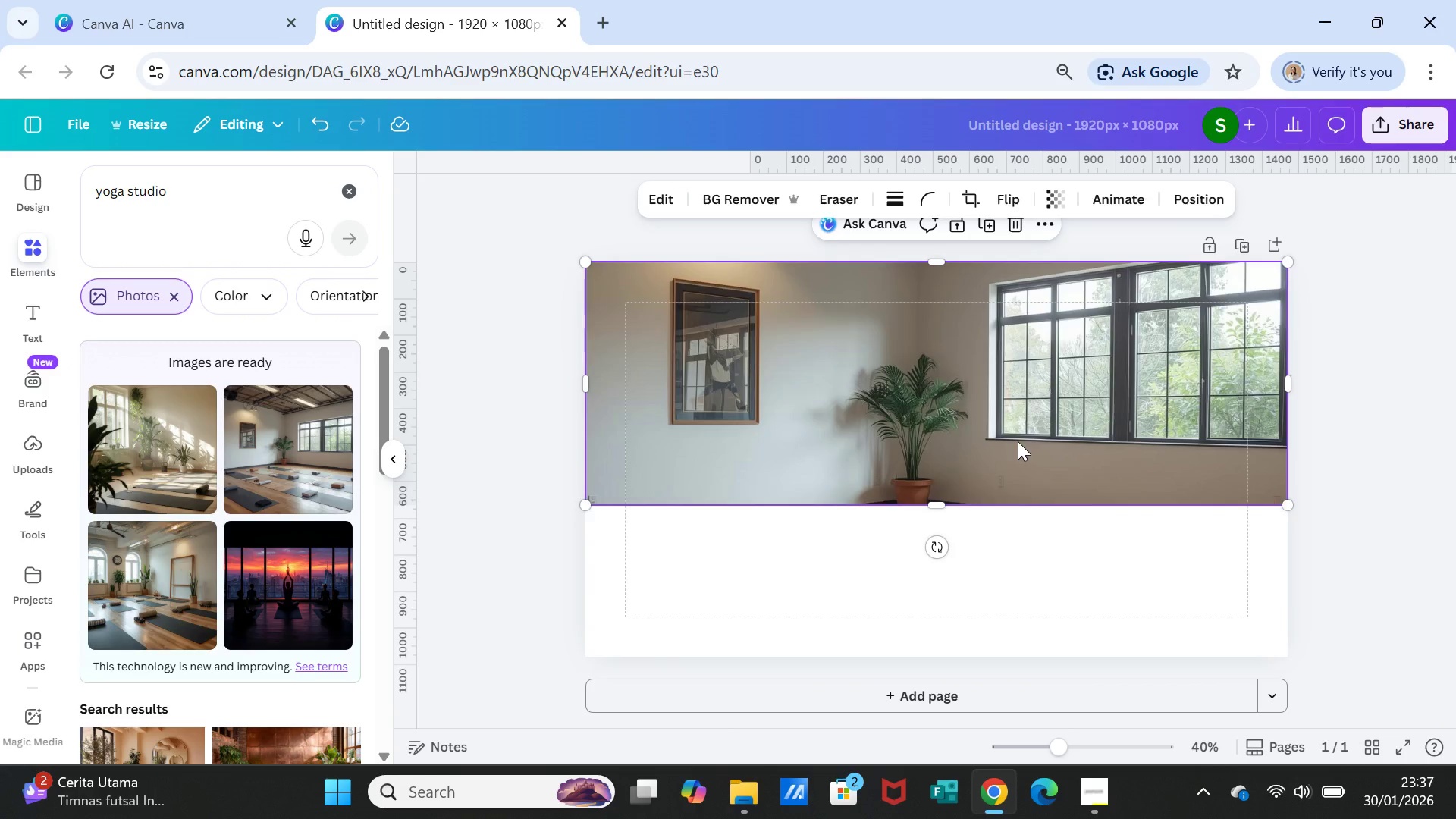 
key(Delete)
 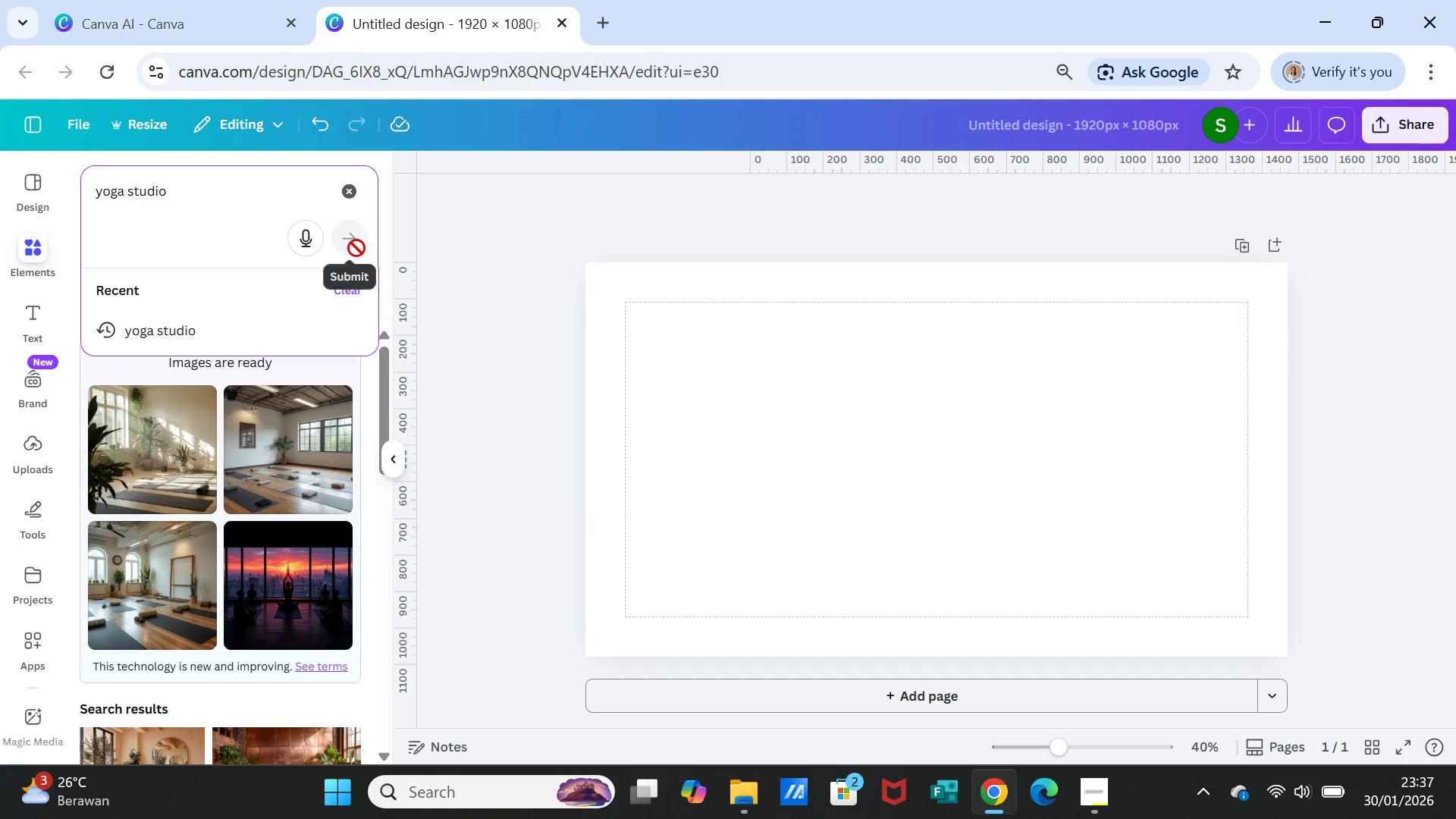 
left_click([204, 327])
 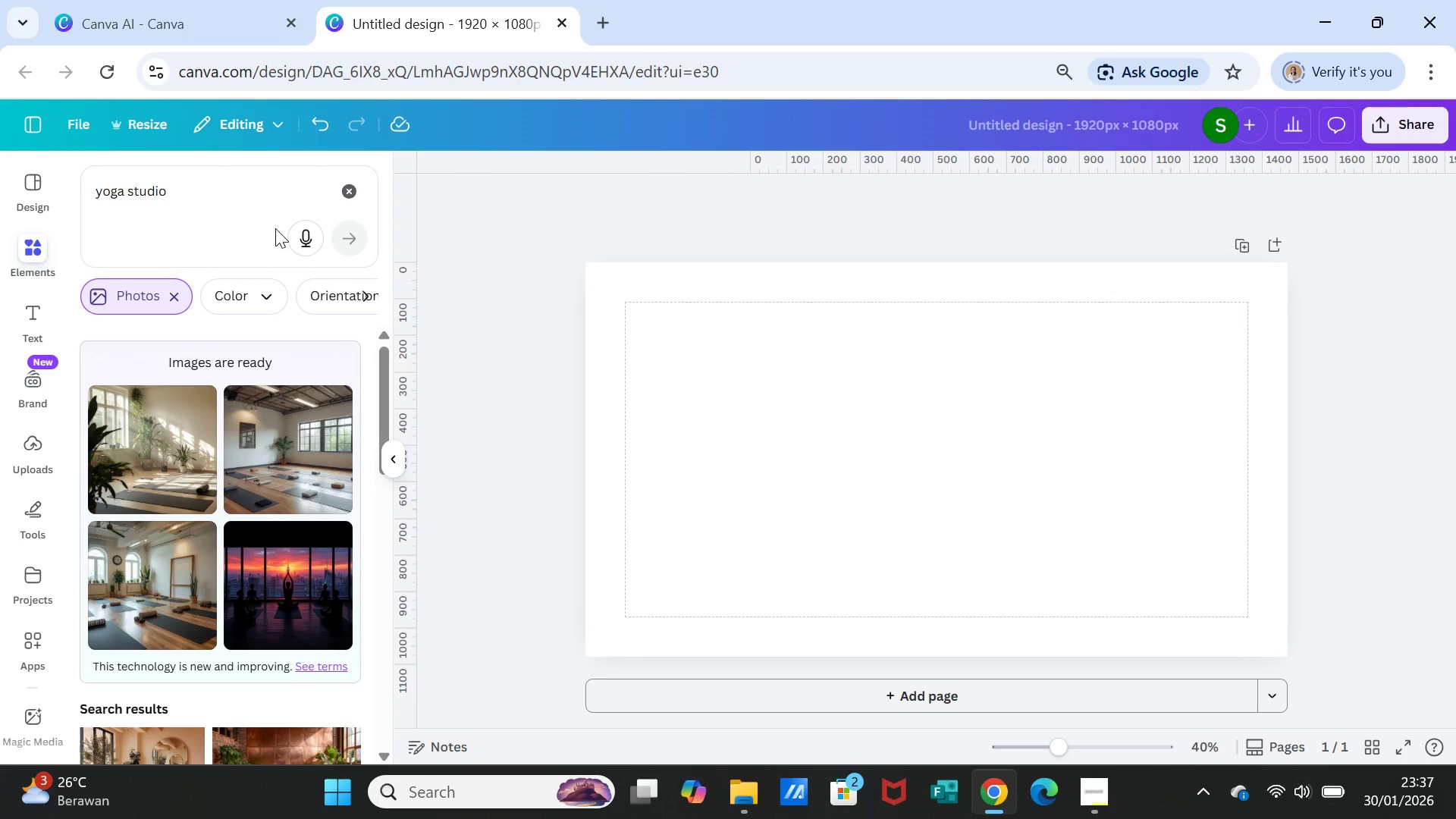 
left_click([350, 196])
 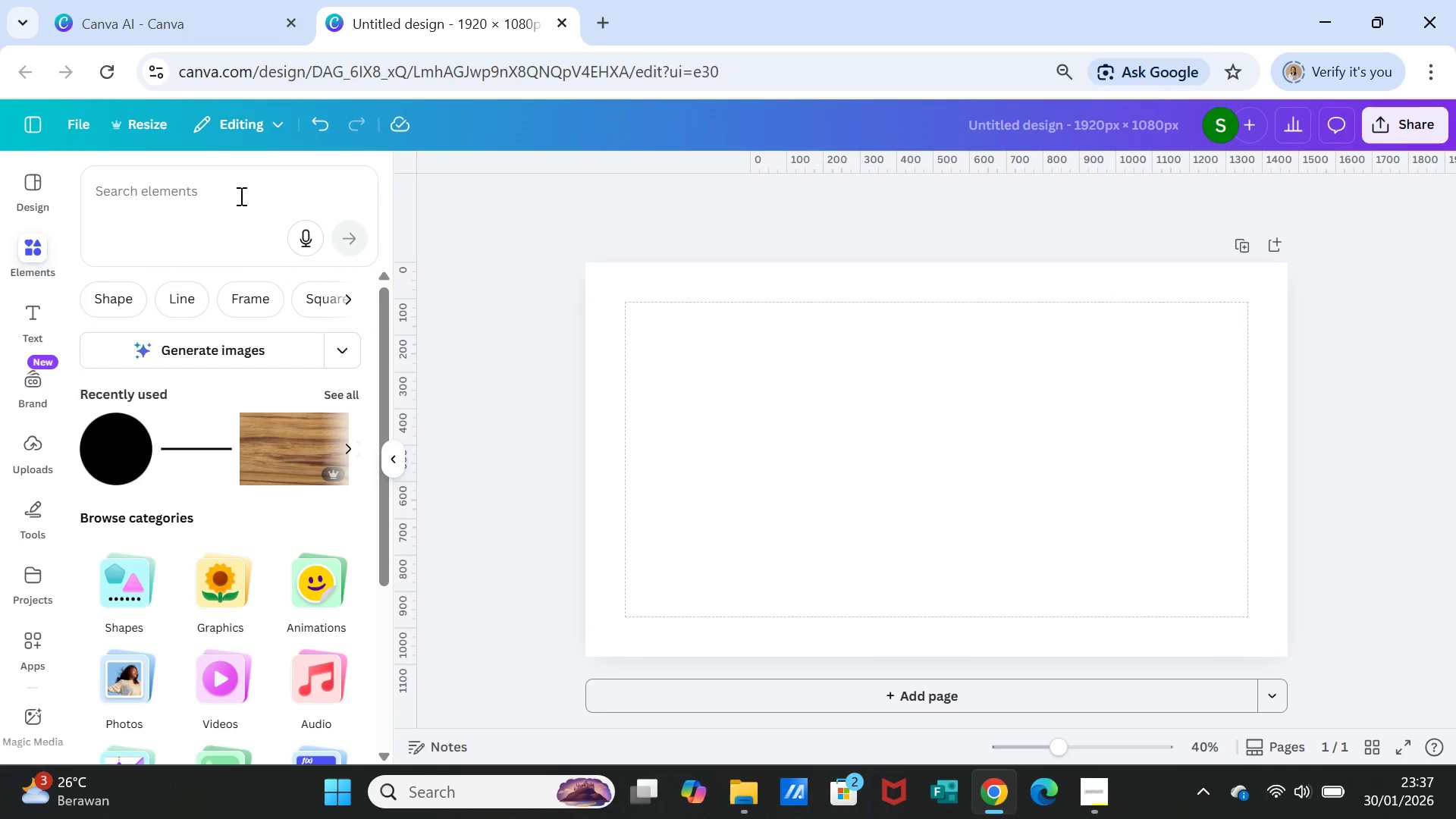 
left_click([240, 196])
 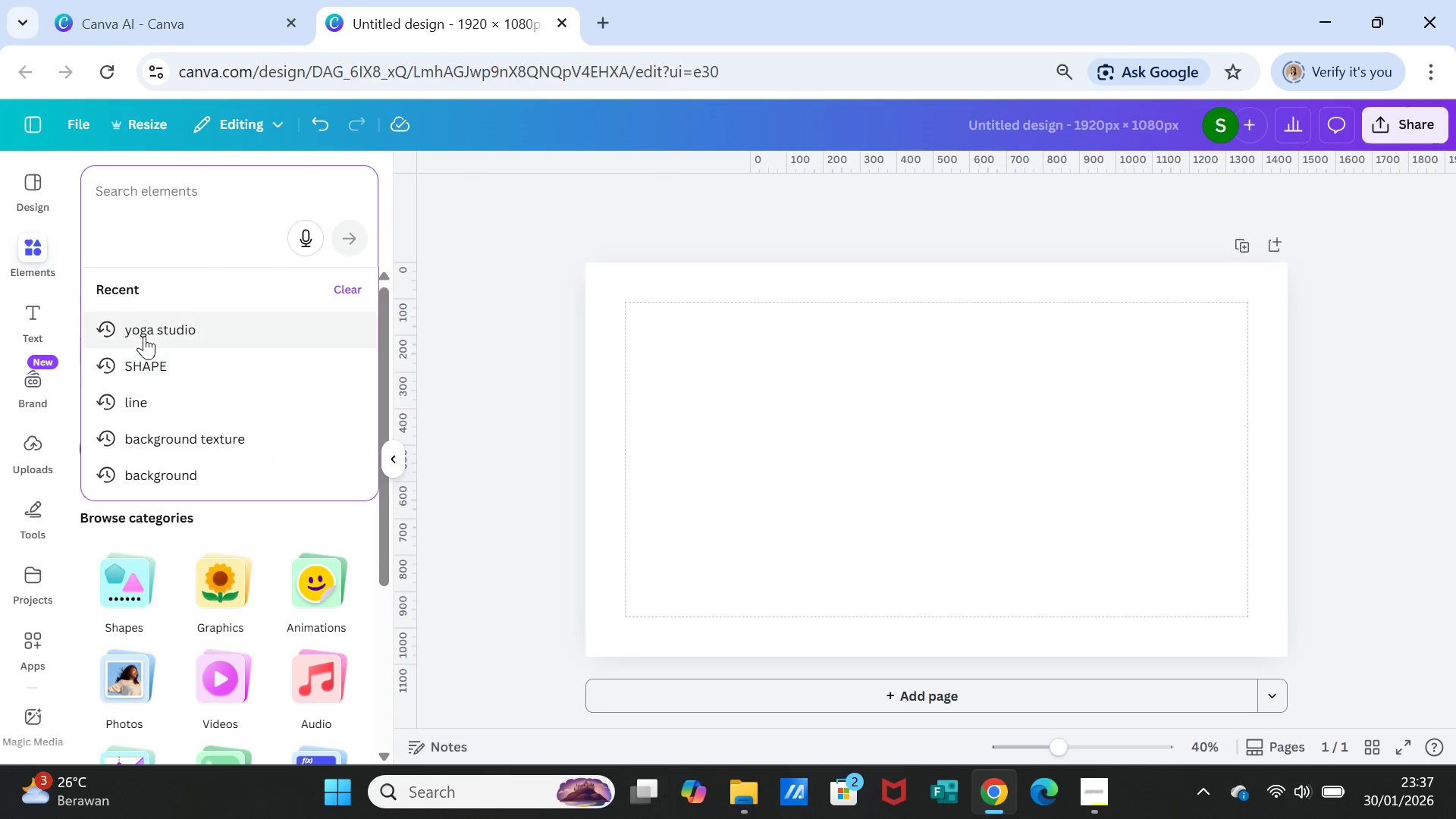 
left_click([144, 320])
 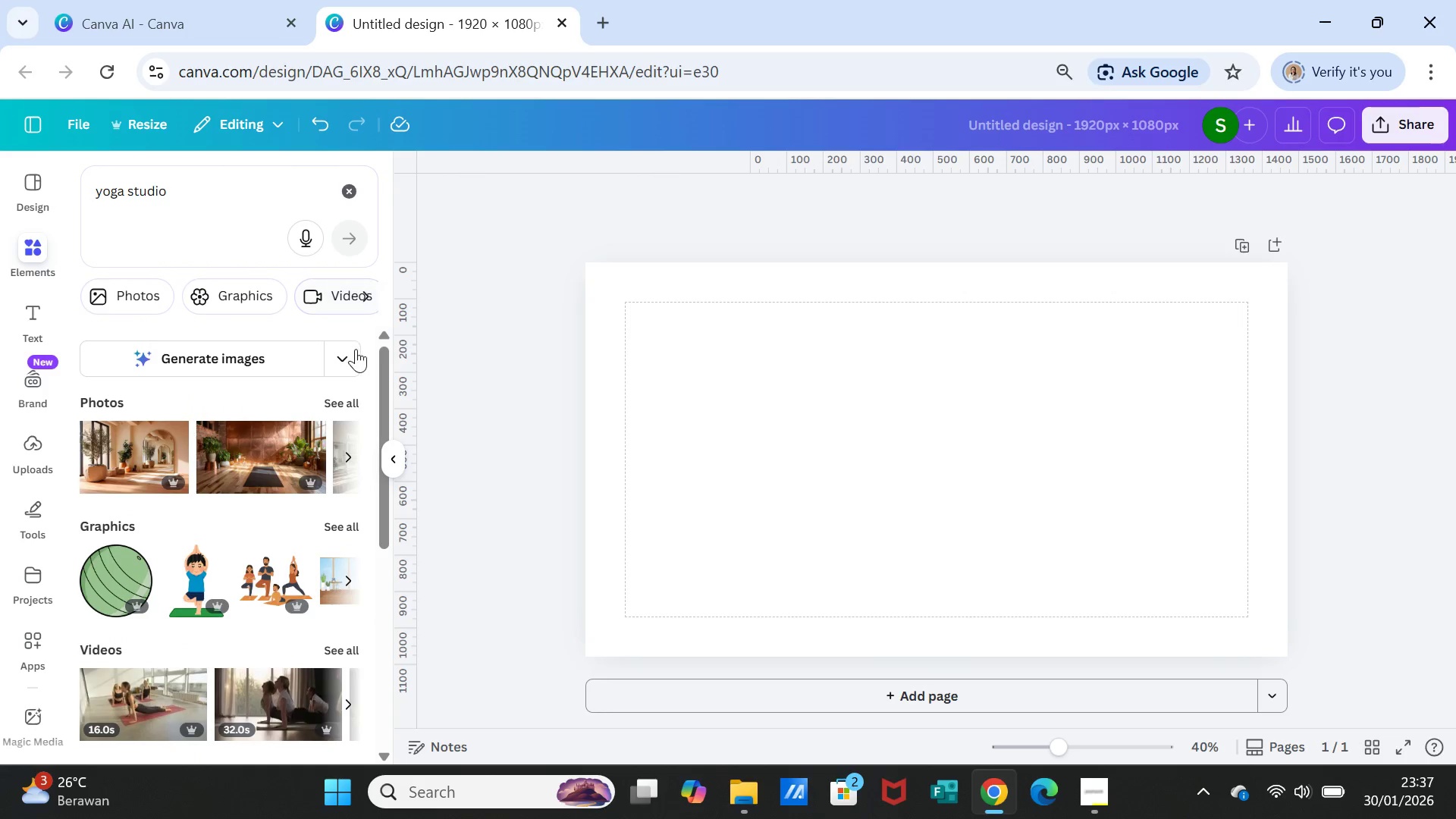 
left_click([337, 397])
 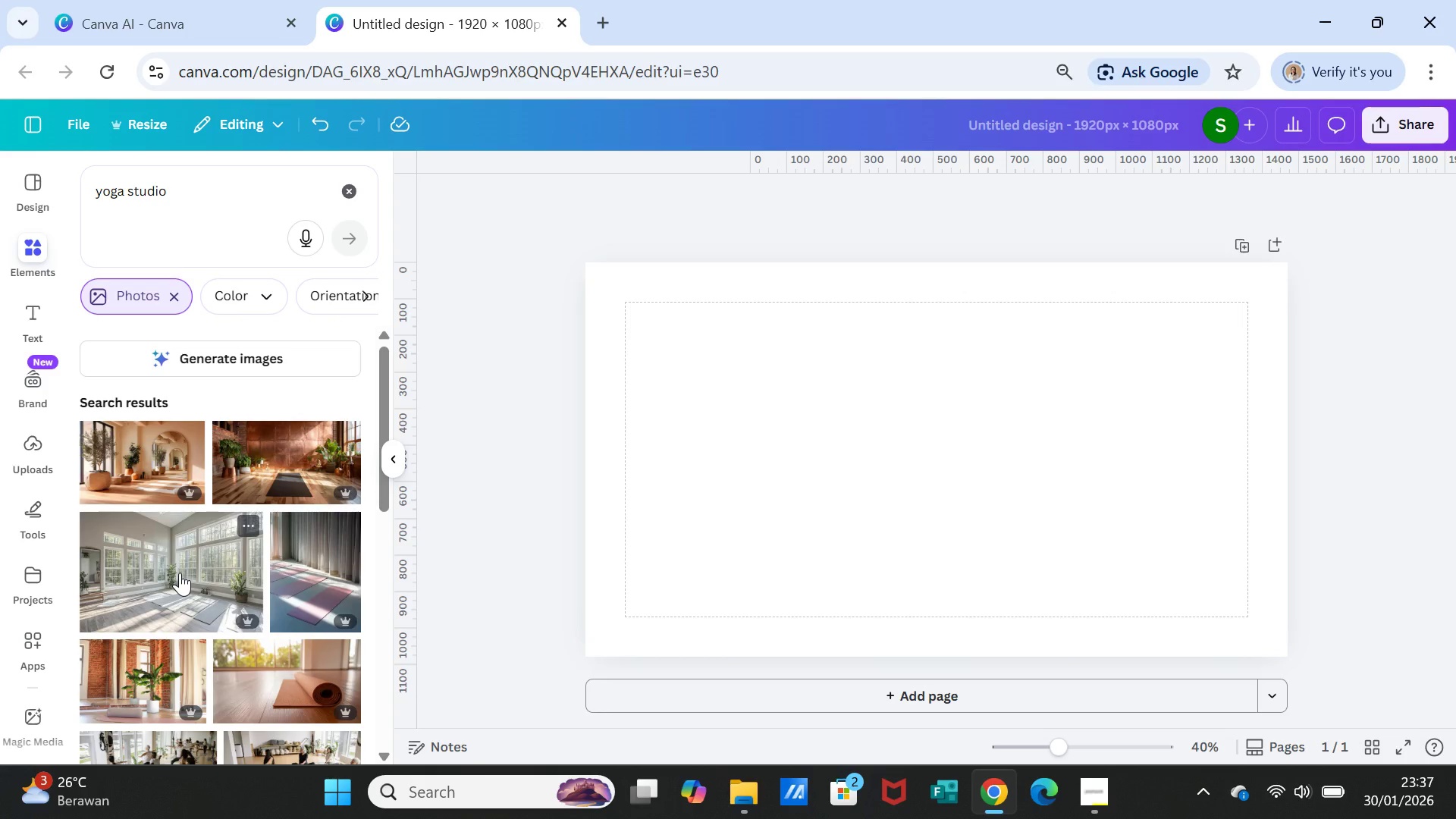 
wait(6.36)
 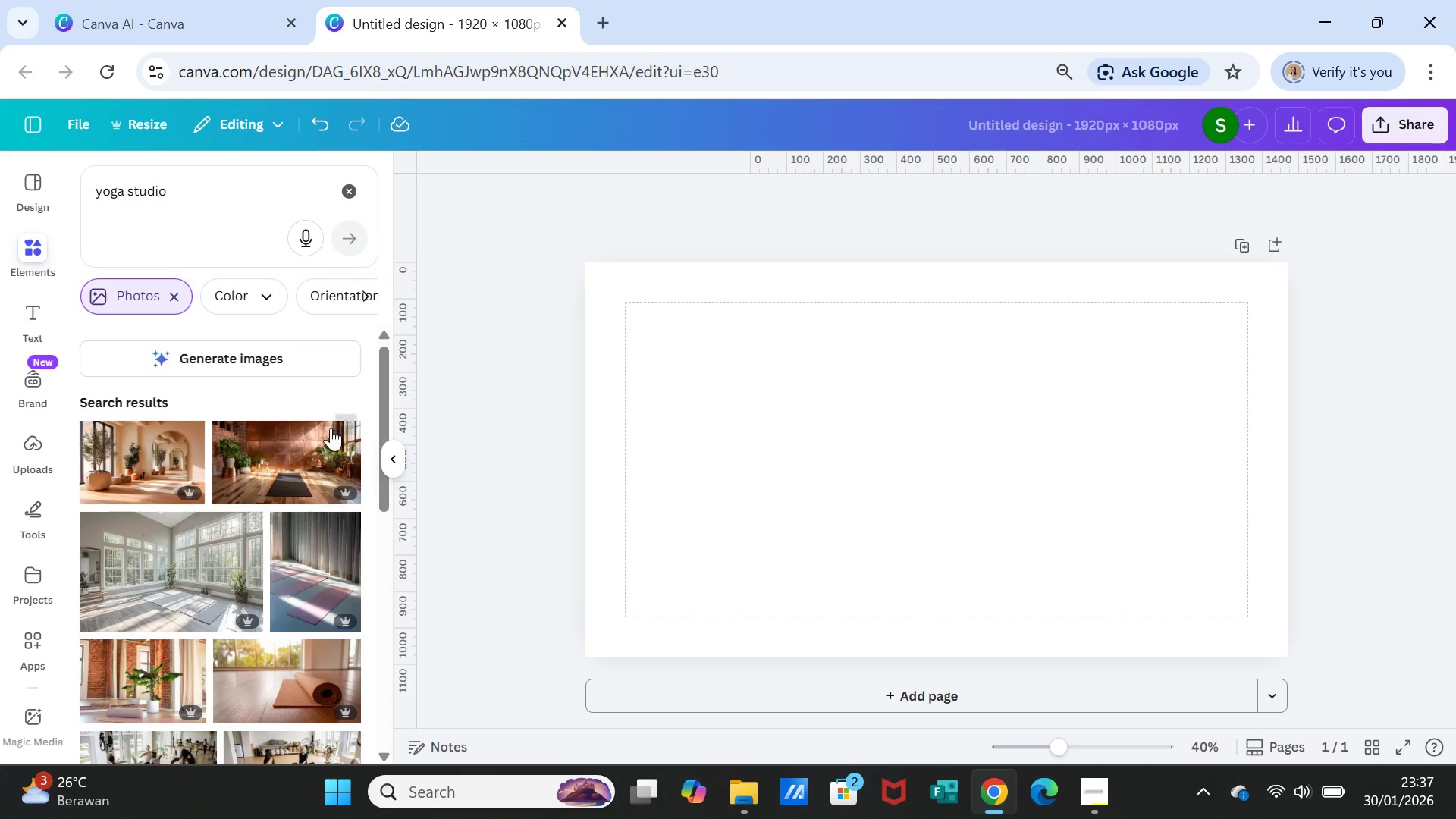 
left_click([179, 573])
 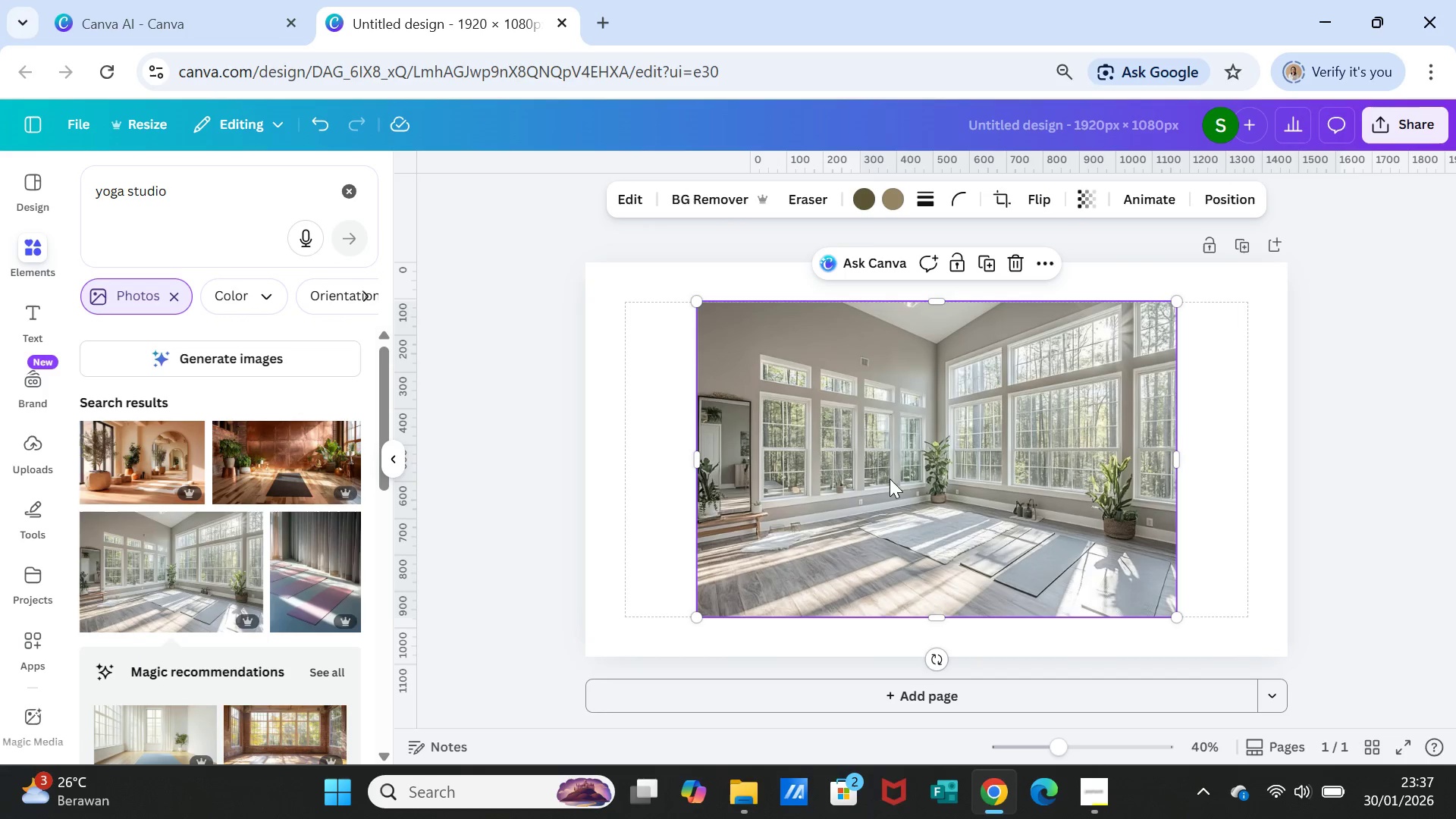 
left_click_drag(start_coordinate=[929, 385], to_coordinate=[927, 346])
 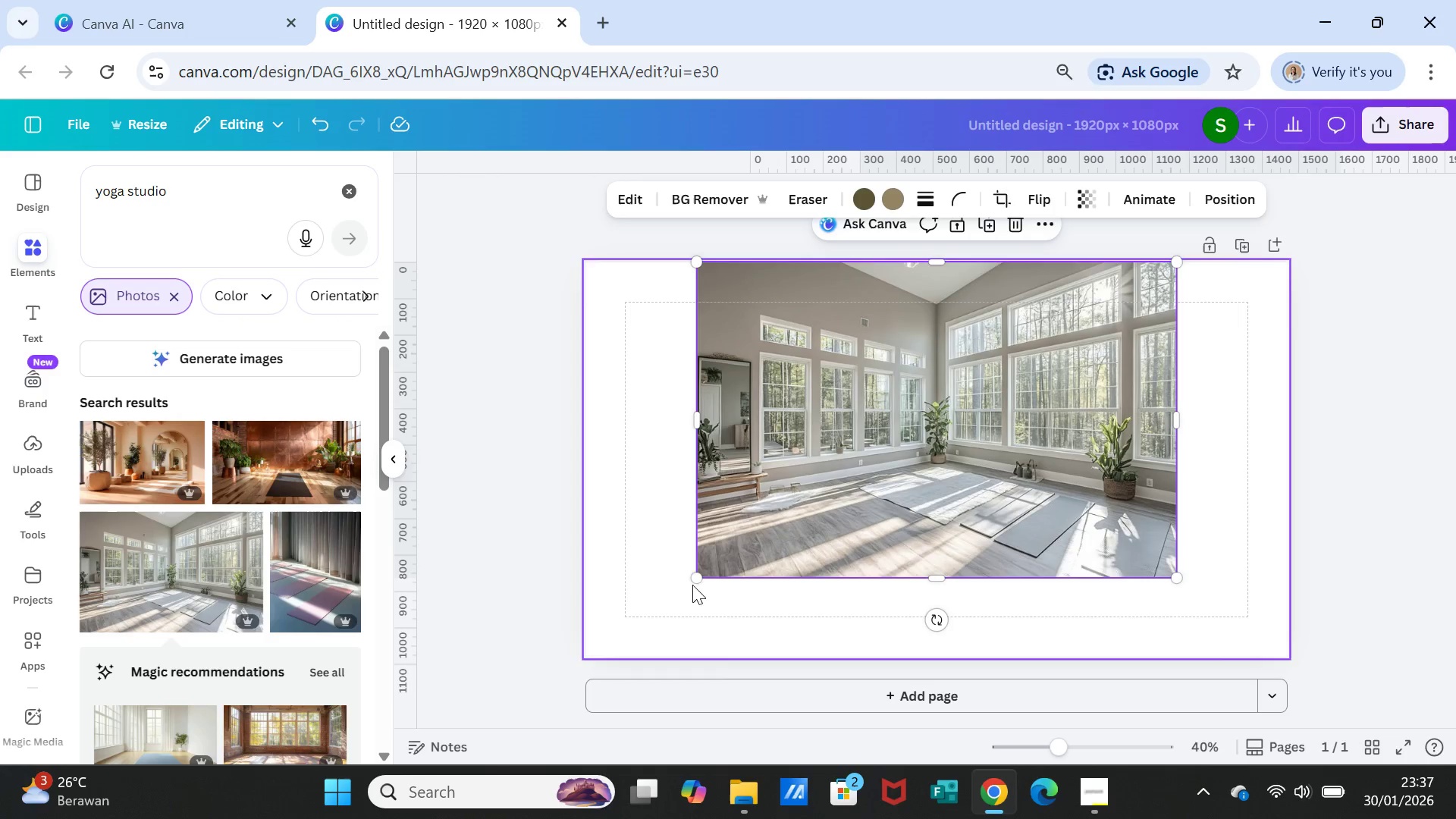 
left_click_drag(start_coordinate=[693, 575], to_coordinate=[777, 531])
 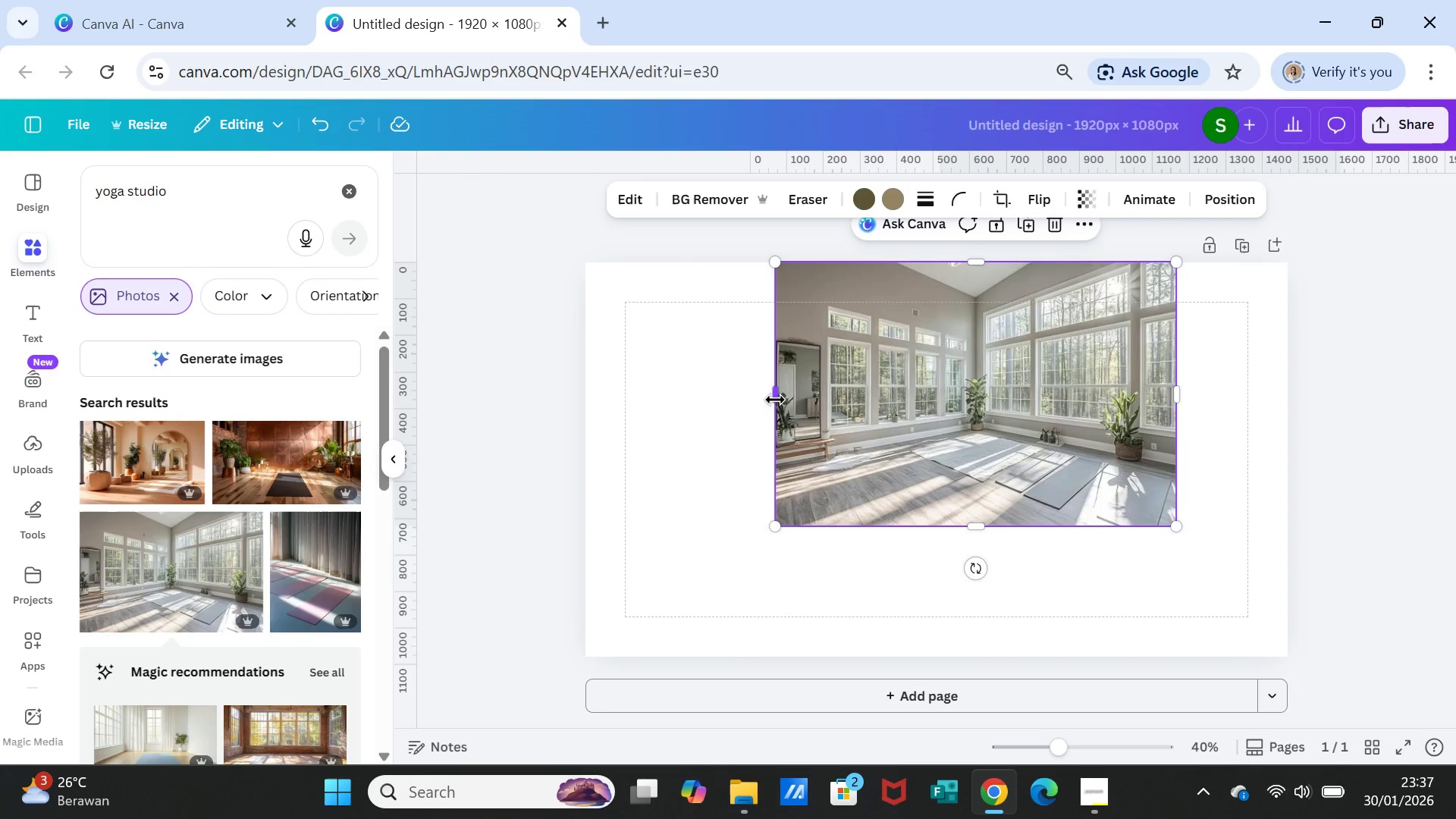 
left_click_drag(start_coordinate=[775, 400], to_coordinate=[585, 406])
 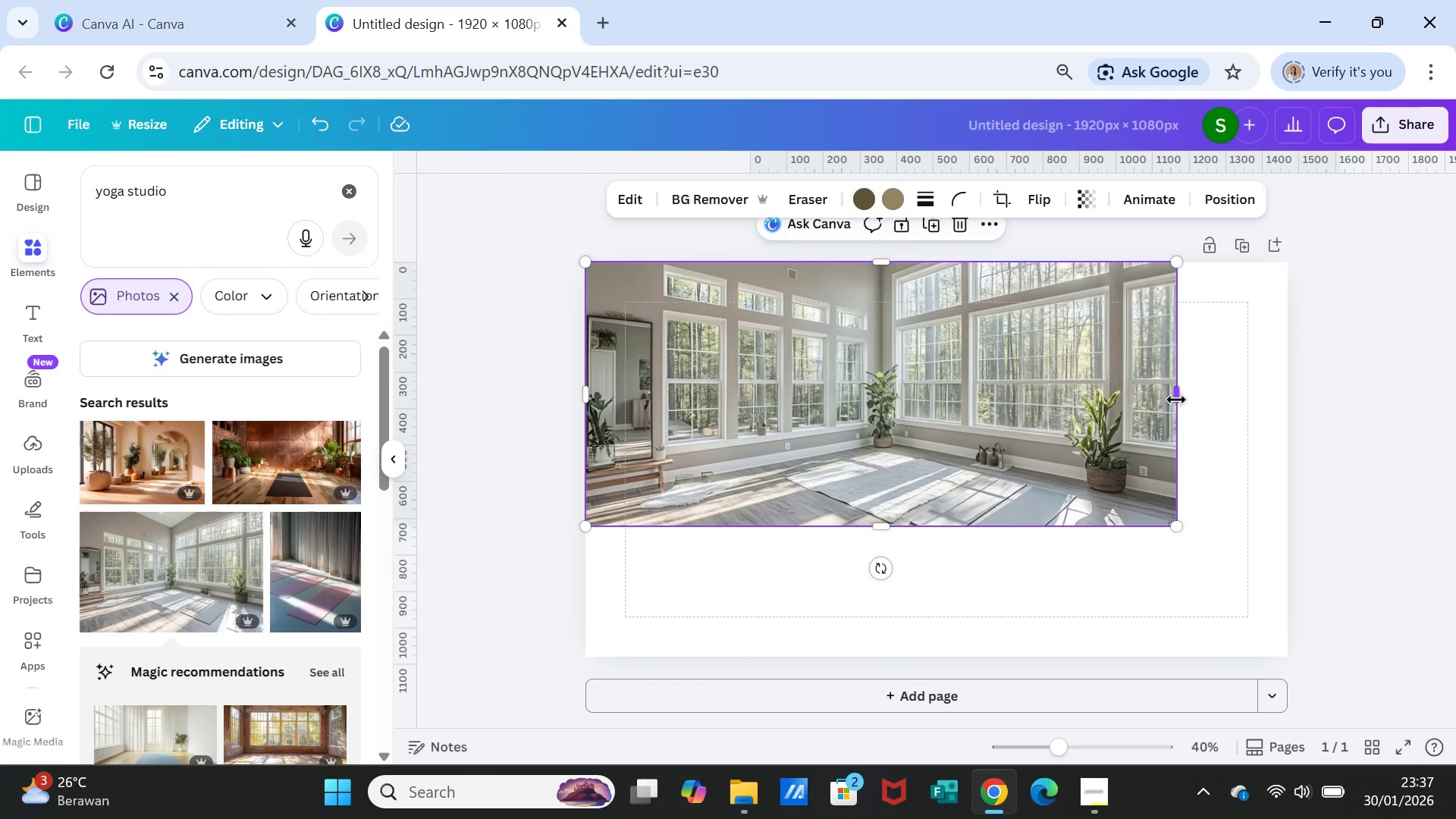 
left_click_drag(start_coordinate=[1176, 400], to_coordinate=[1292, 407])
 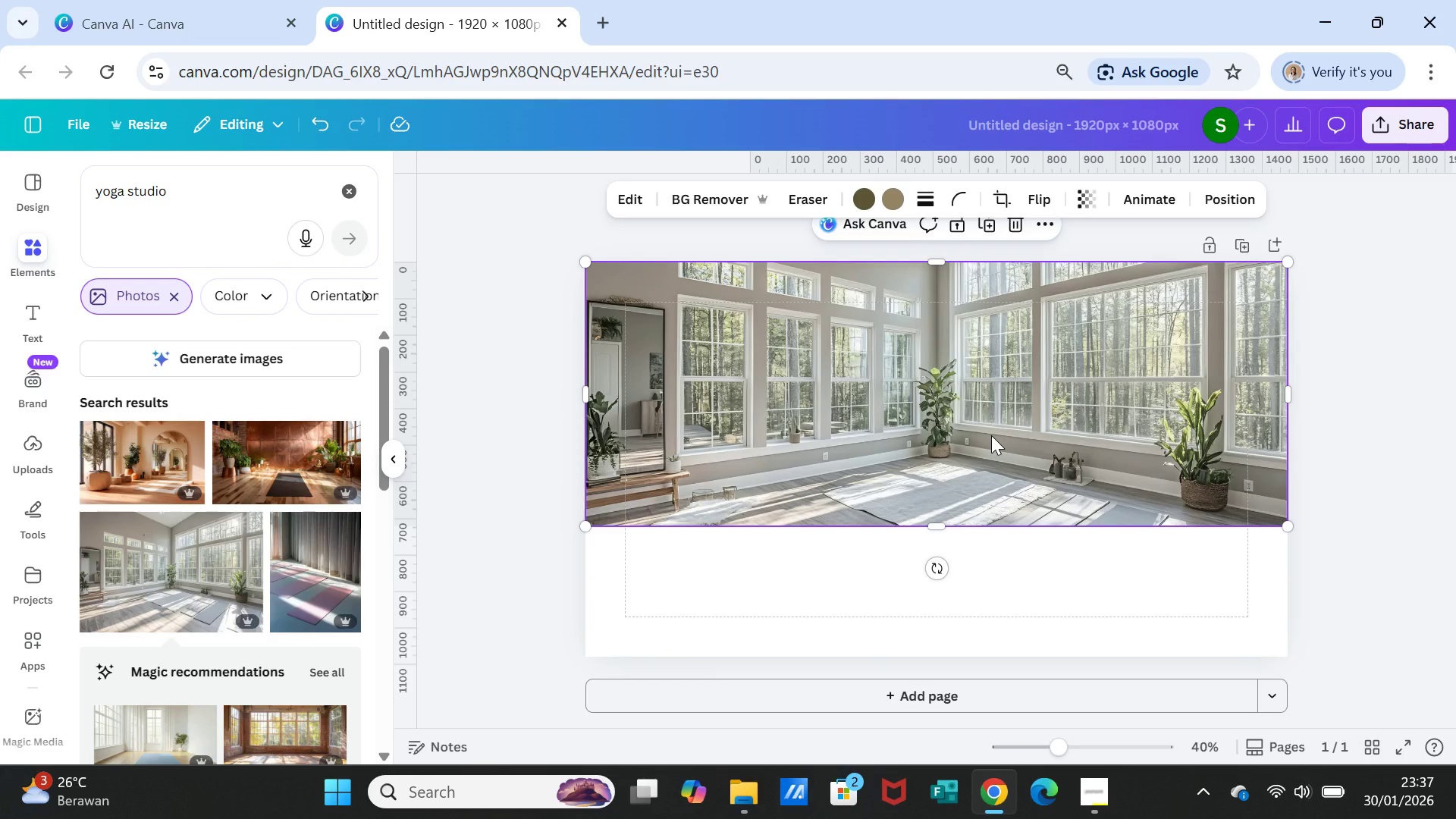 
double_click([991, 435])
 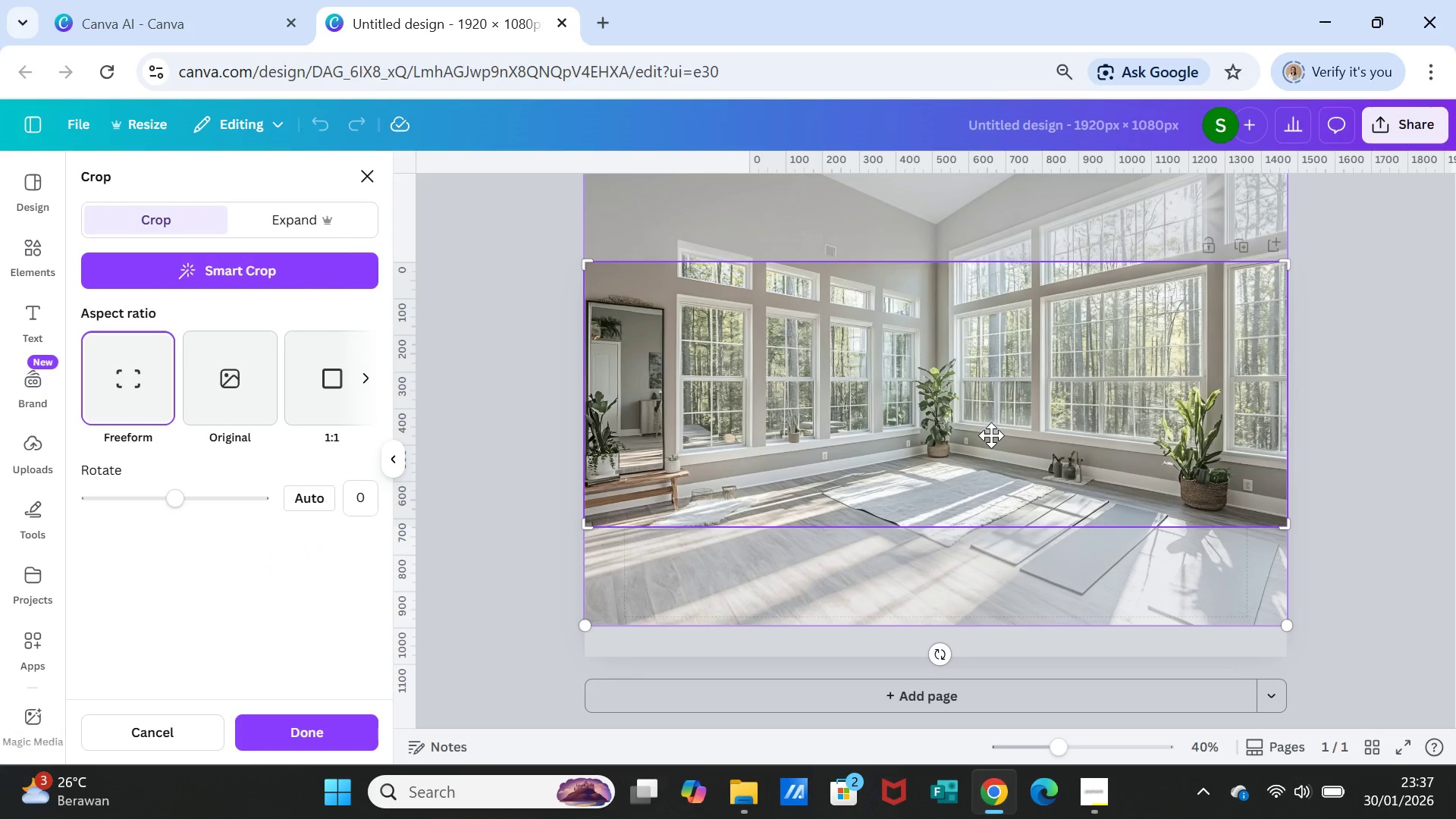 
left_click_drag(start_coordinate=[991, 435], to_coordinate=[991, 500])
 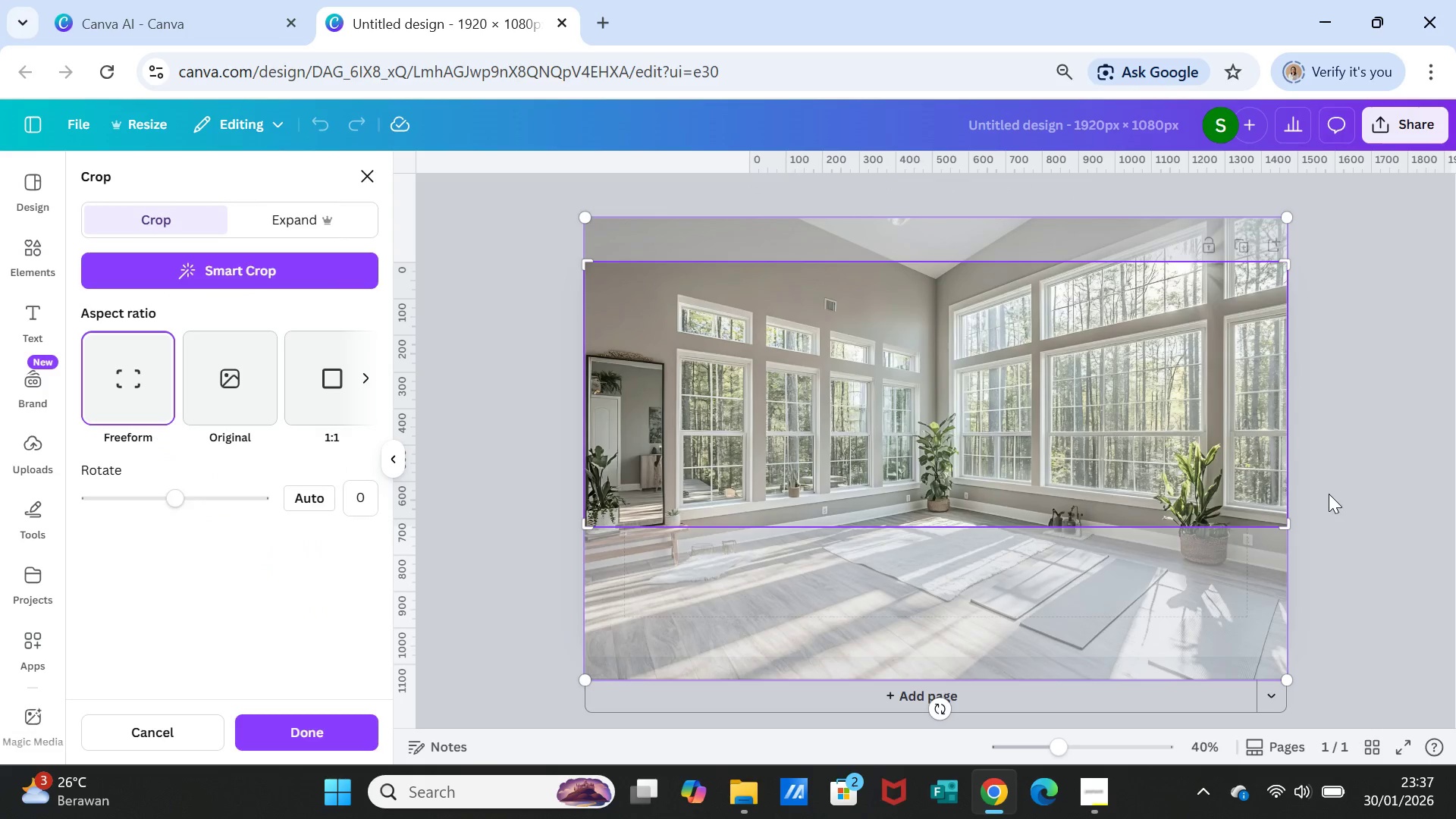 
left_click([1329, 494])
 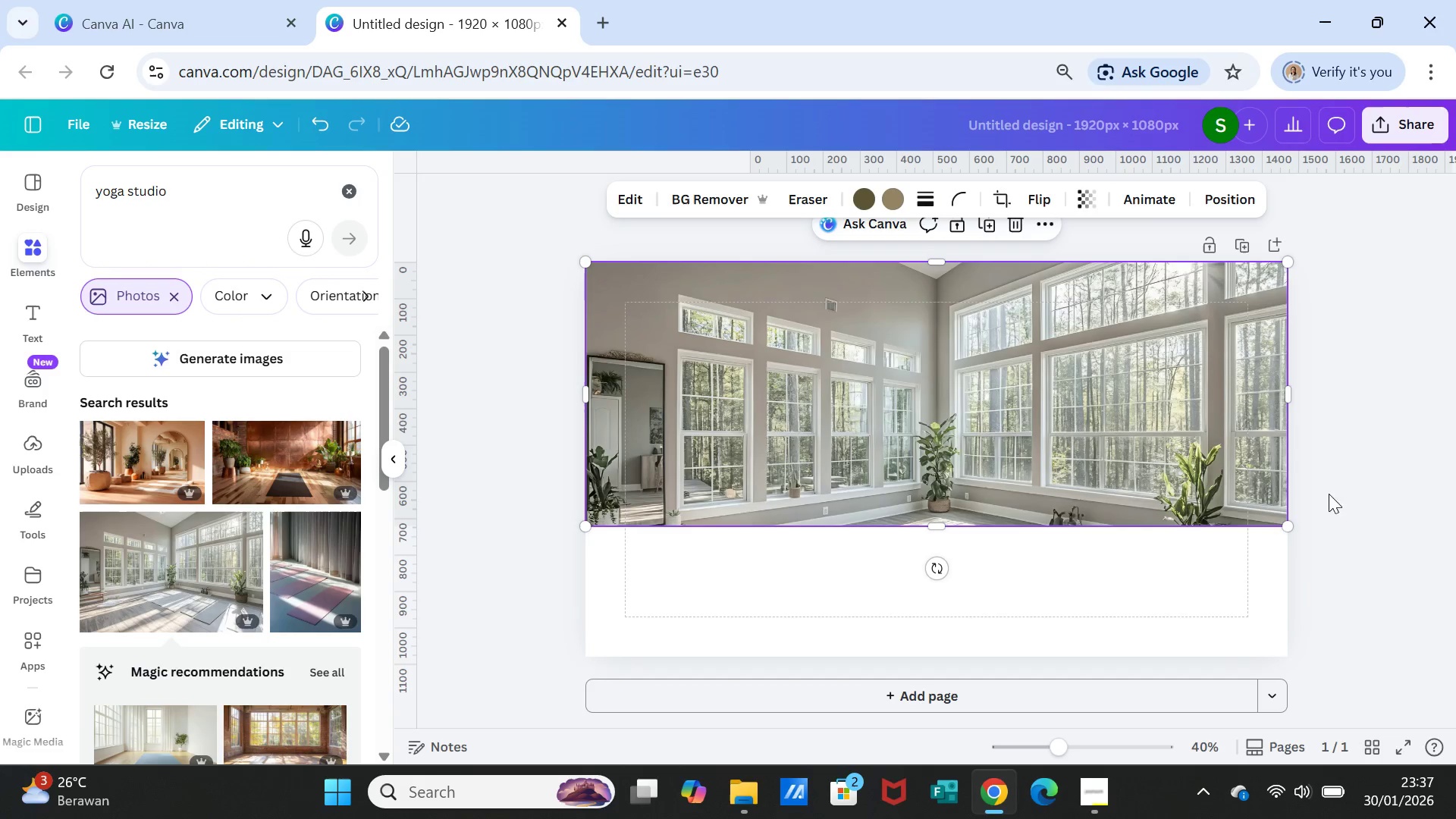 
left_click([1376, 529])
 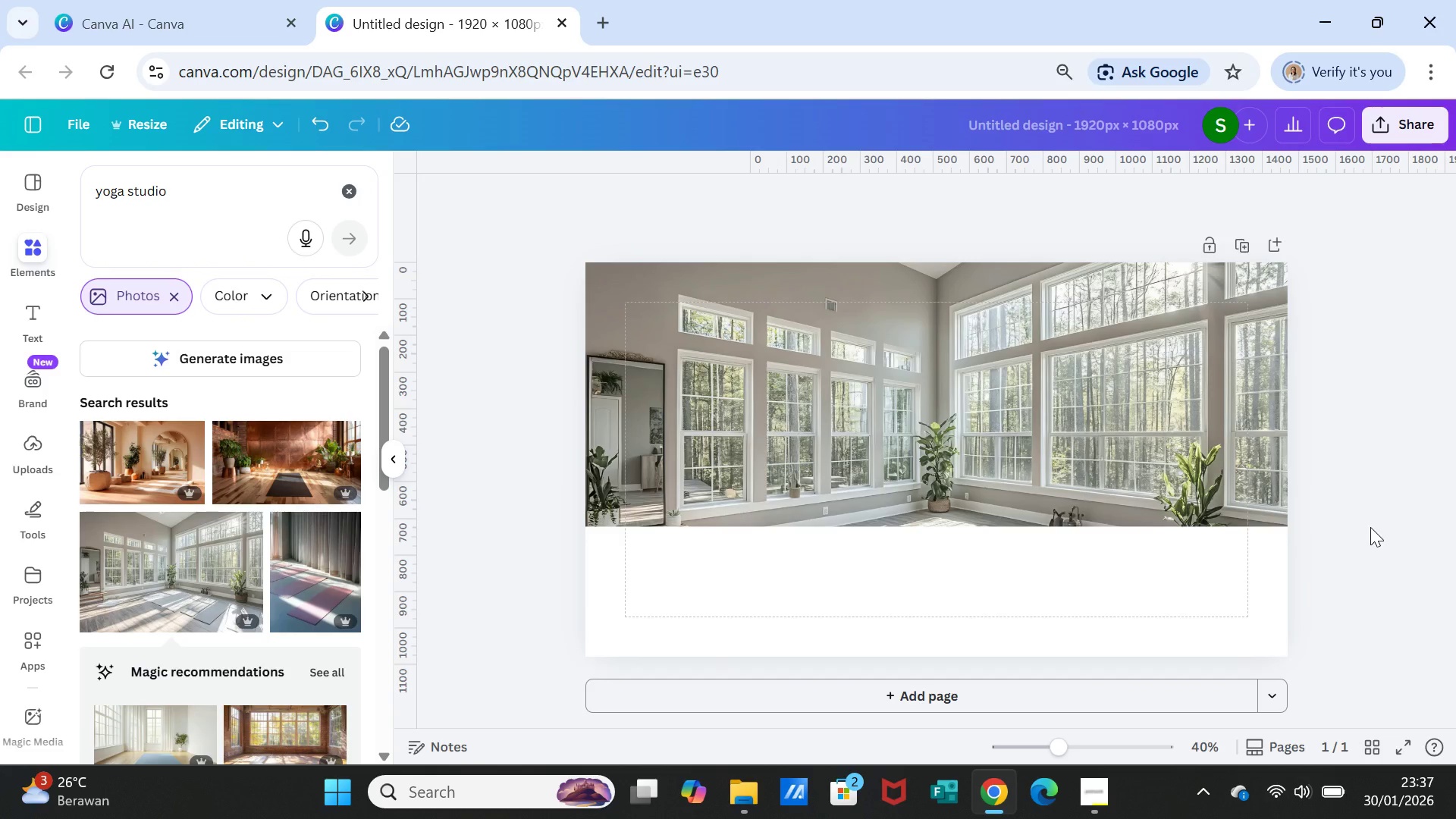 
wait(8.2)
 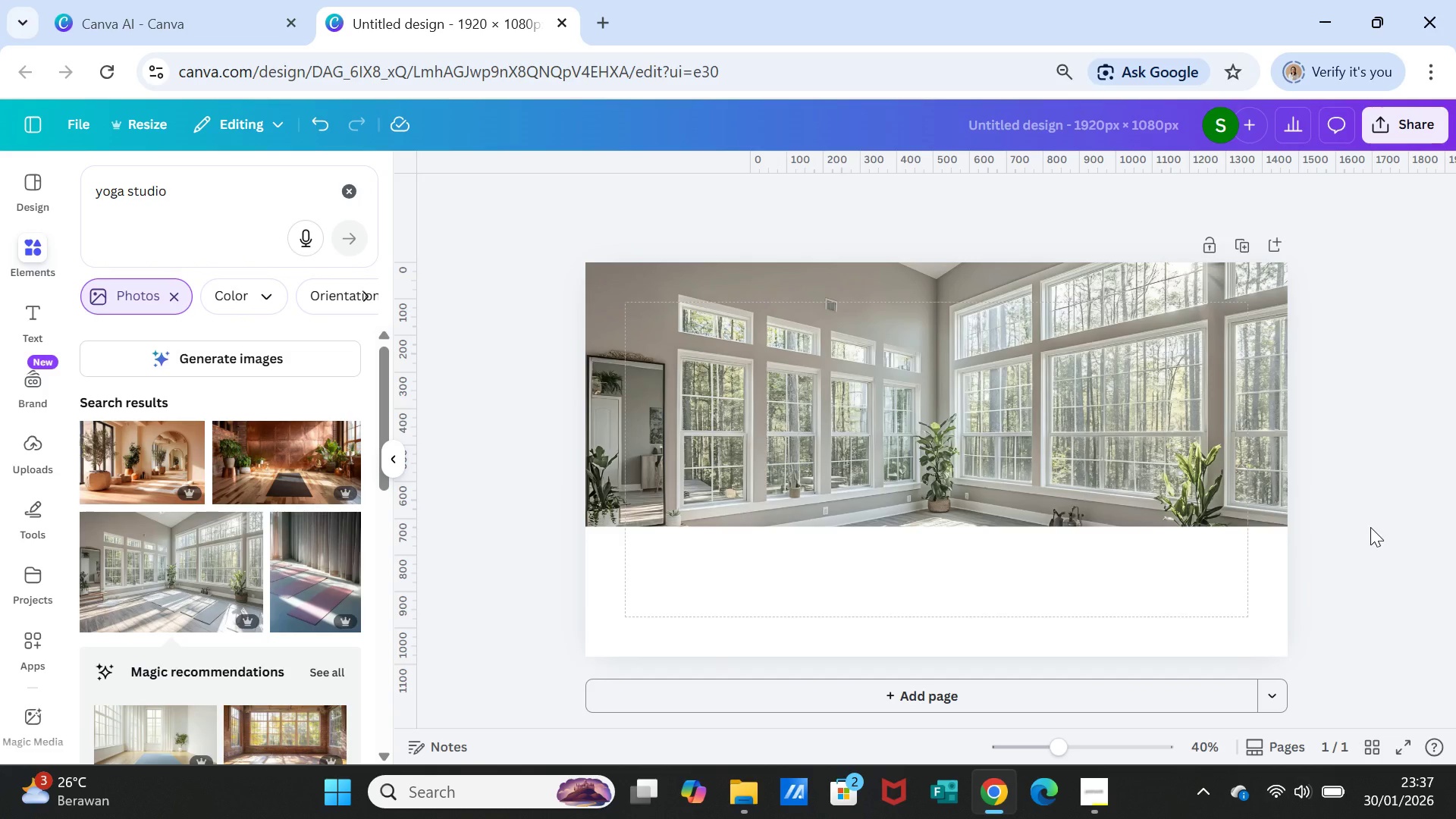 
left_click([1019, 456])
 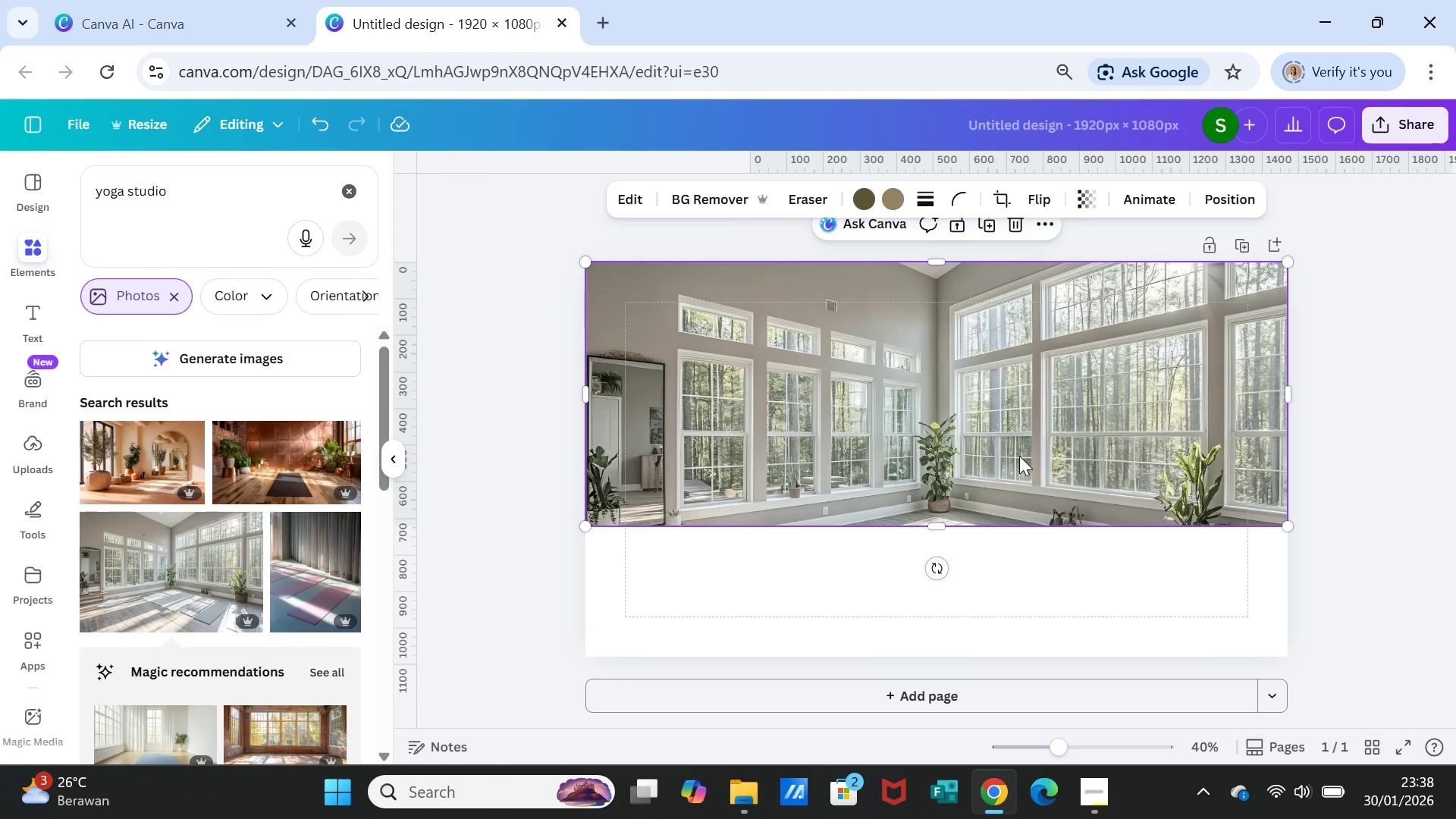 
key(Delete)
 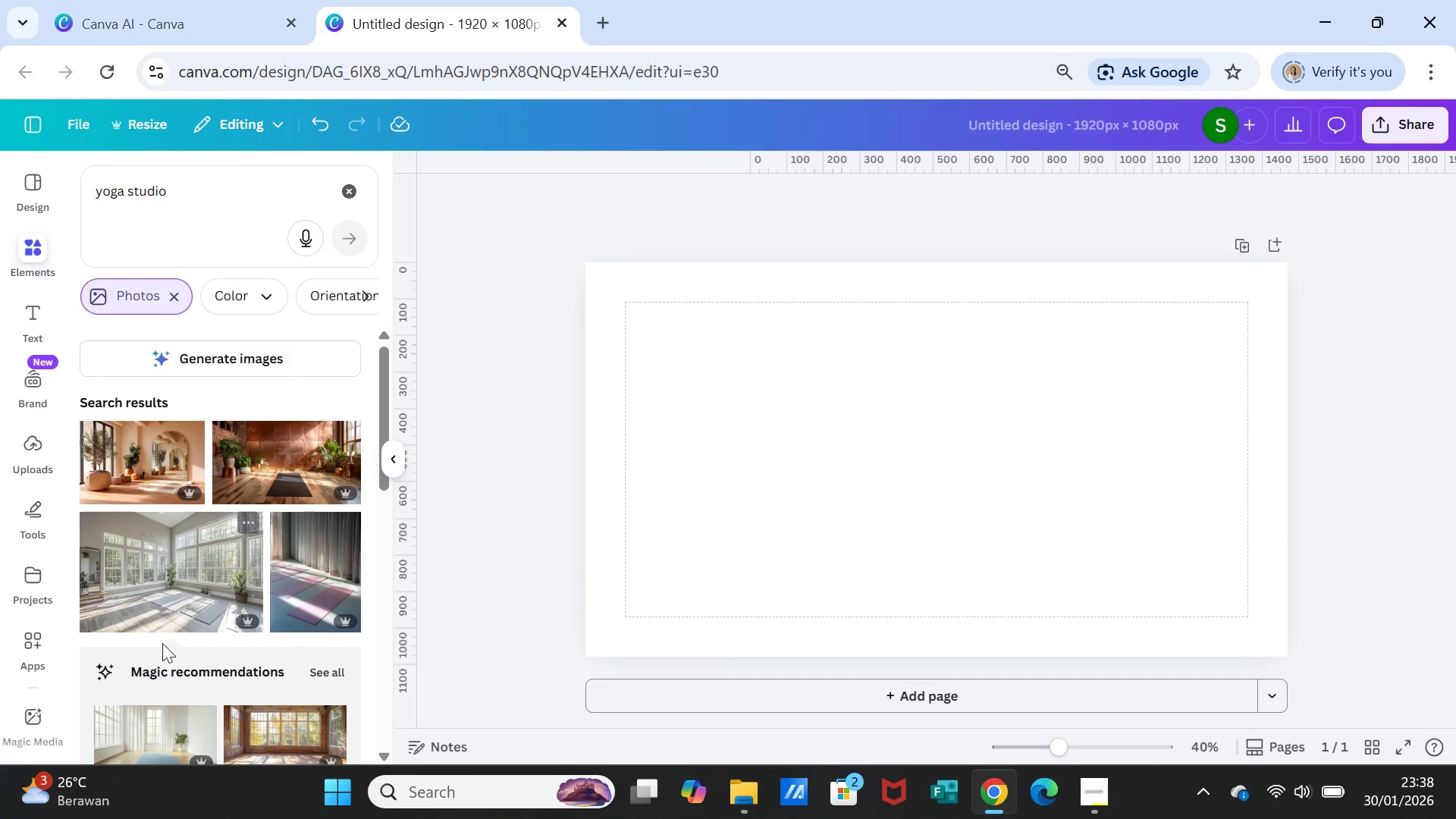 
scroll: coordinate [174, 645], scroll_direction: down, amount: 2.0
 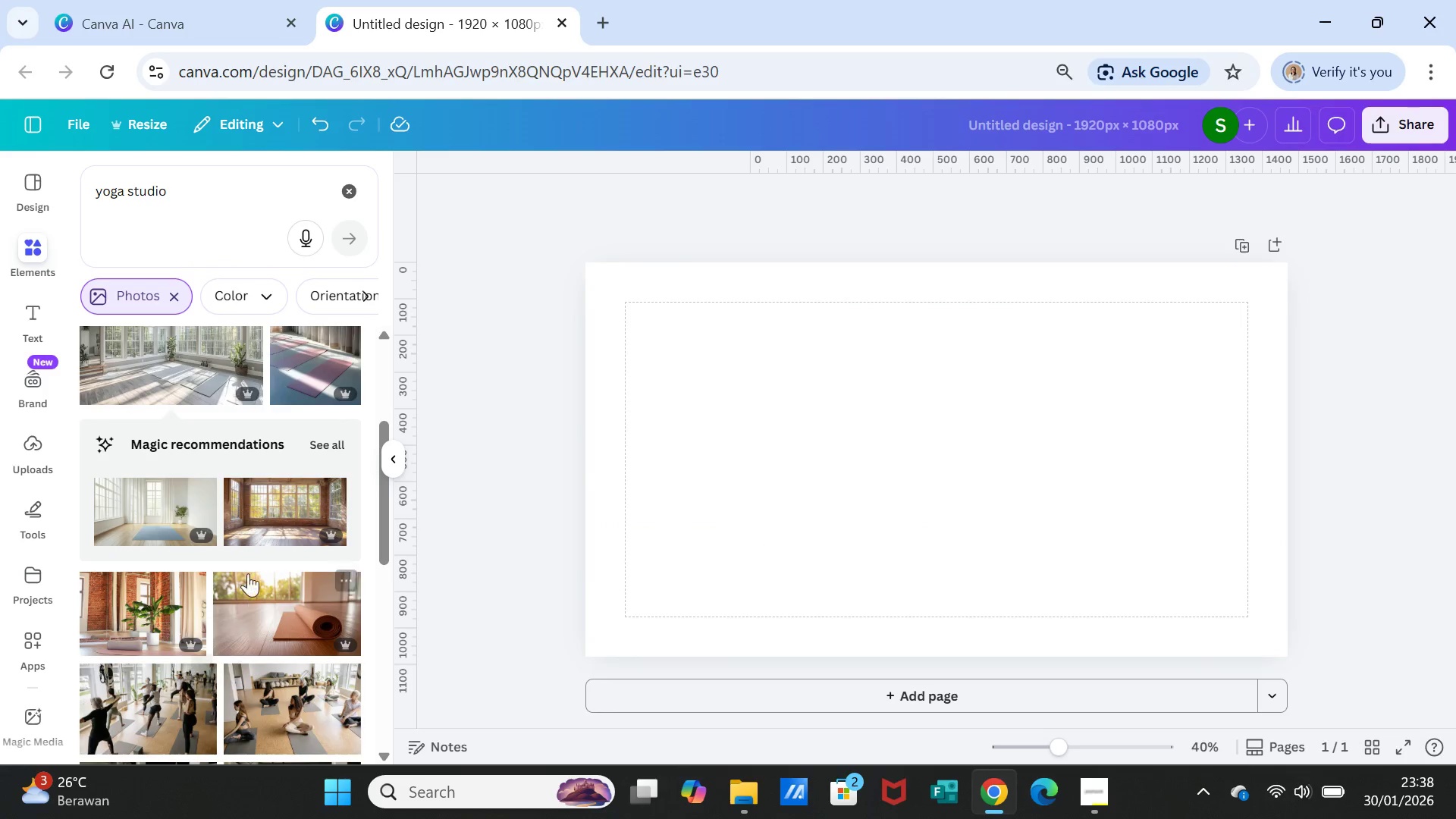 
left_click([248, 519])
 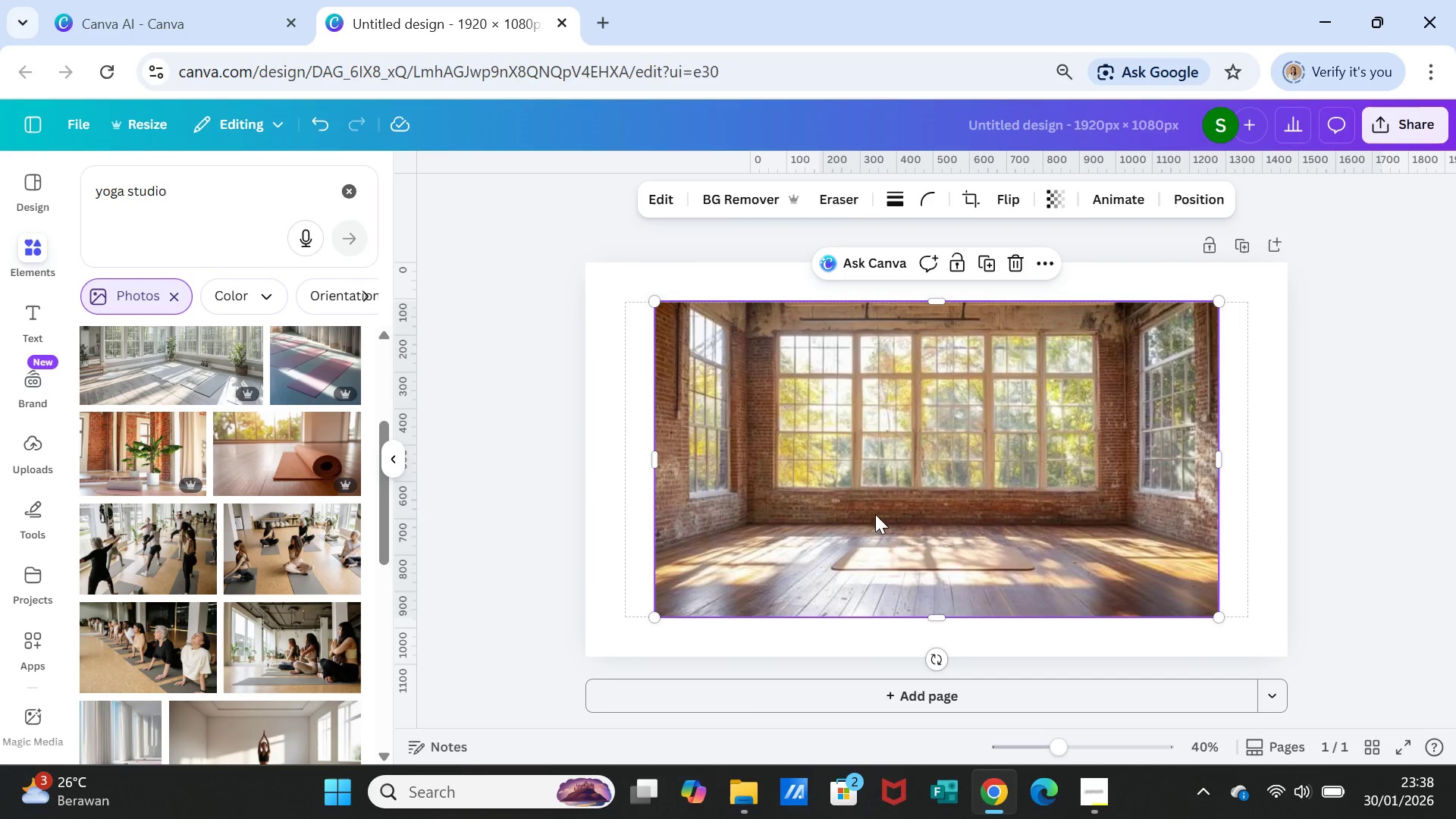 
left_click_drag(start_coordinate=[886, 511], to_coordinate=[888, 472])
 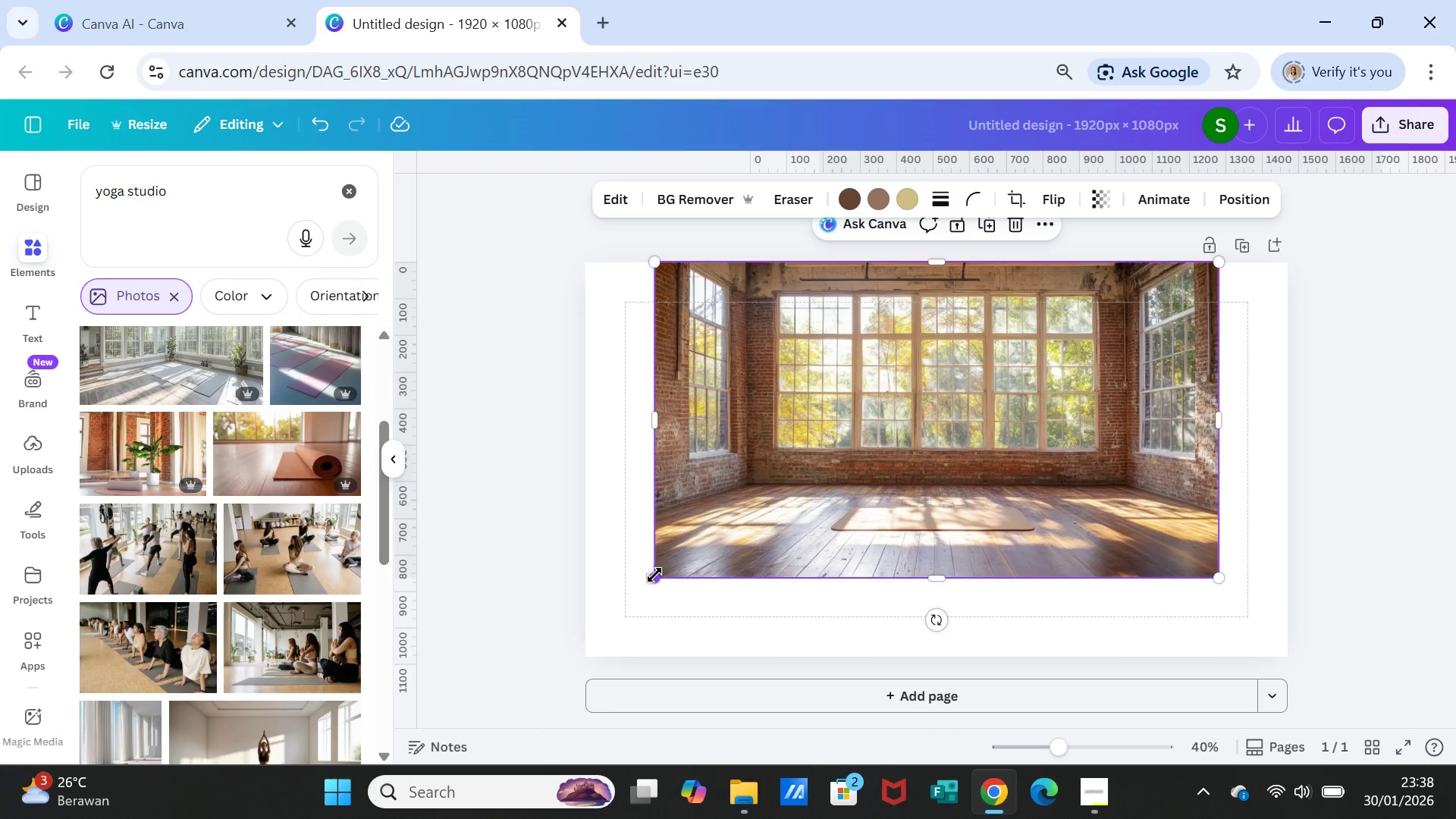 
left_click_drag(start_coordinate=[654, 575], to_coordinate=[721, 529])
 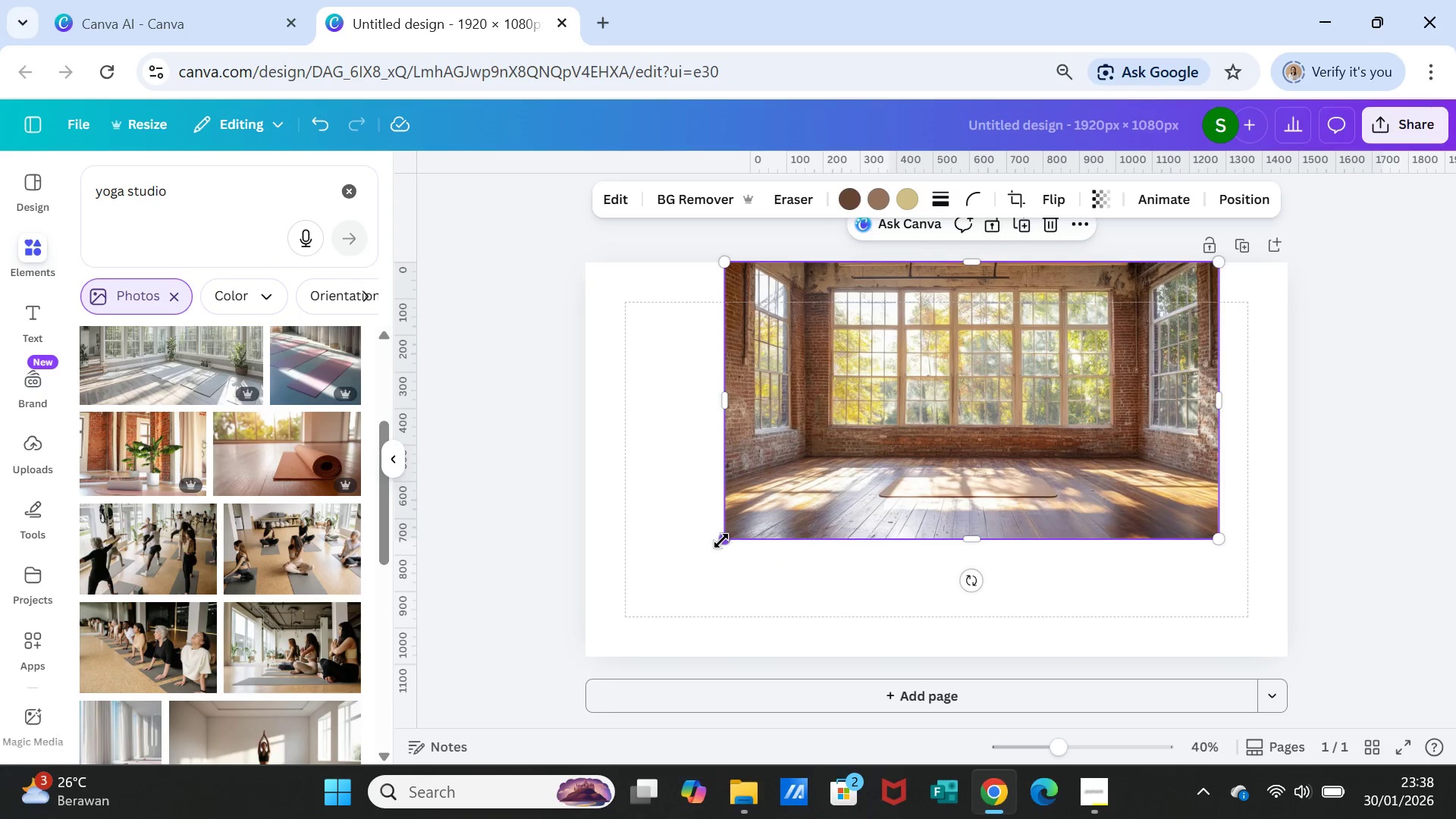 
left_click_drag(start_coordinate=[721, 540], to_coordinate=[738, 522])
 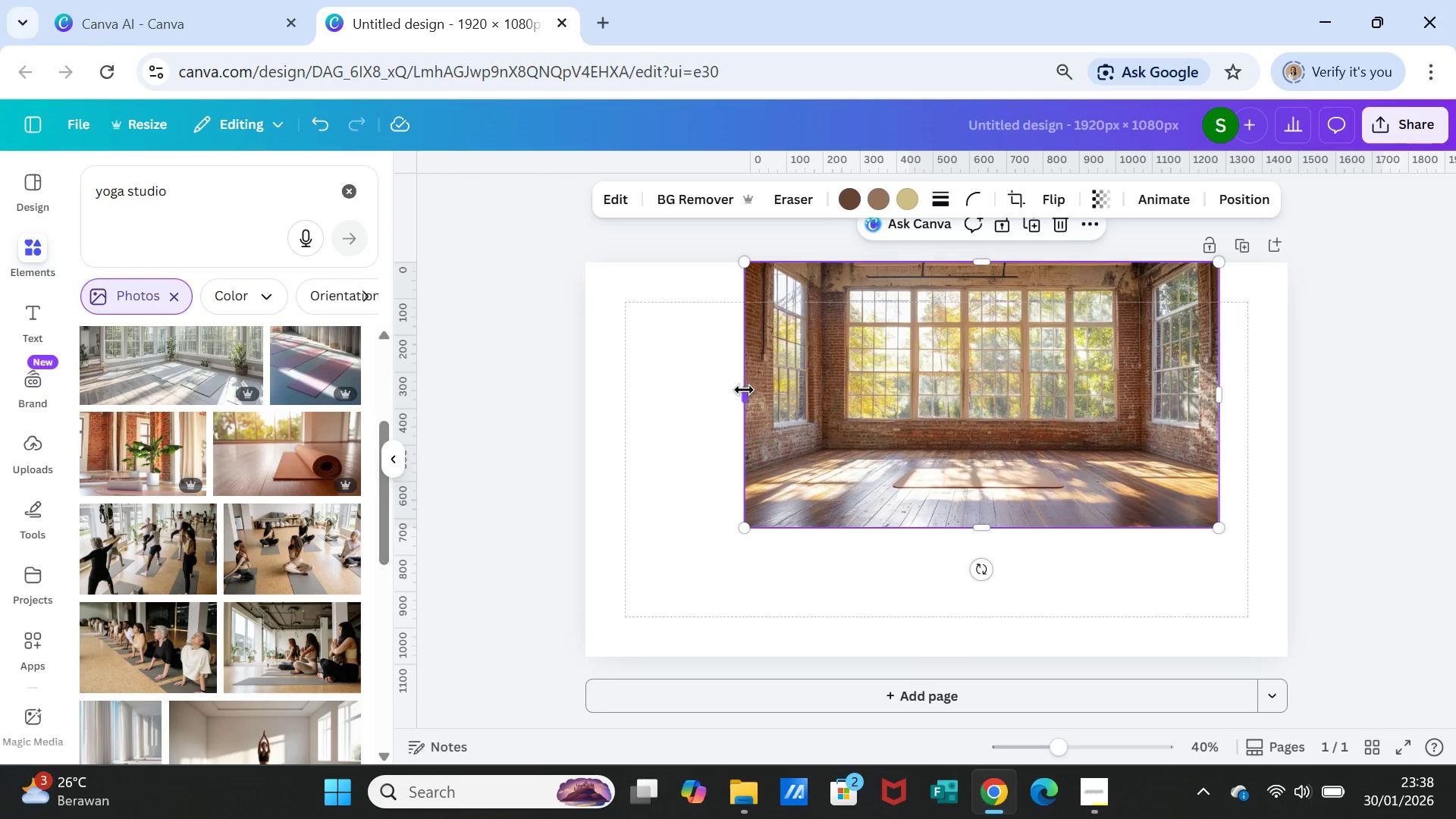 
left_click_drag(start_coordinate=[744, 390], to_coordinate=[589, 410])
 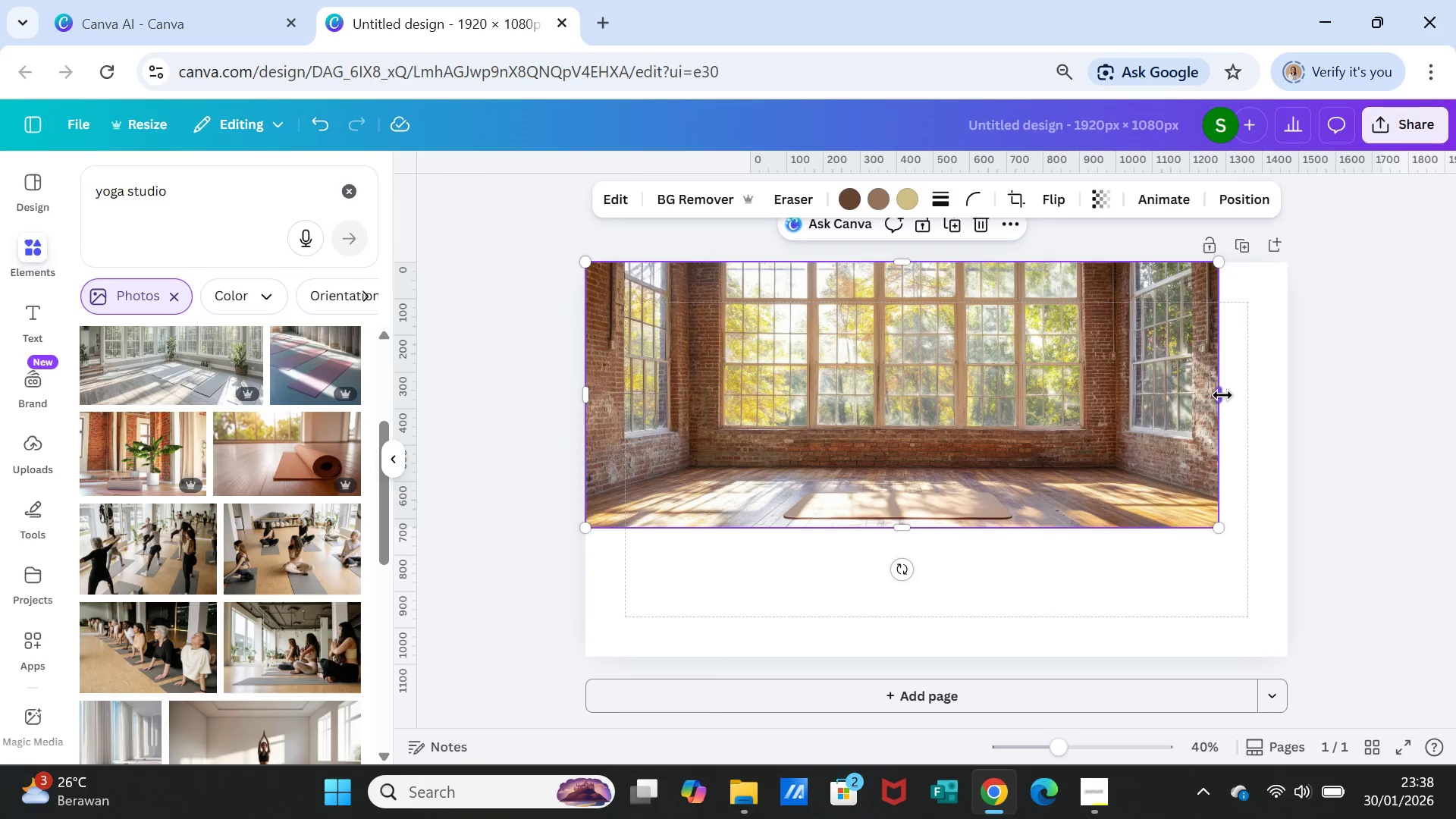 
left_click_drag(start_coordinate=[1222, 395], to_coordinate=[1291, 397])
 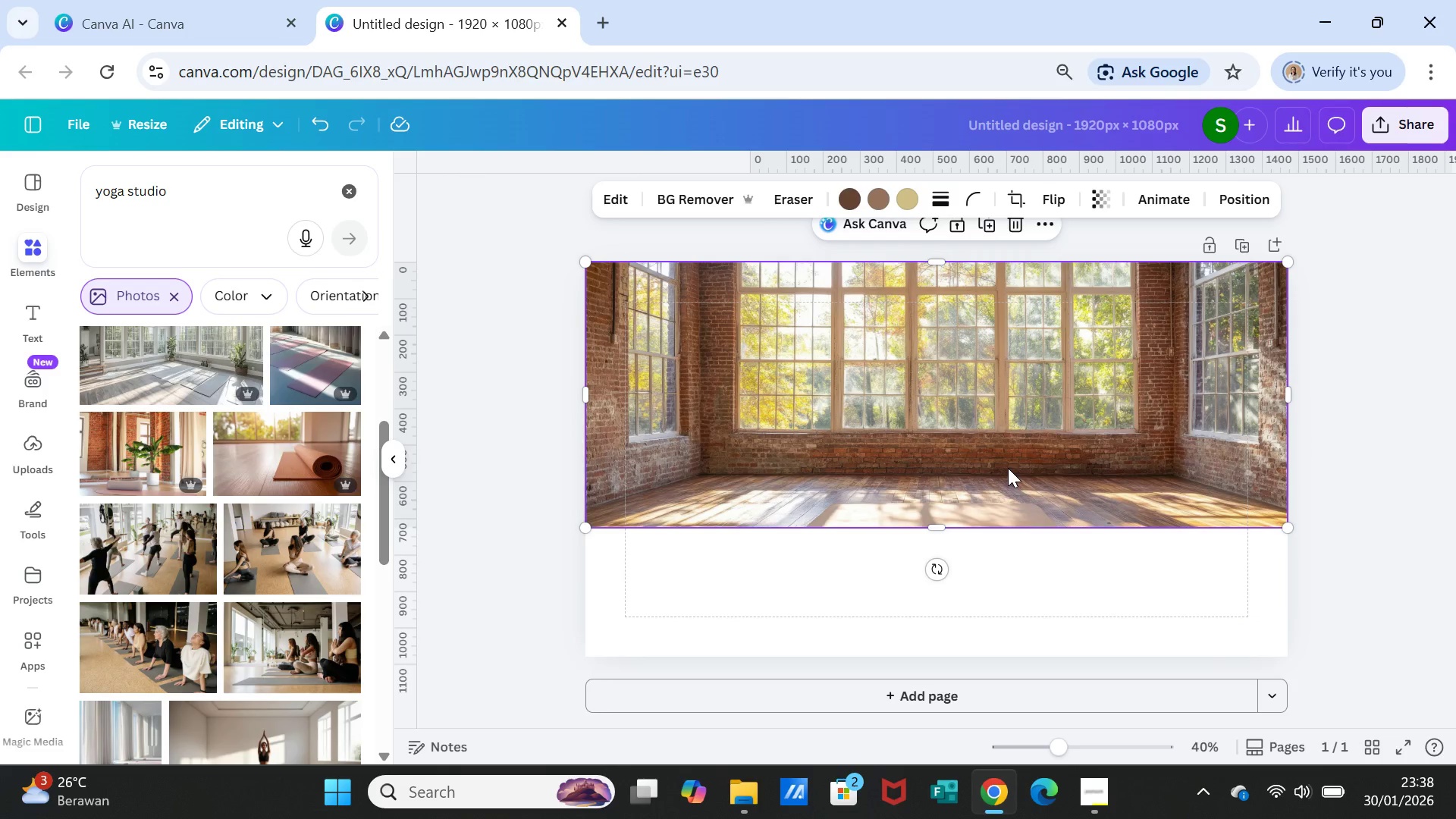 
double_click([1008, 468])
 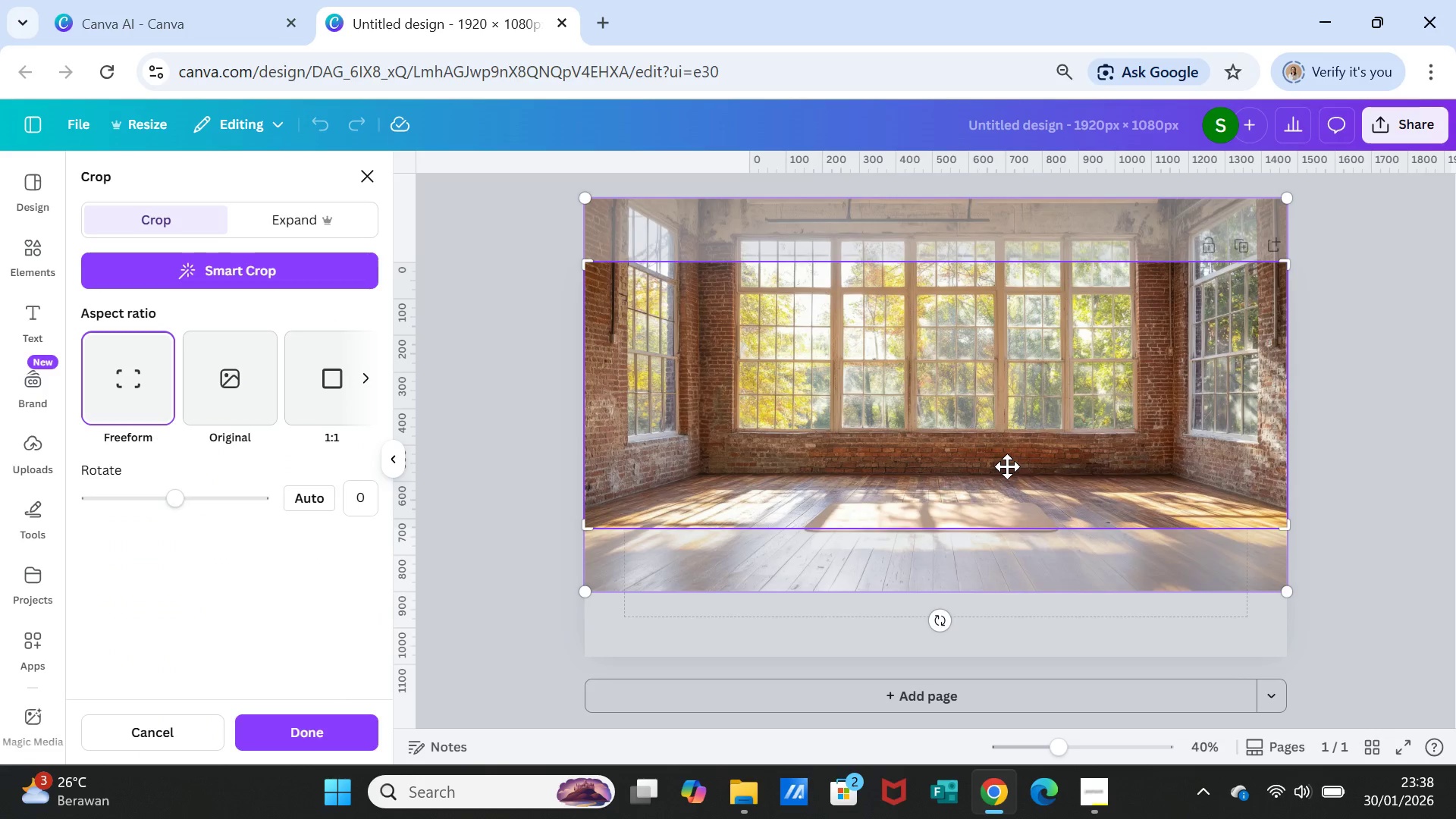 
left_click_drag(start_coordinate=[1007, 466], to_coordinate=[1009, 490])
 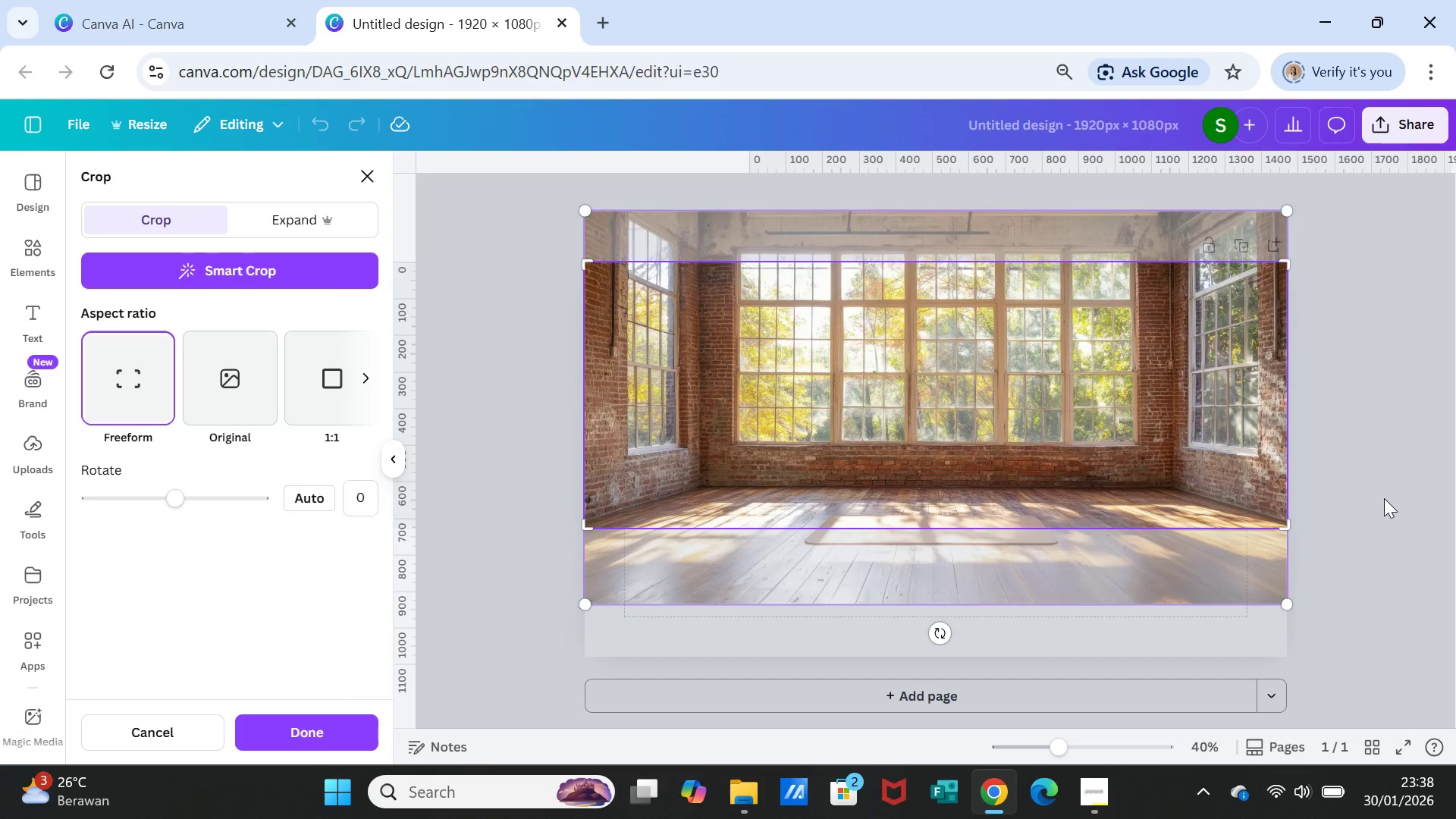 
left_click([1405, 502])
 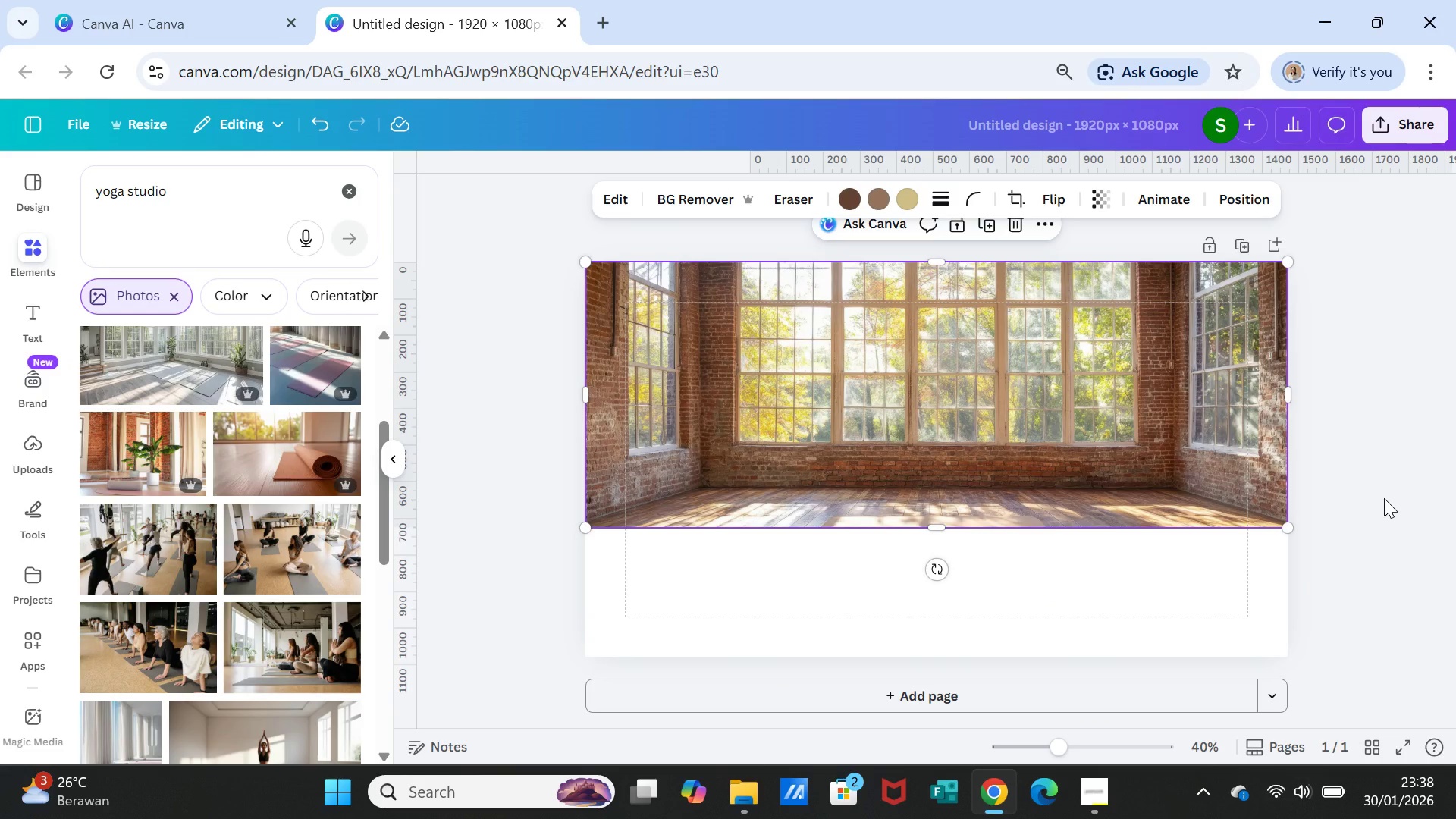 
left_click([1384, 498])
 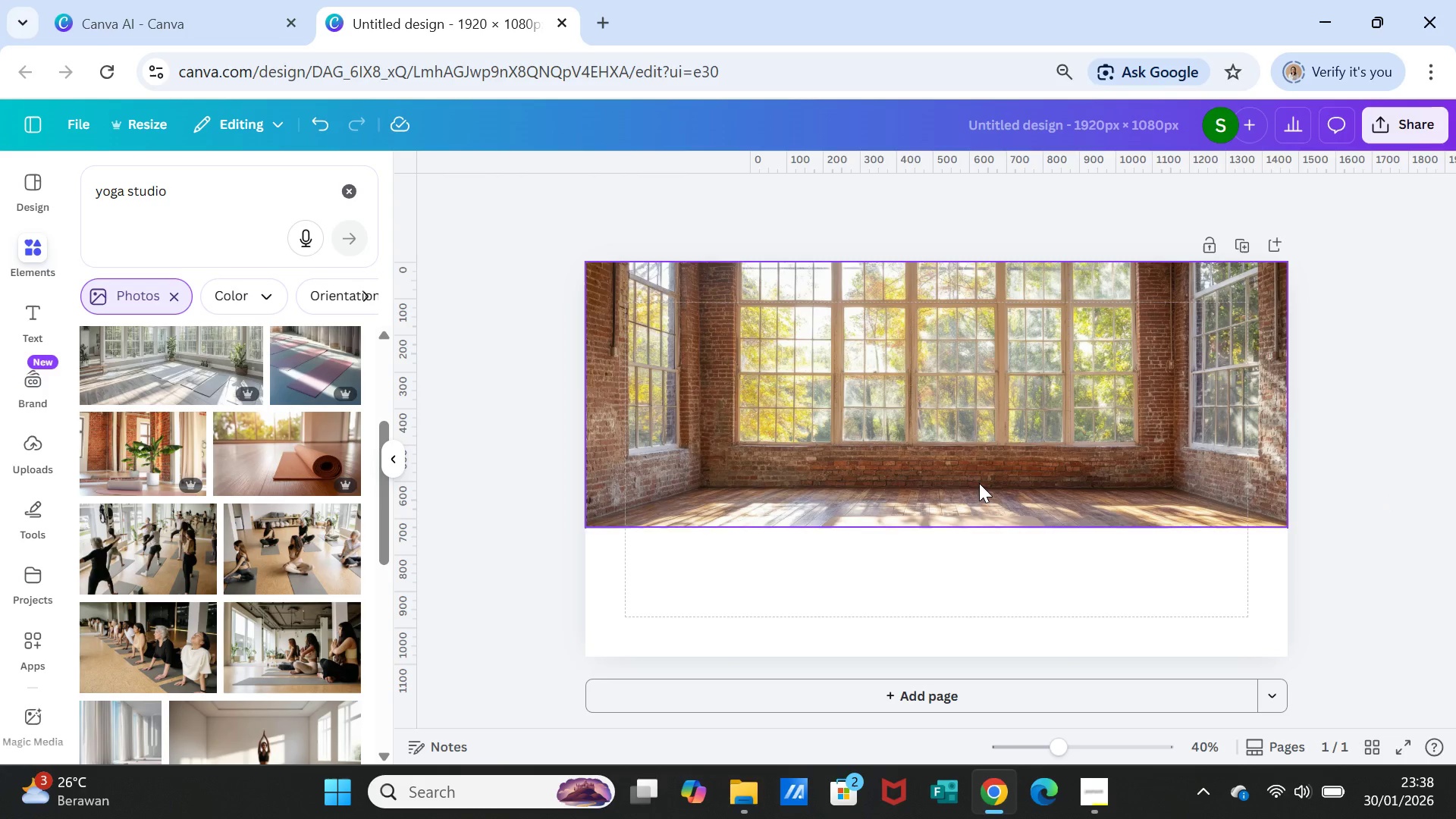 
left_click([979, 483])
 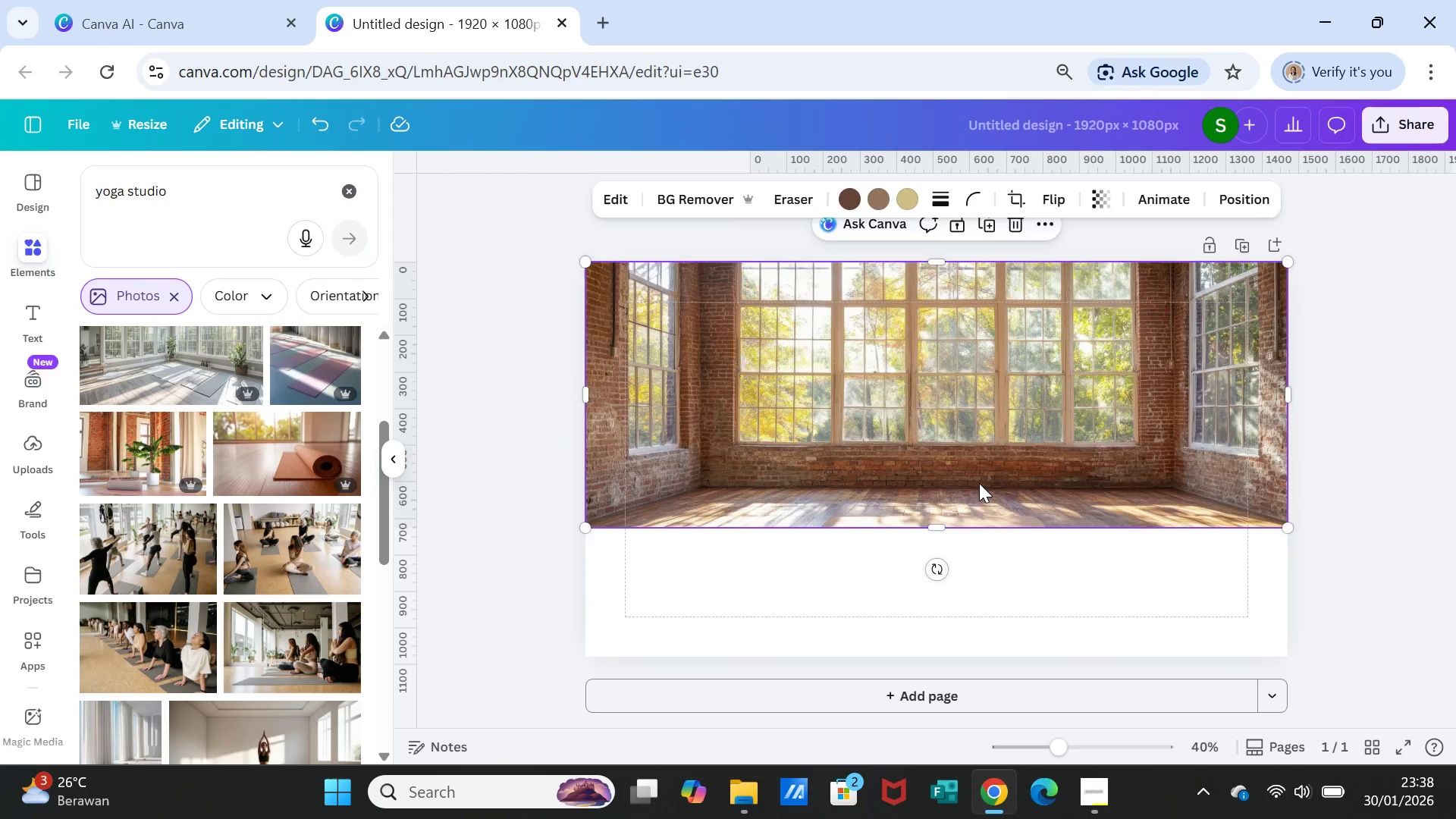 
key(Delete)
 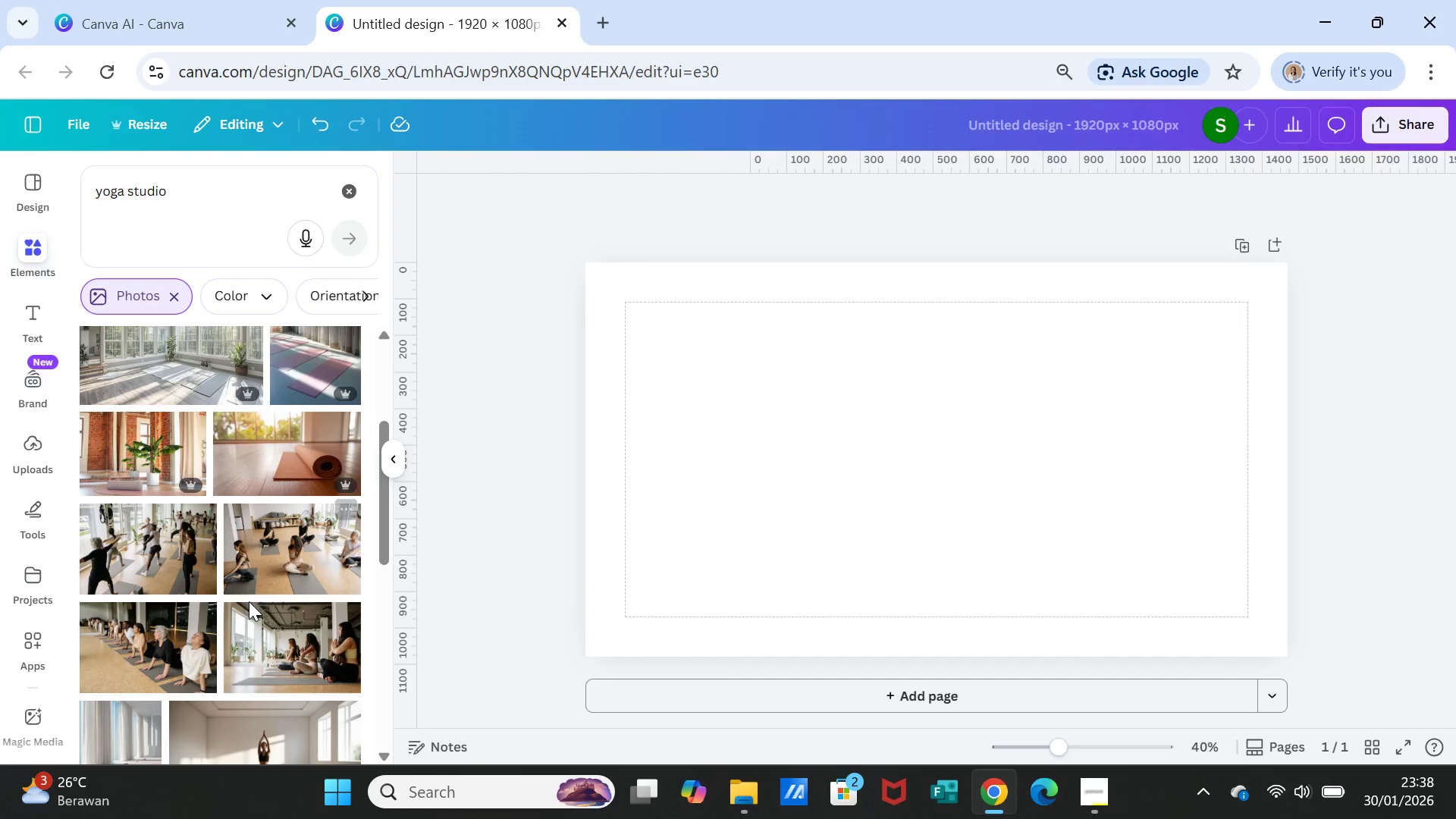 
scroll: coordinate [281, 671], scroll_direction: down, amount: 4.0
 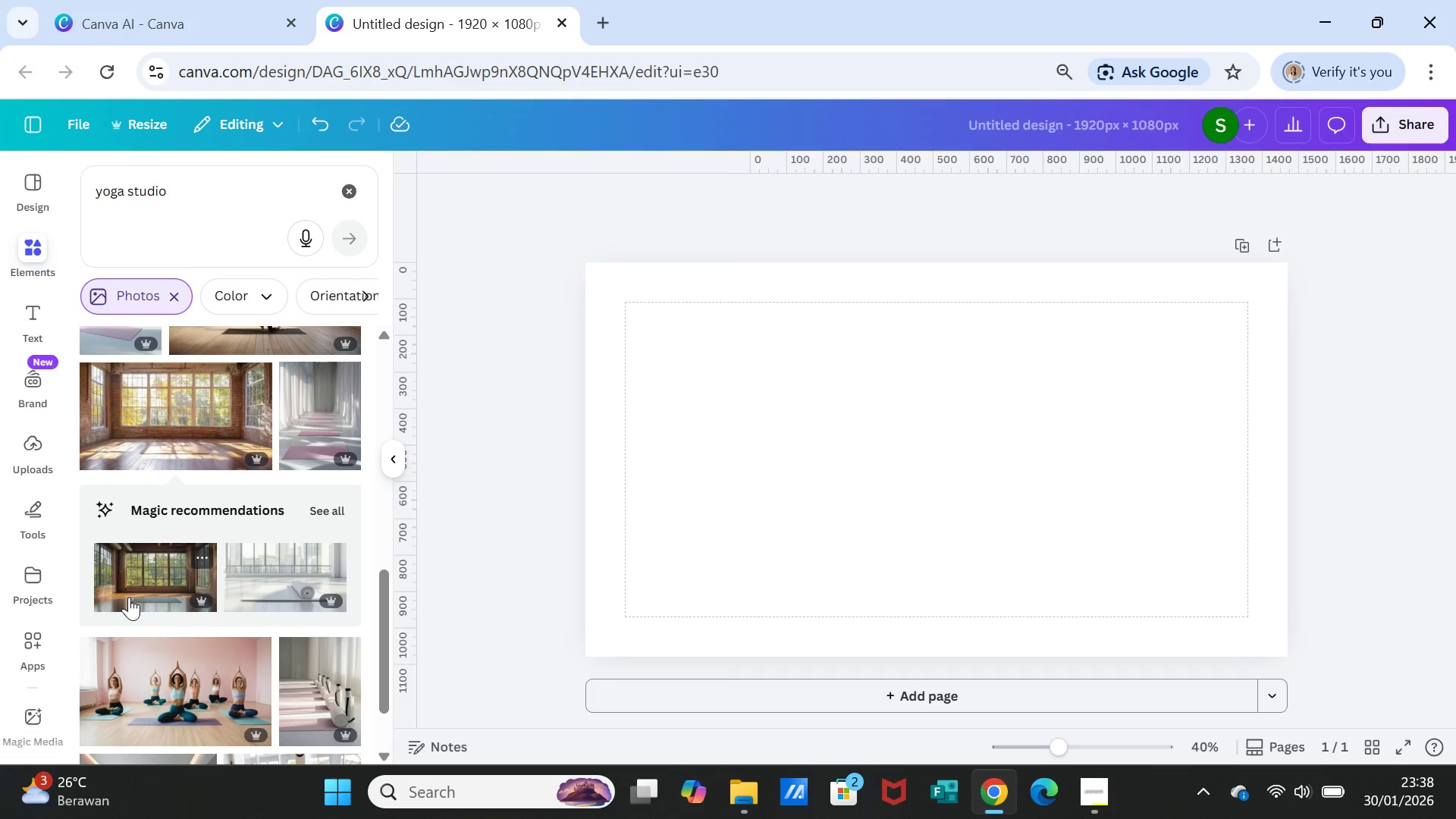 
left_click([130, 576])
 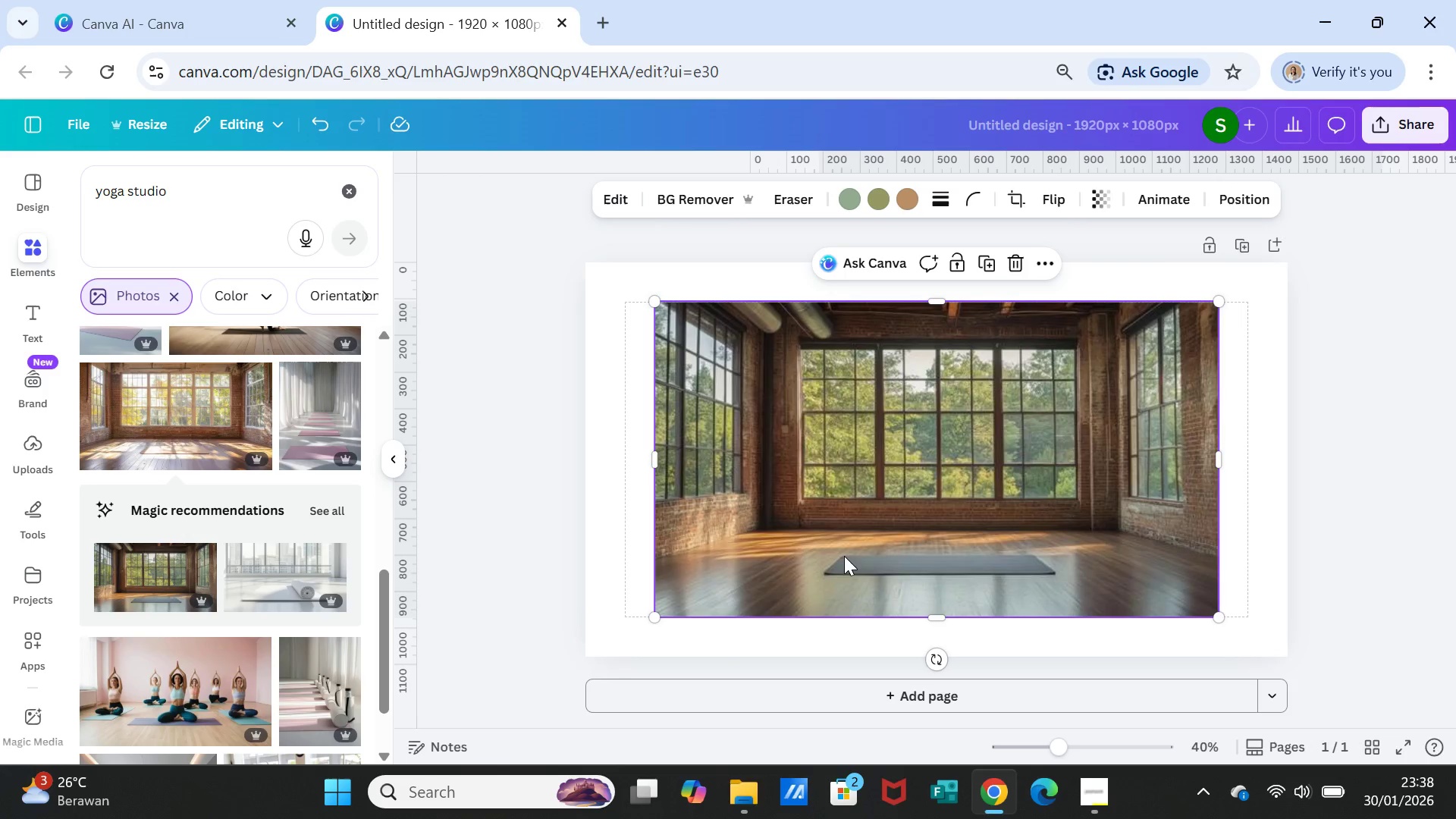 
left_click_drag(start_coordinate=[844, 556], to_coordinate=[845, 521])
 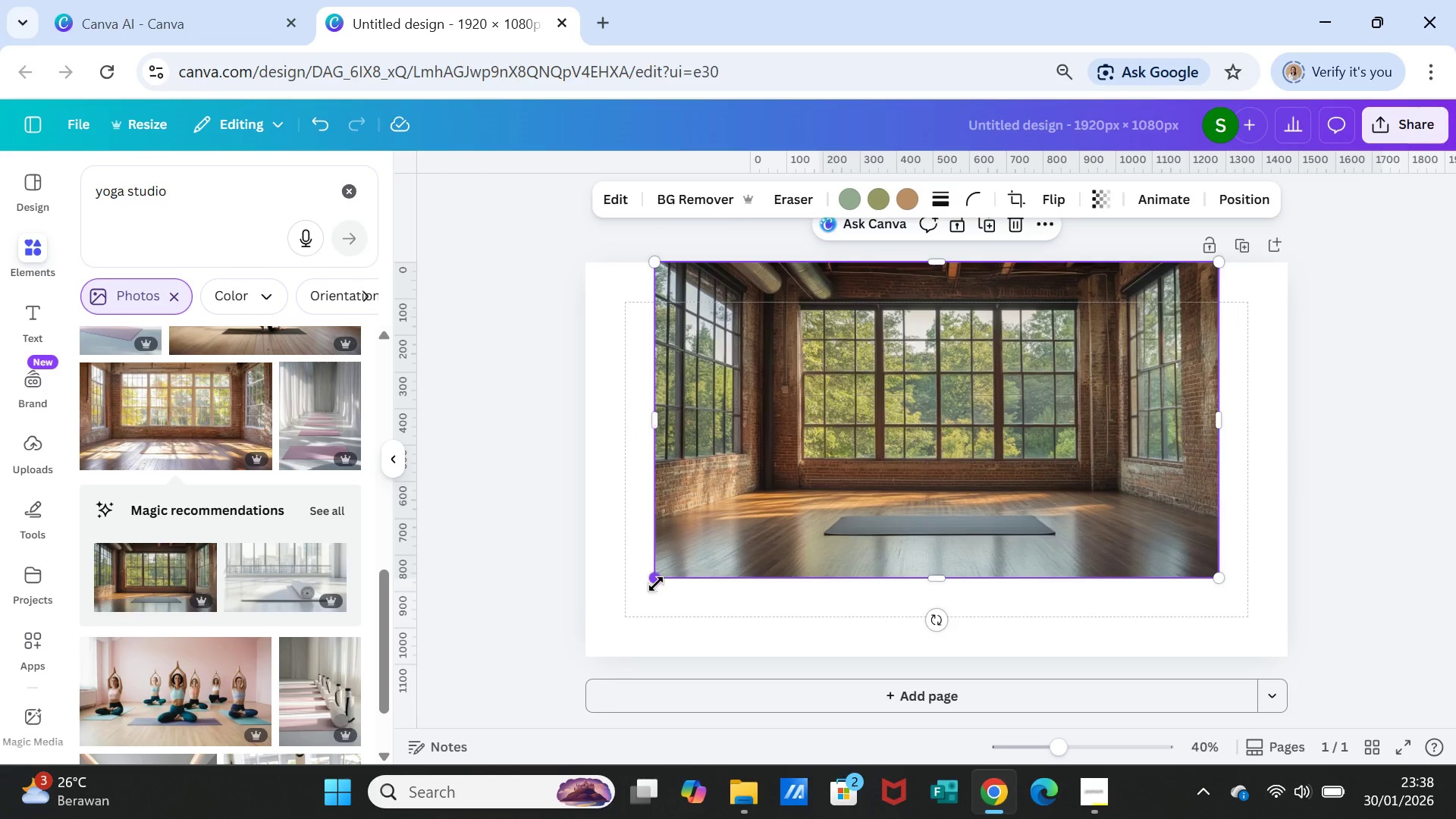 
left_click_drag(start_coordinate=[651, 575], to_coordinate=[726, 543])
 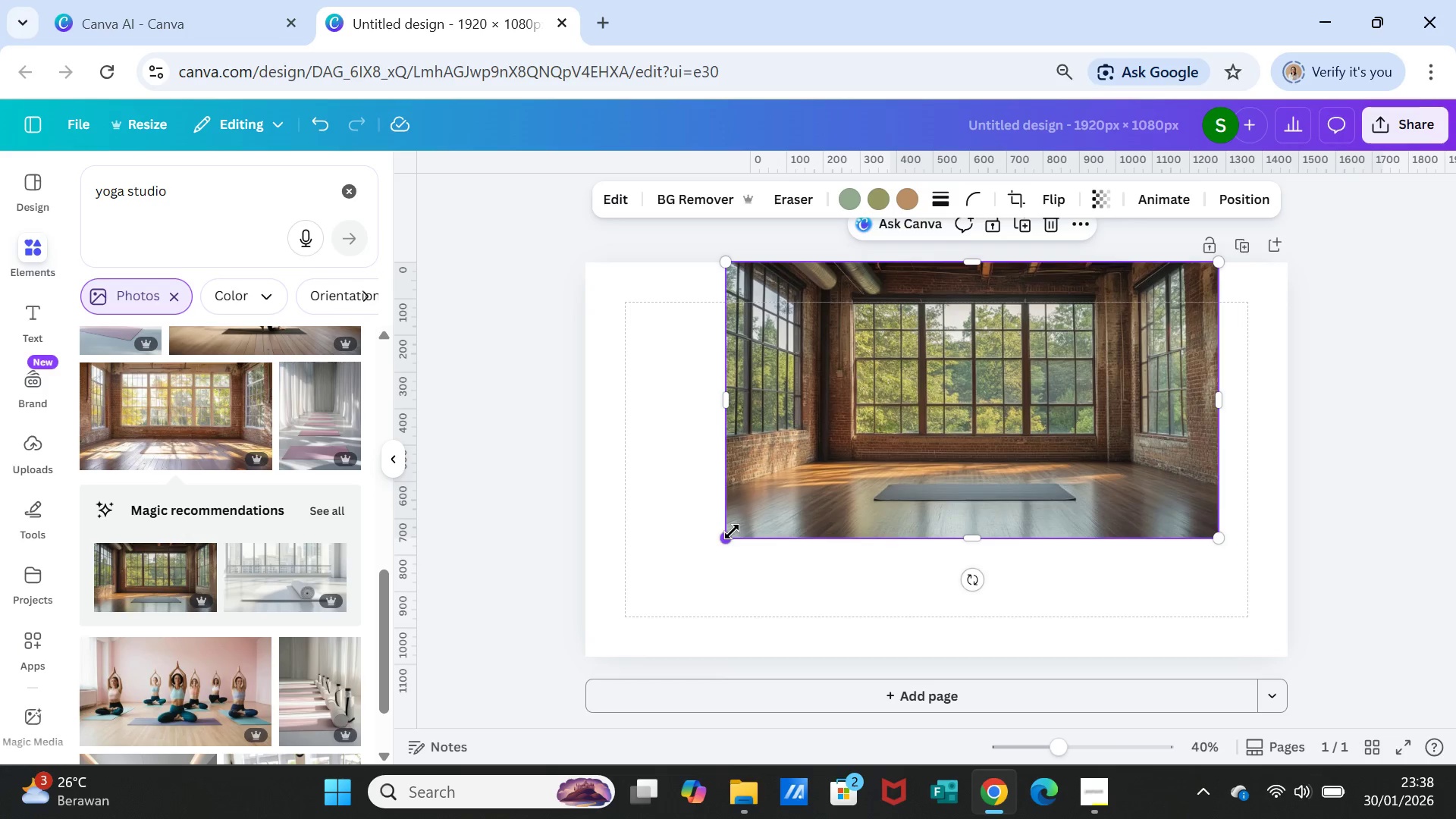 
left_click_drag(start_coordinate=[731, 532], to_coordinate=[753, 522])
 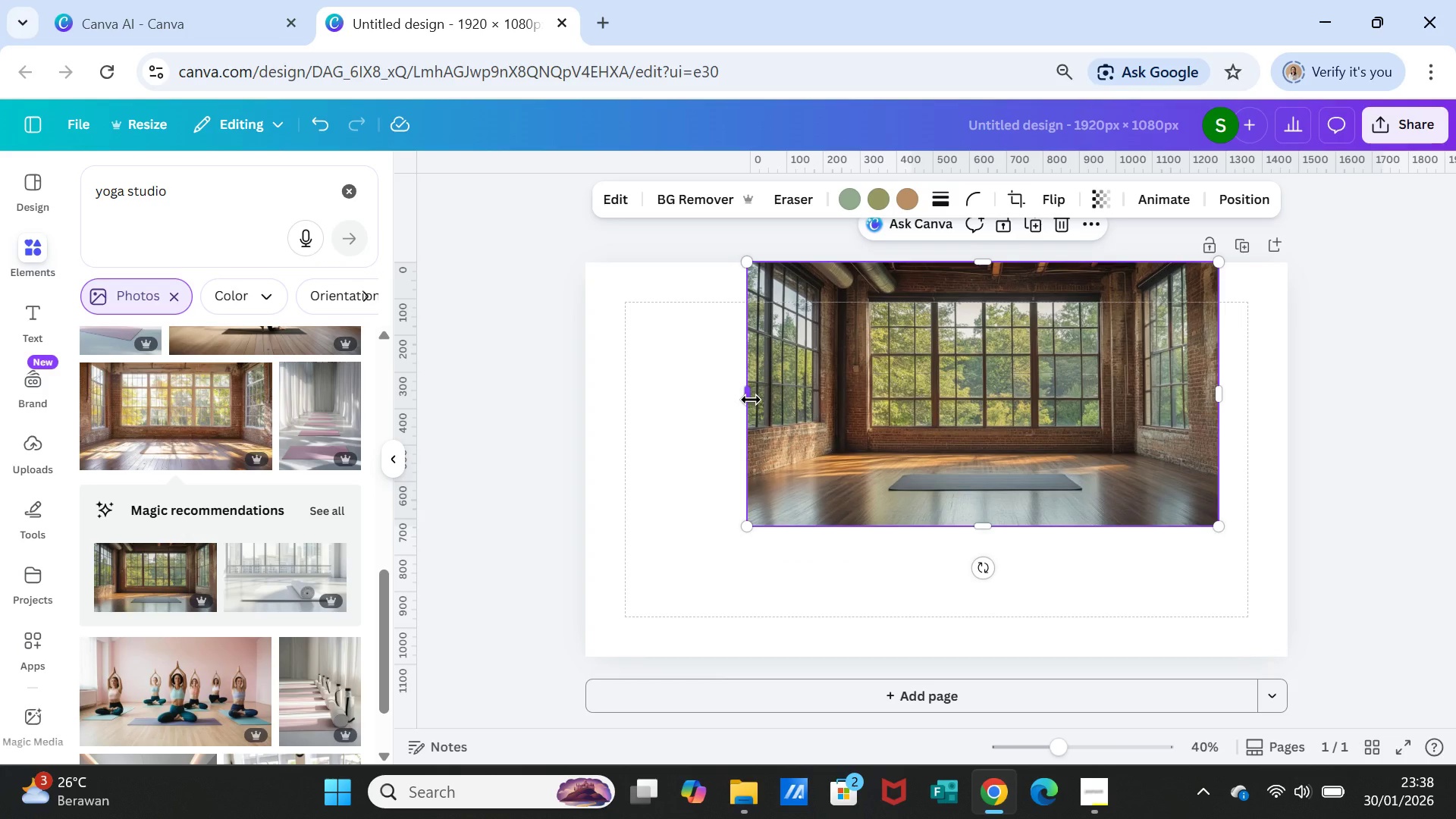 
left_click_drag(start_coordinate=[751, 400], to_coordinate=[588, 421])
 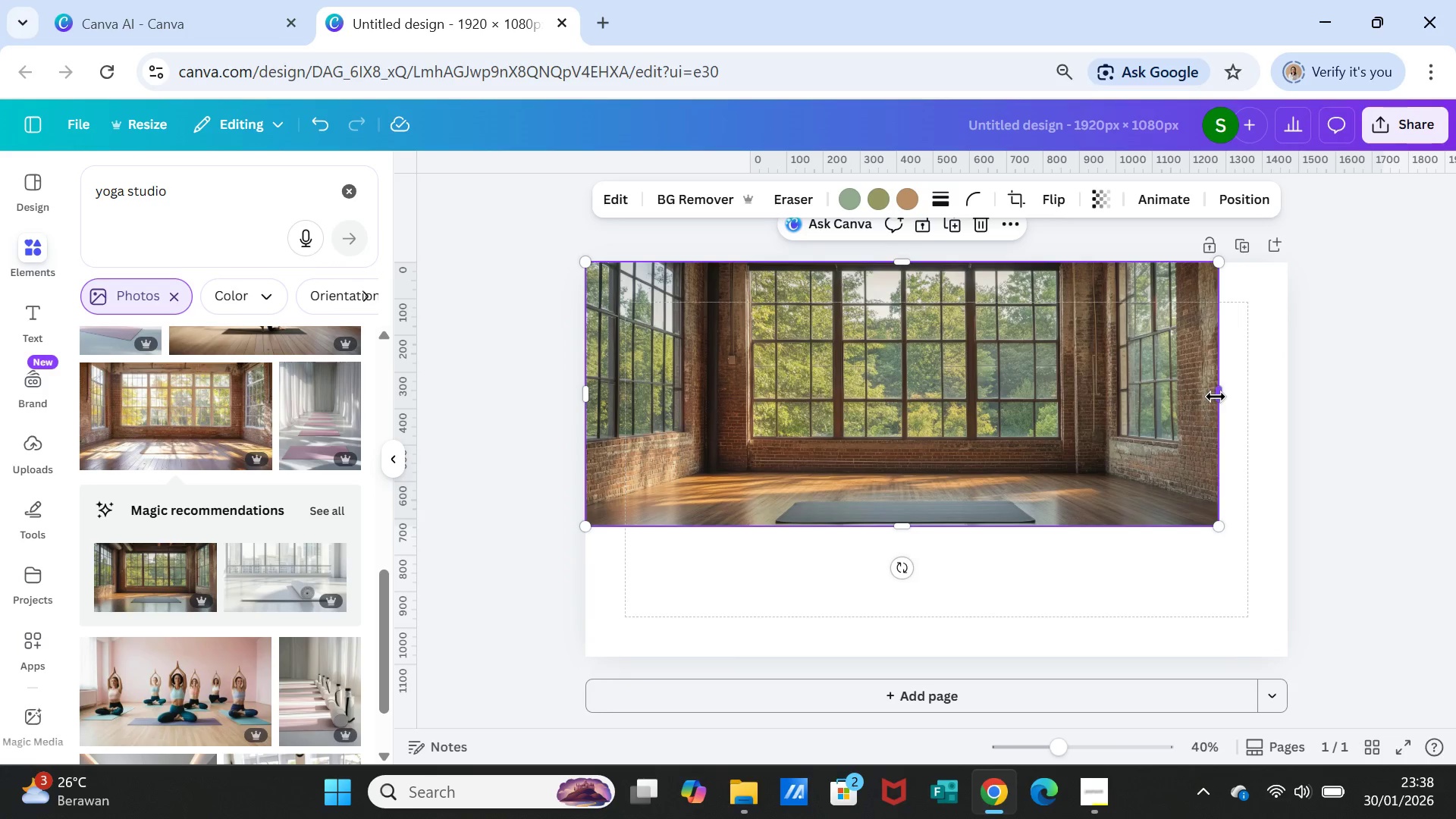 
left_click_drag(start_coordinate=[1216, 397], to_coordinate=[1285, 397])
 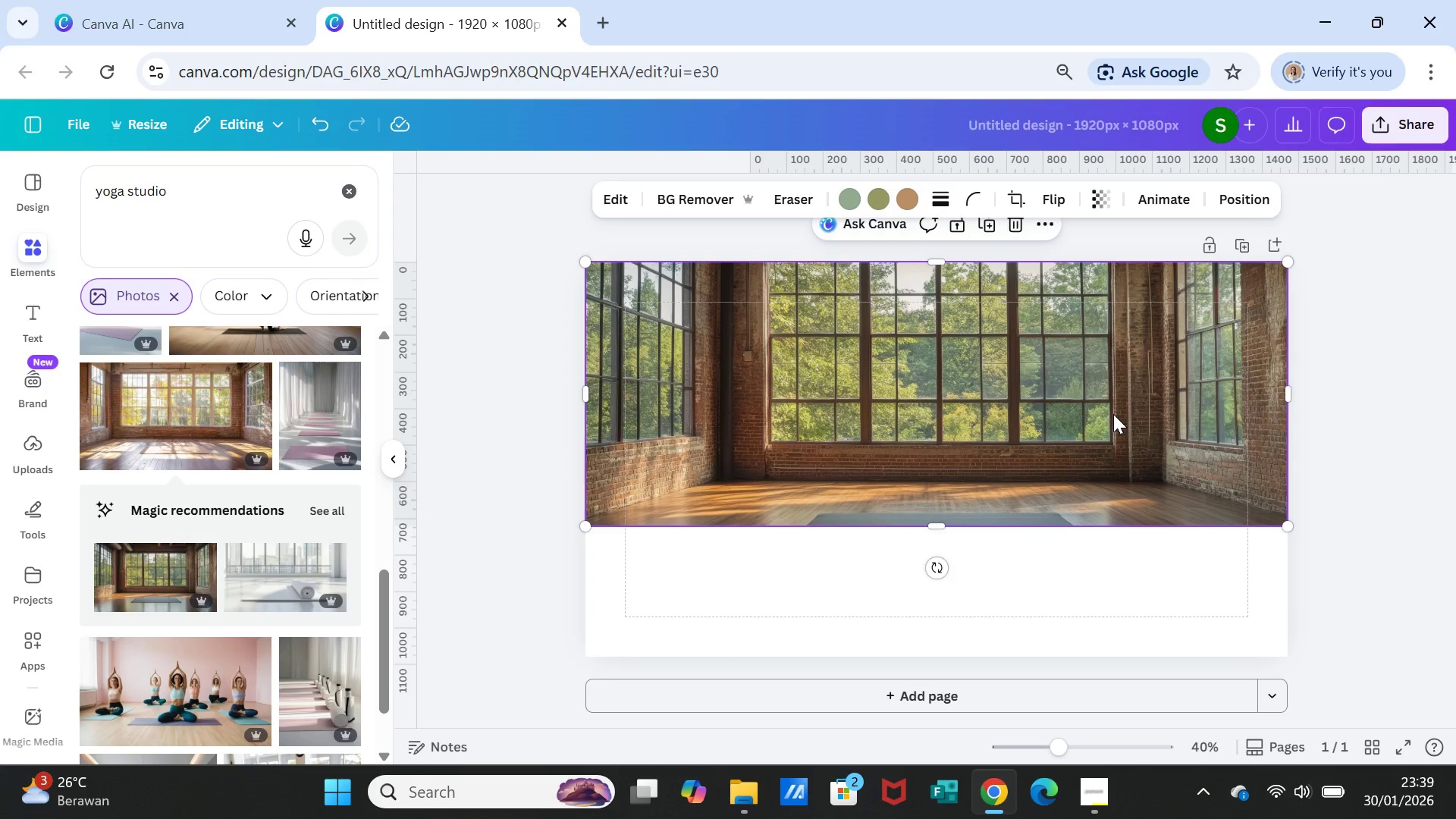 
left_click([1113, 414])
 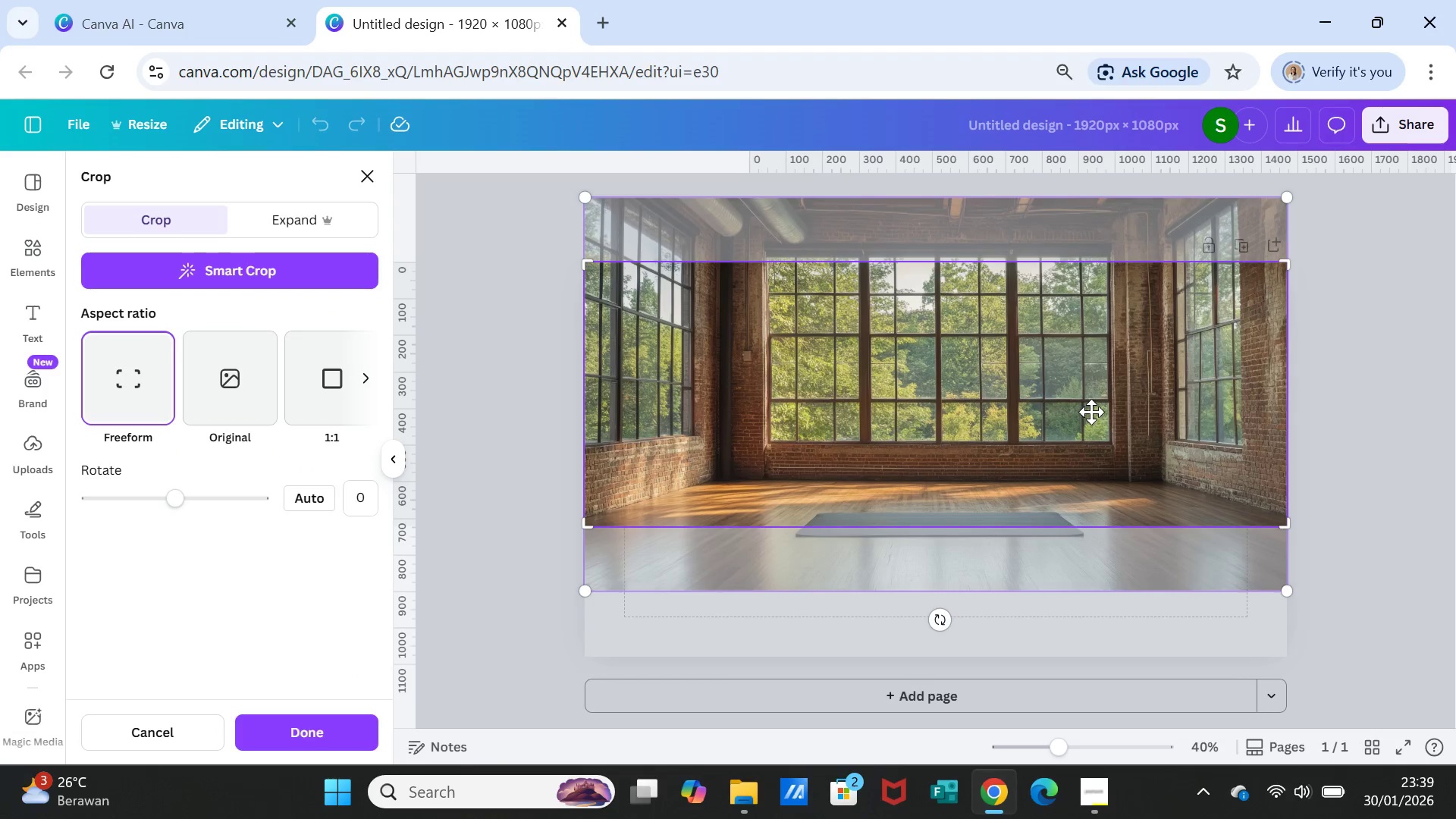 
left_click_drag(start_coordinate=[1091, 412], to_coordinate=[1097, 488])
 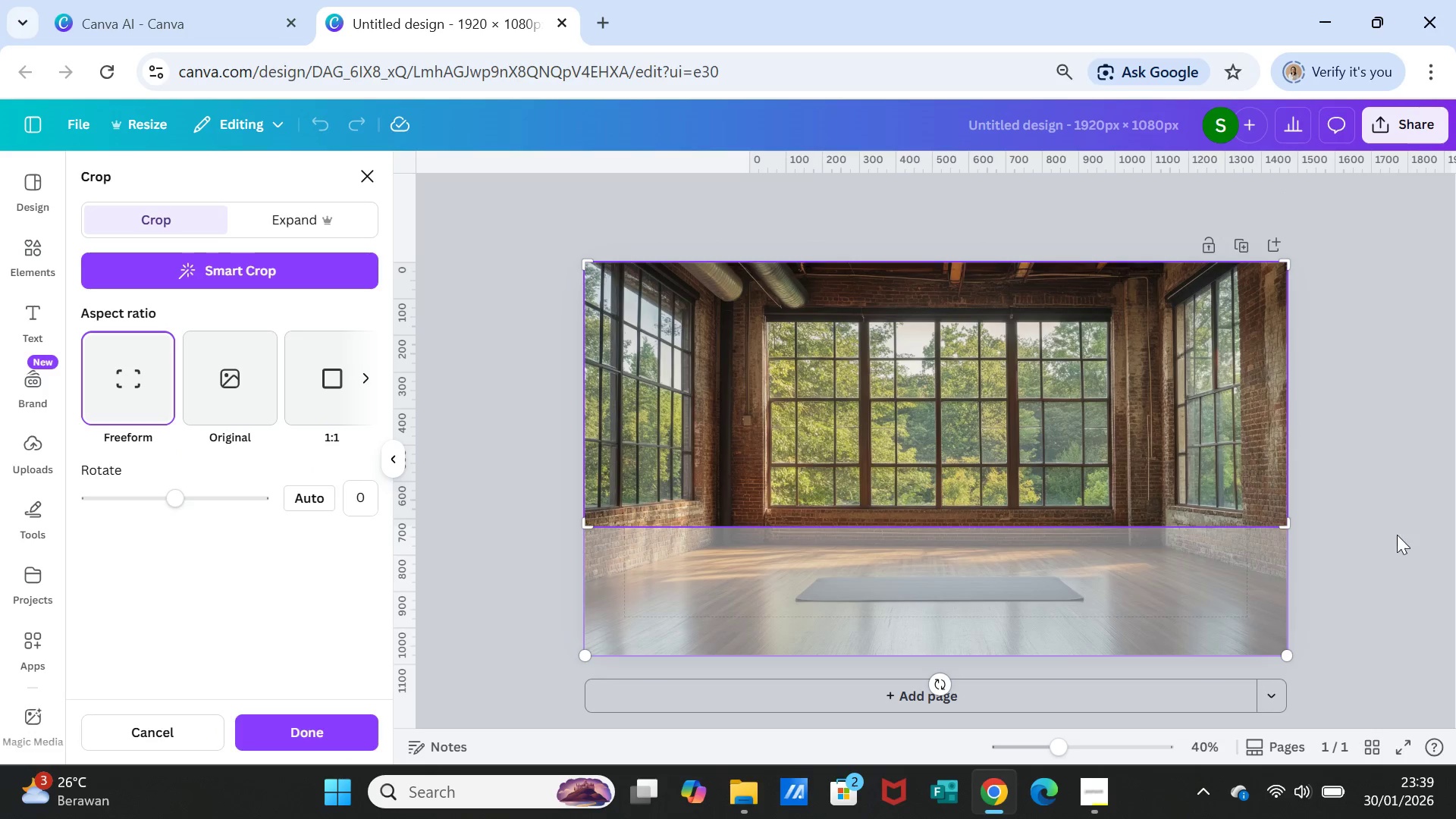 
left_click([1397, 534])
 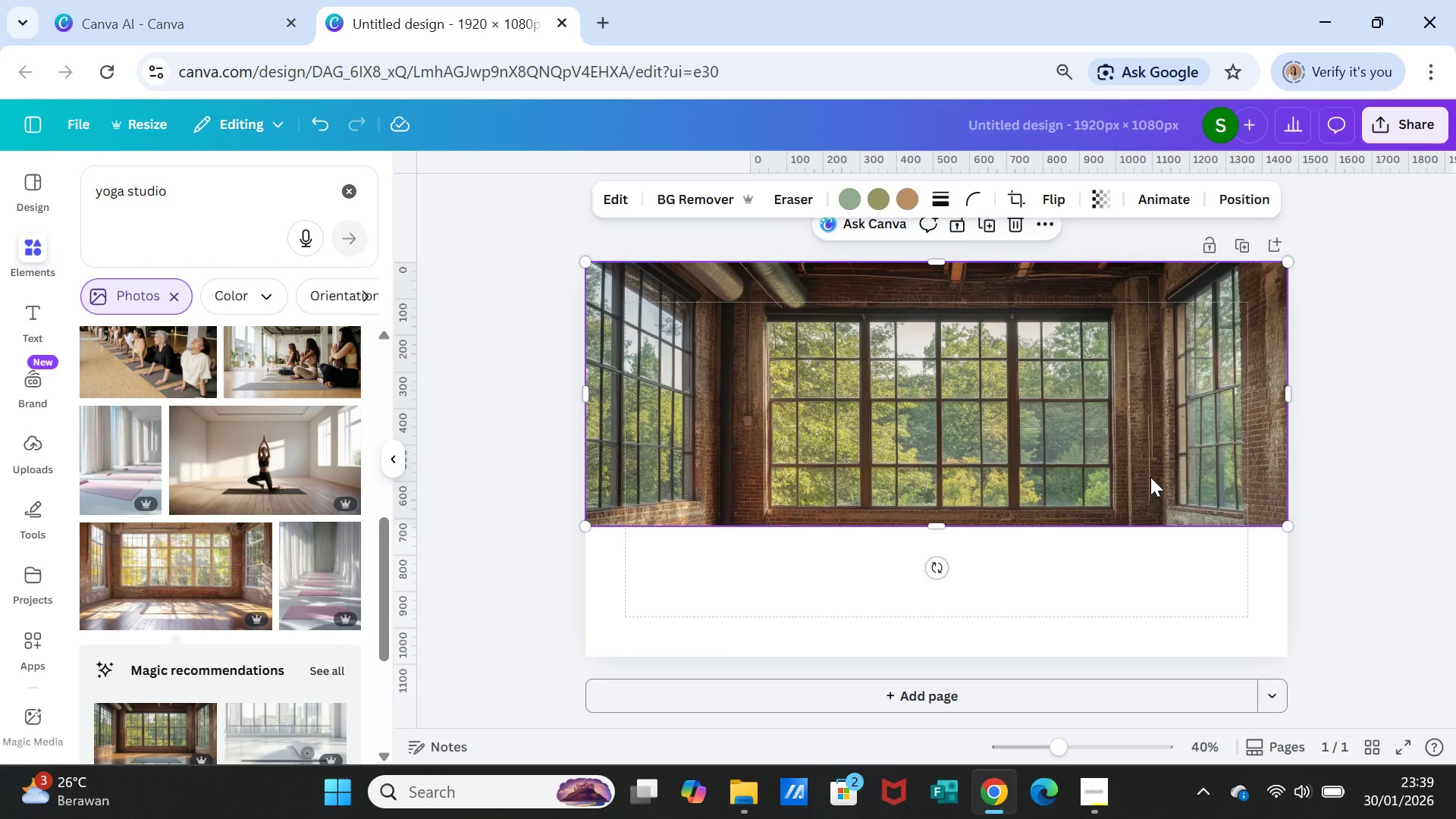 
left_click([1365, 532])
 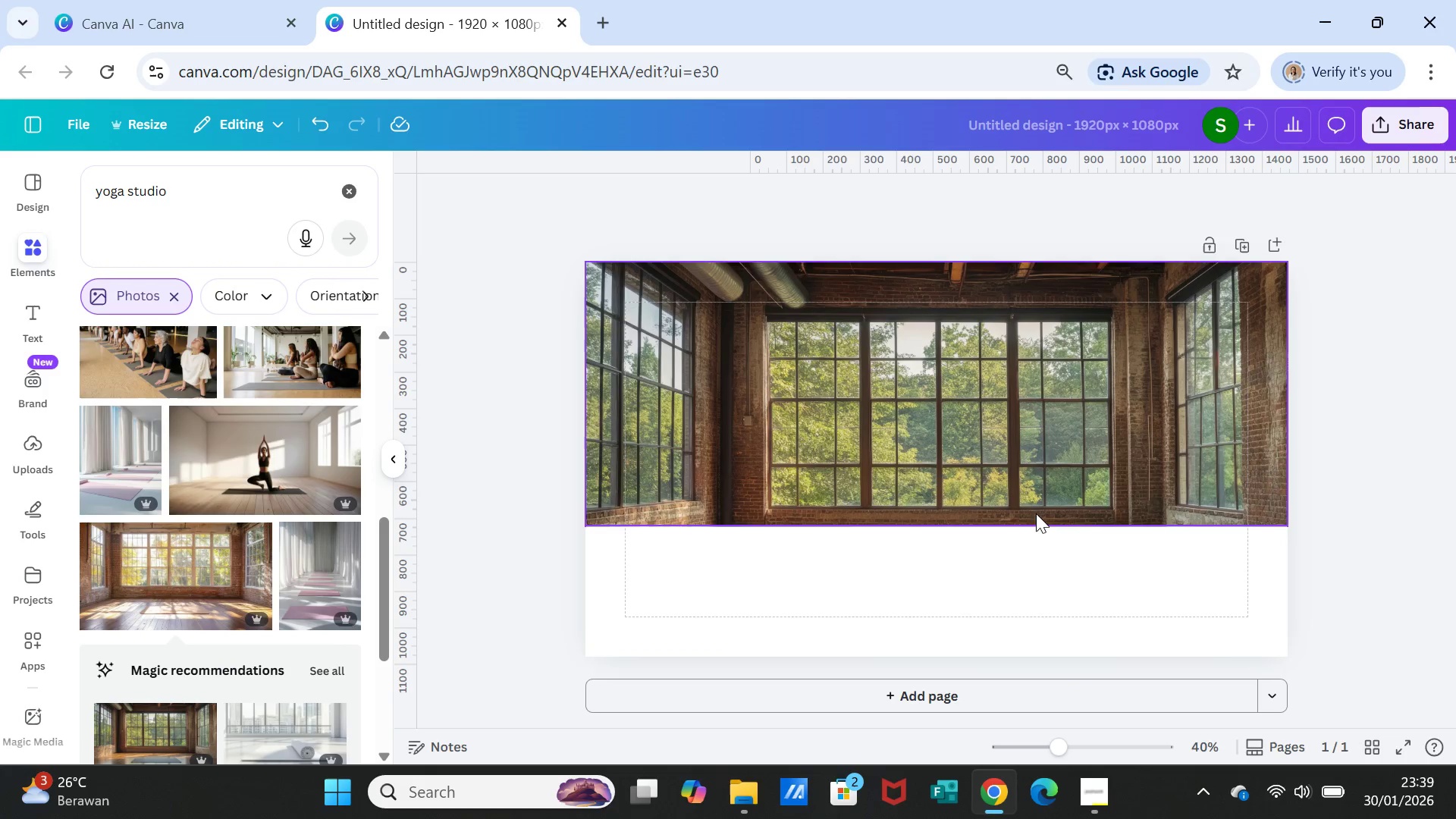 
left_click([1007, 502])
 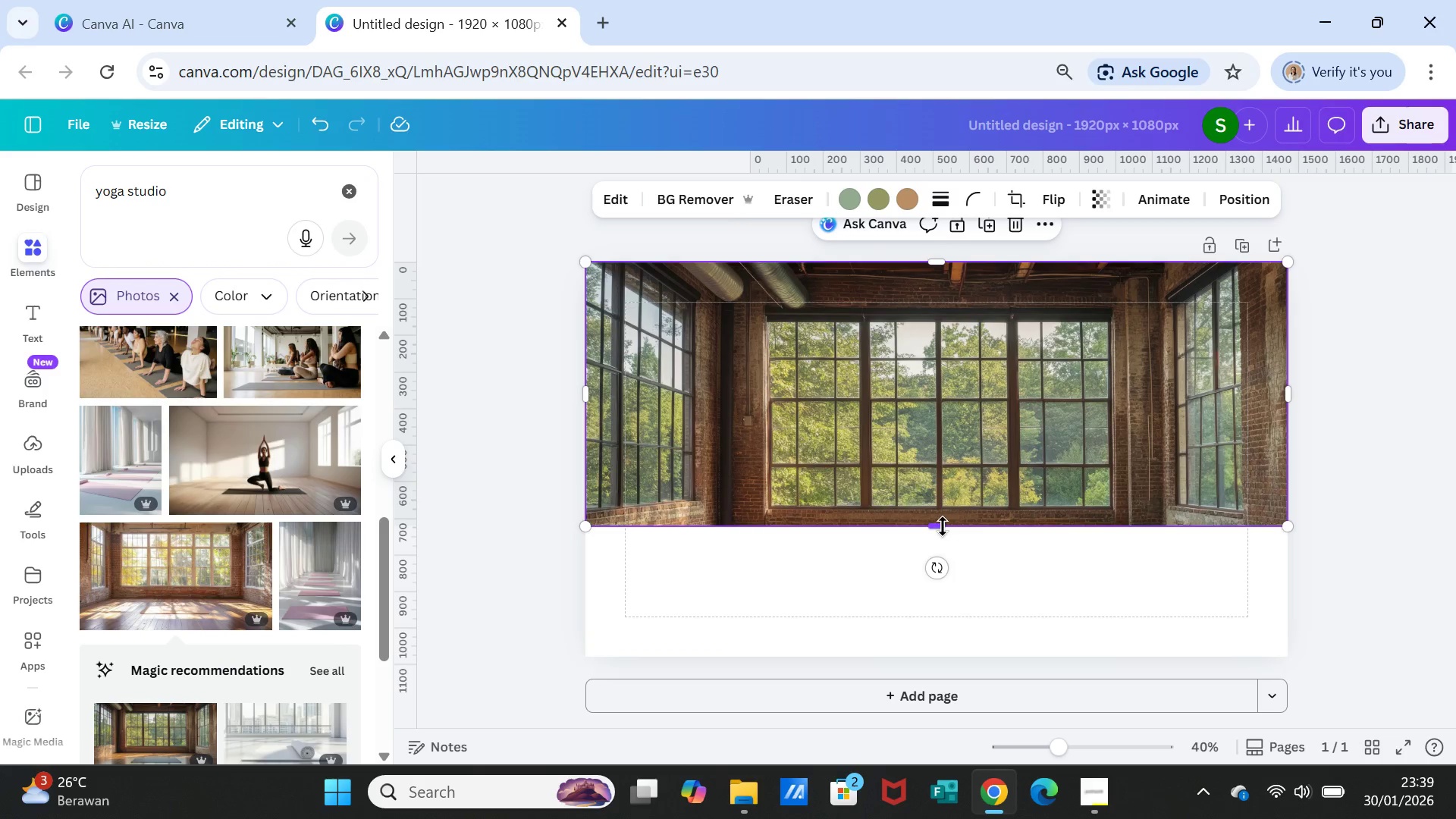 
left_click_drag(start_coordinate=[943, 526], to_coordinate=[951, 662])
 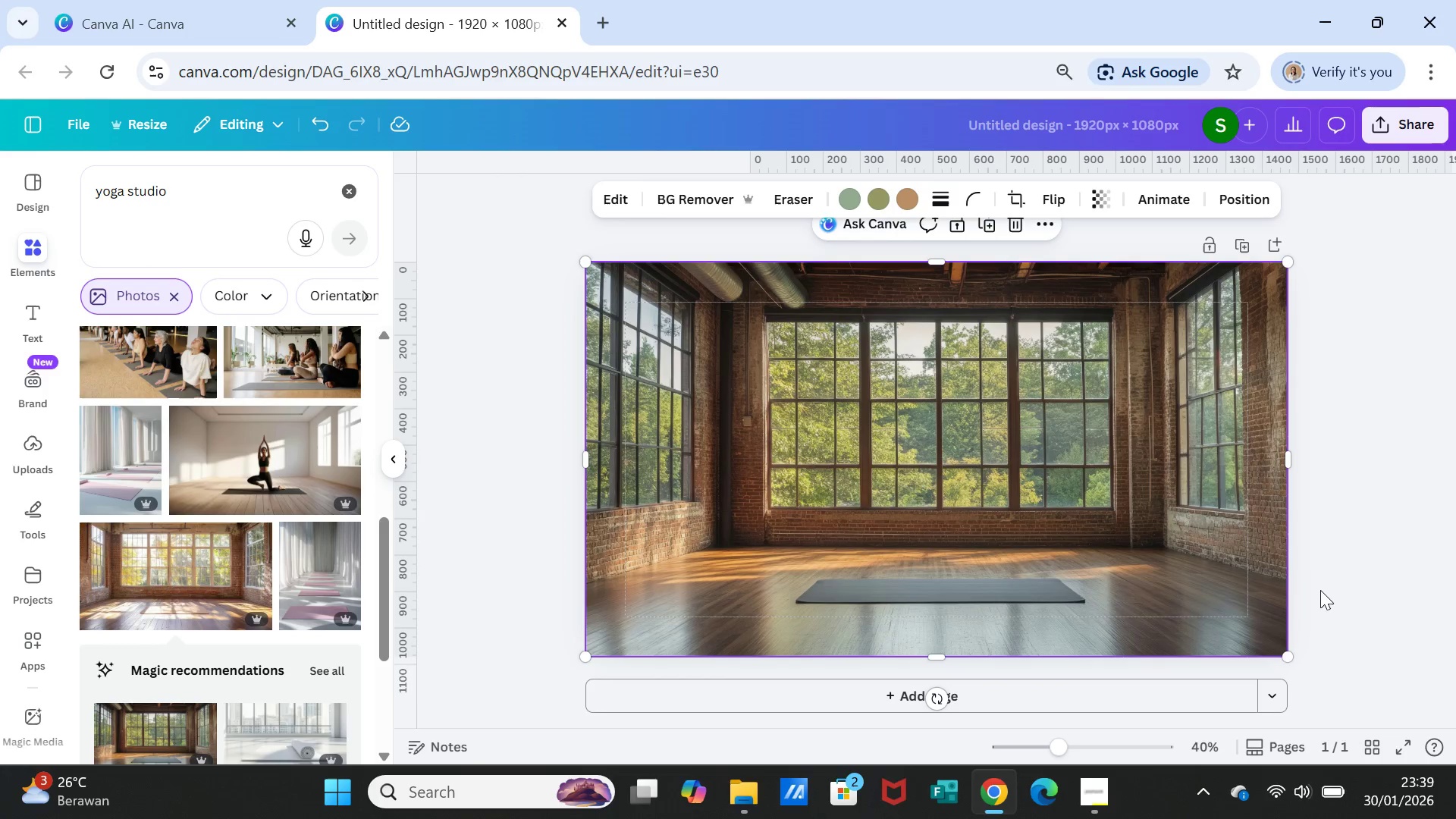 
left_click([1322, 591])
 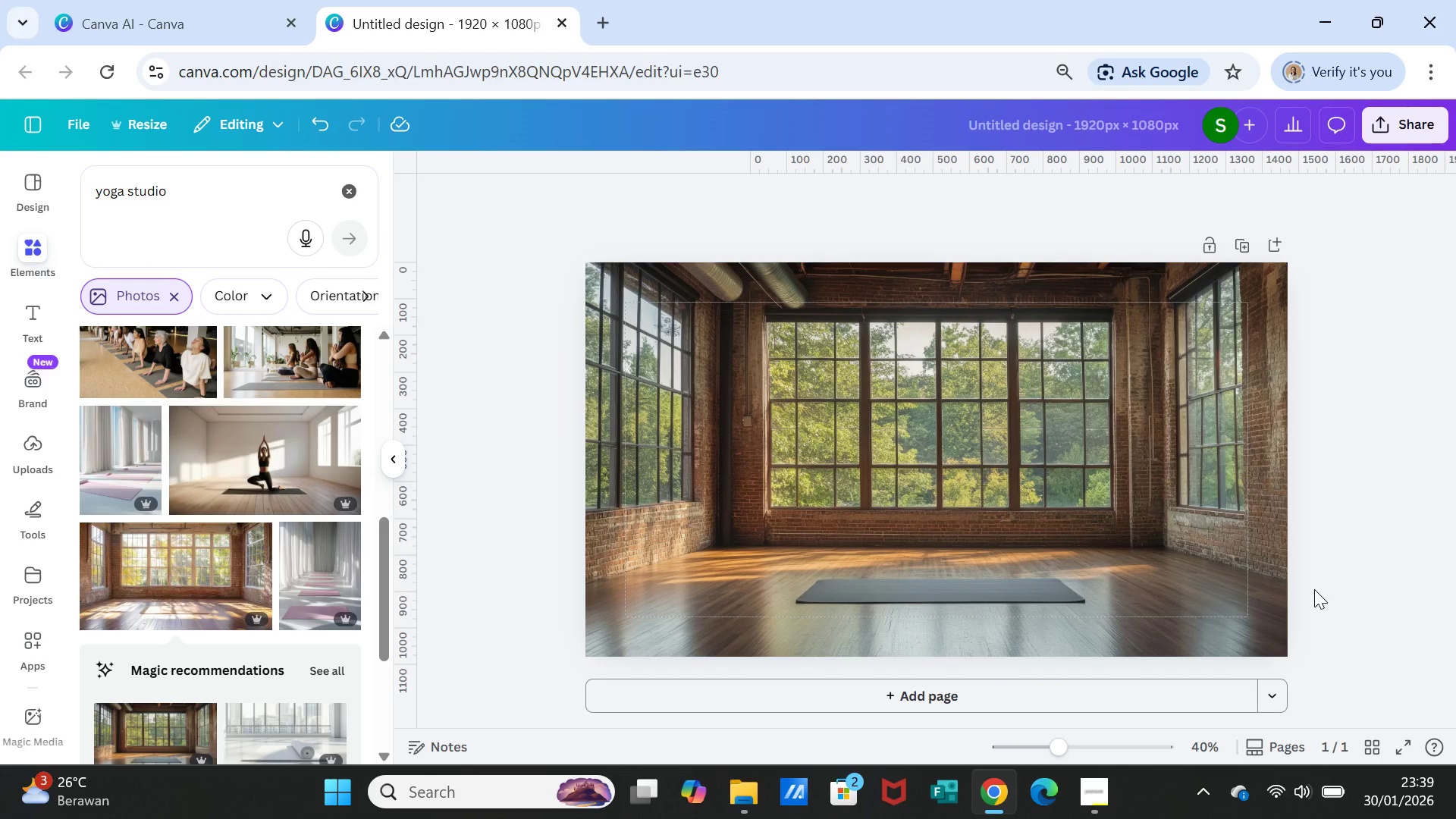 
wait(6.25)
 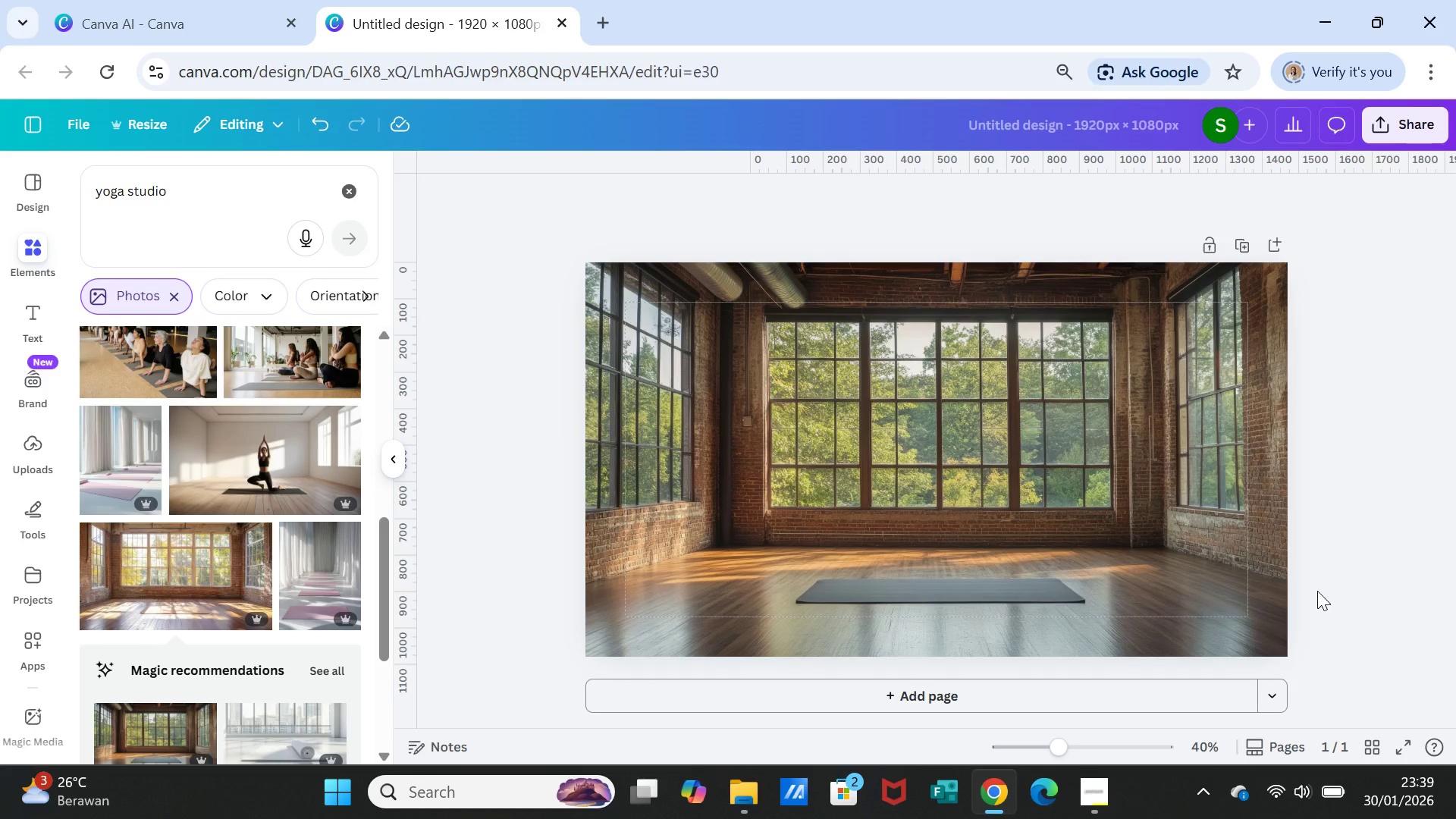 
left_click([1335, 580])
 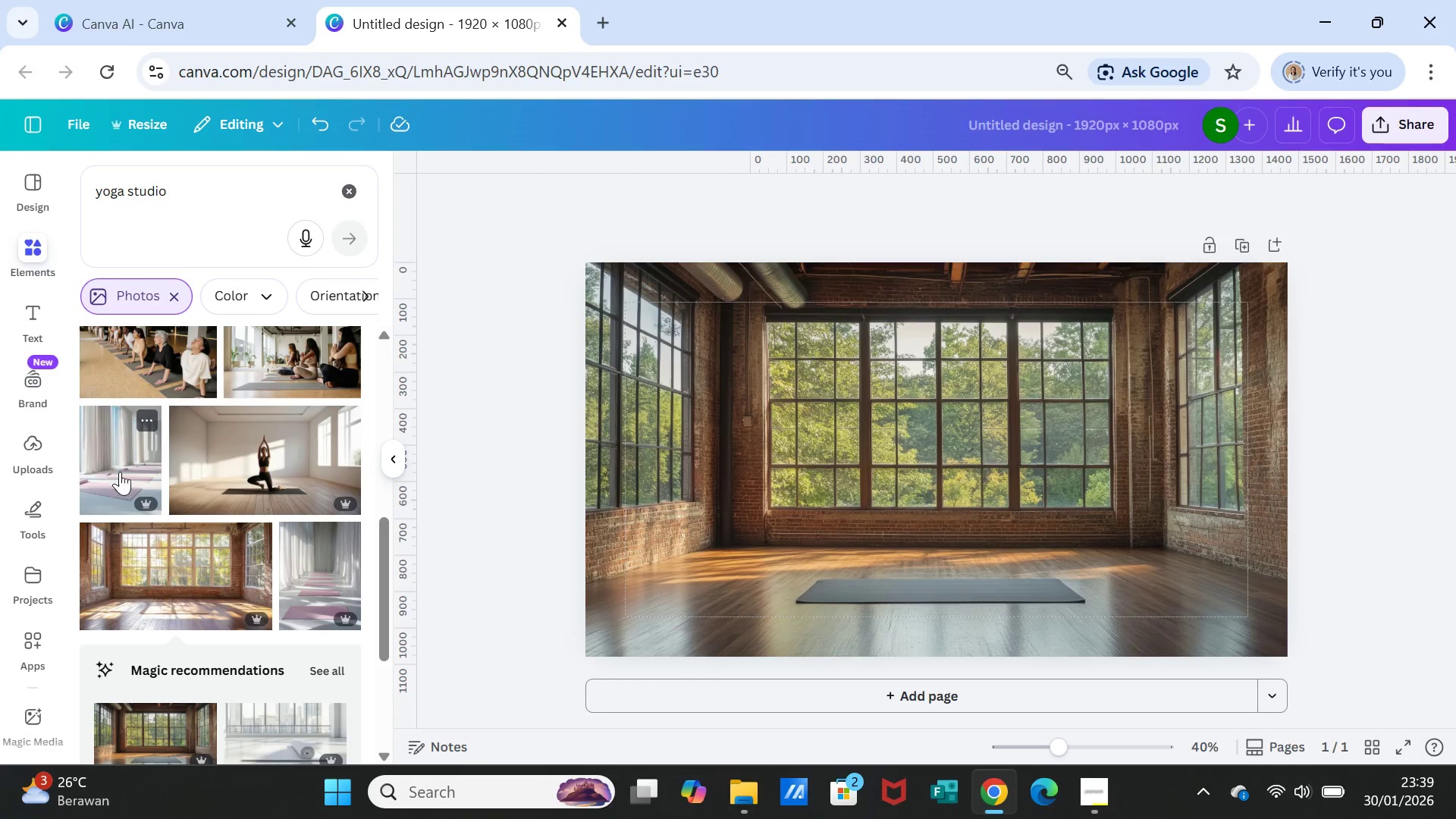 
wait(22.69)
 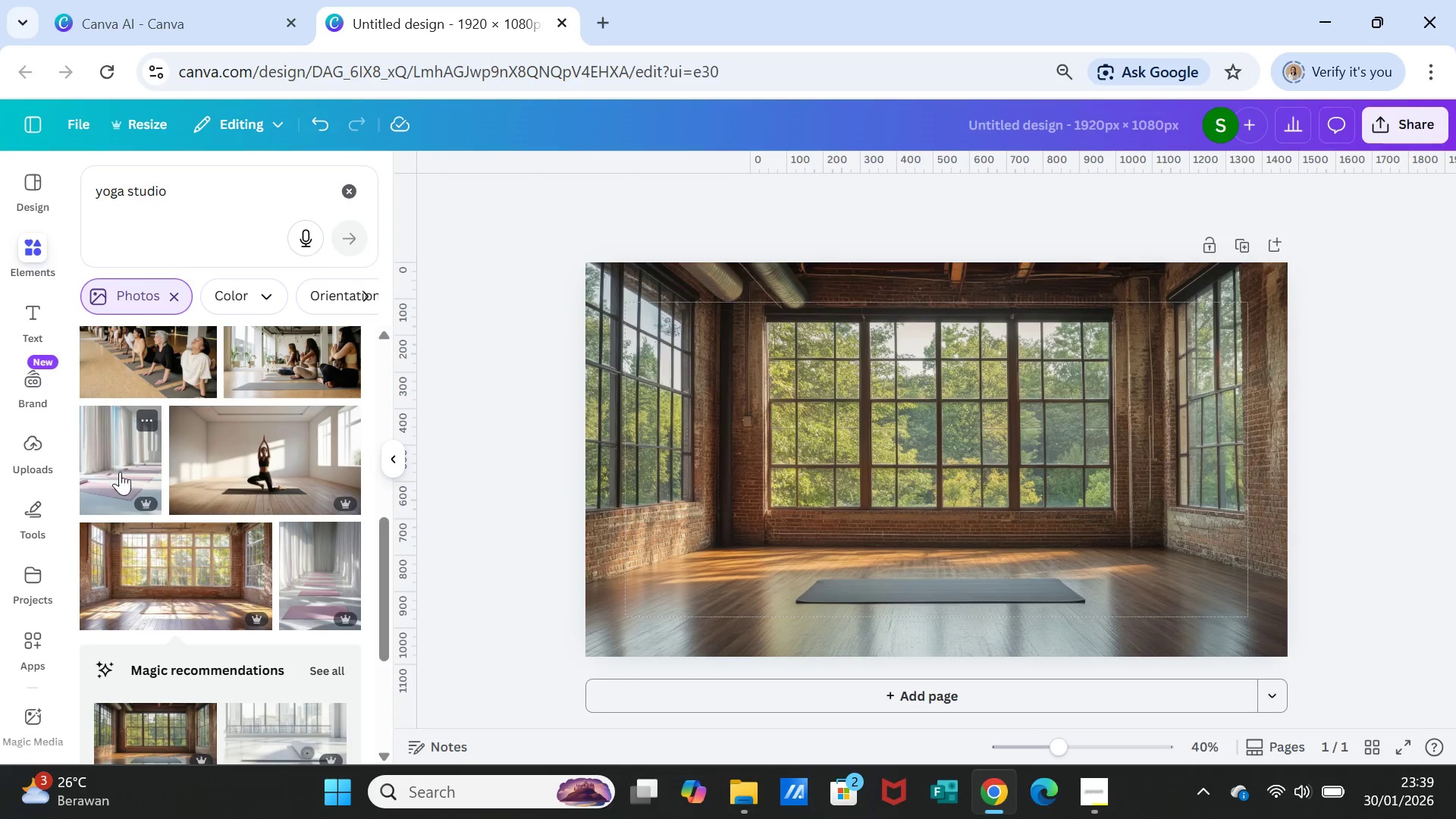 
left_click([30, 246])
 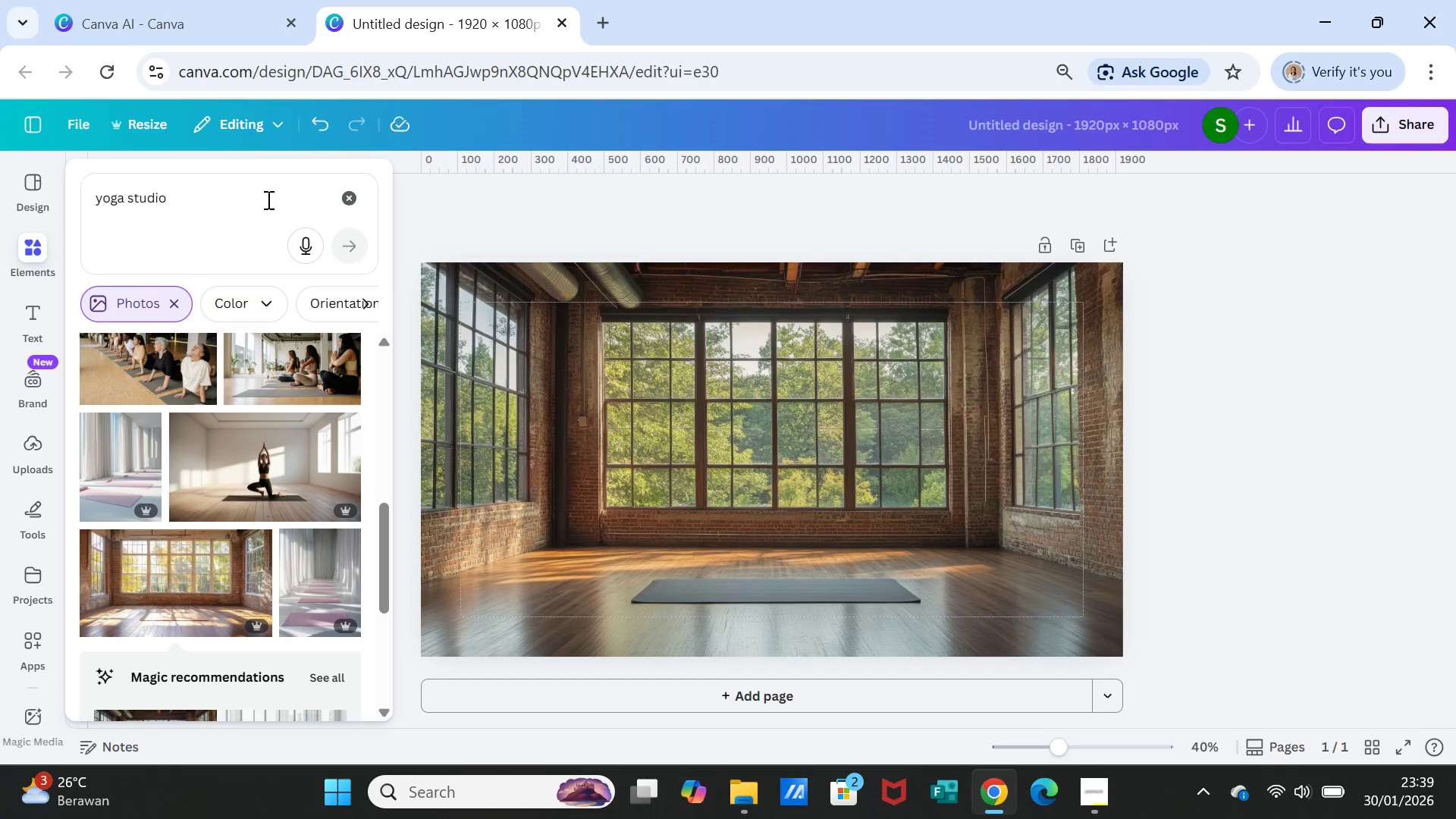 
scroll: coordinate [263, 482], scroll_direction: down, amount: 4.0
 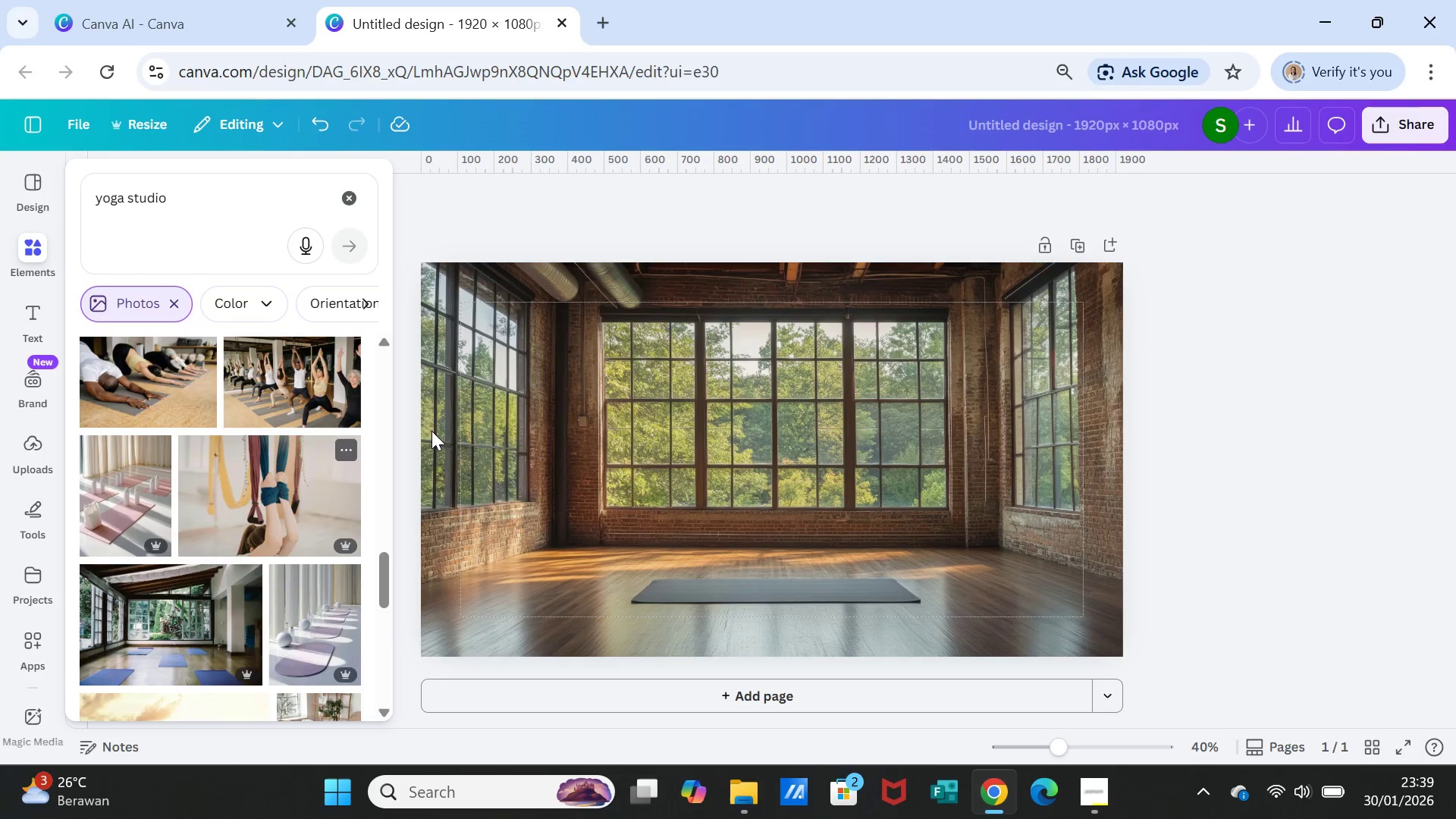 
left_click([588, 445])
 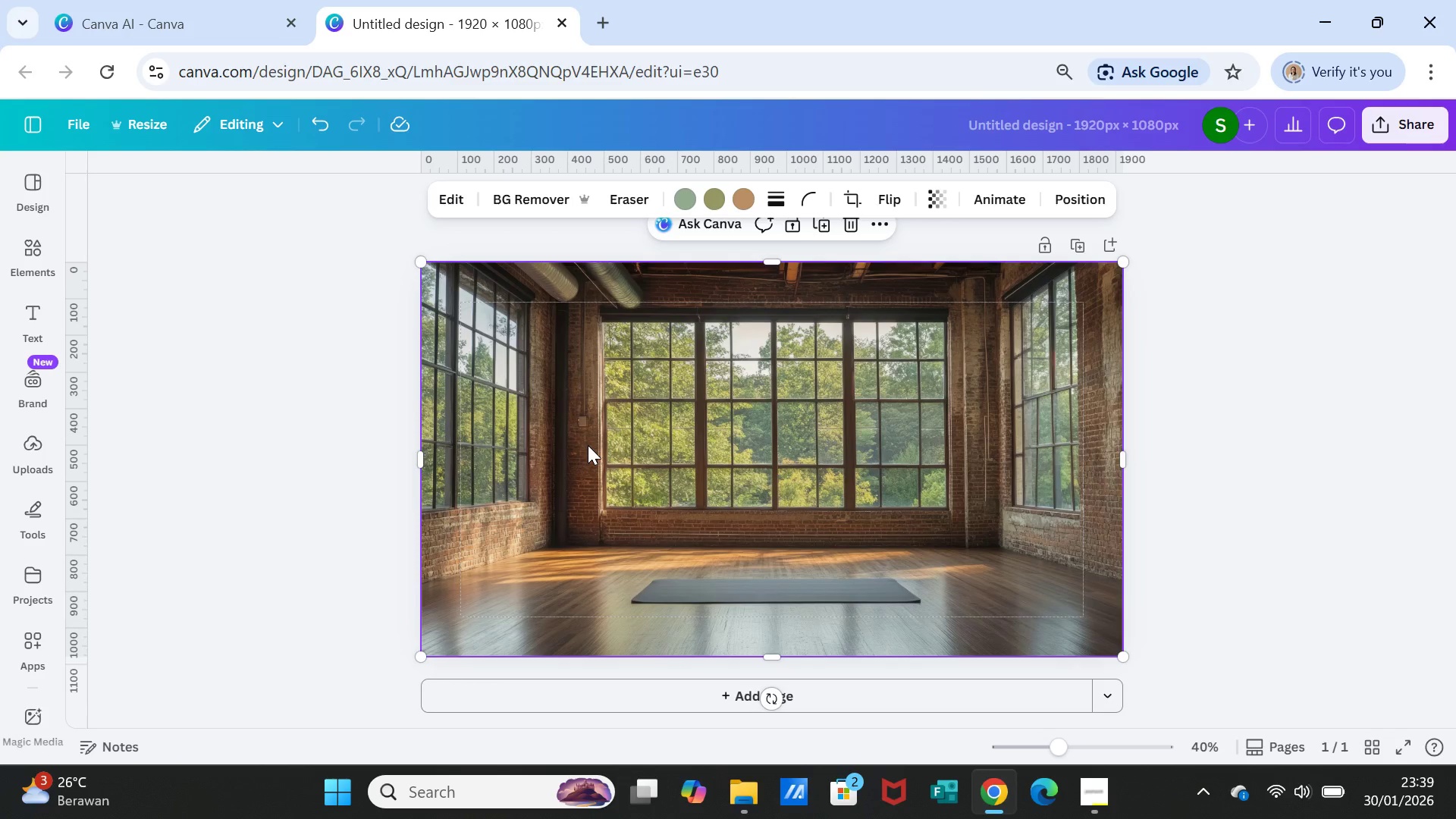 
key(Delete)
 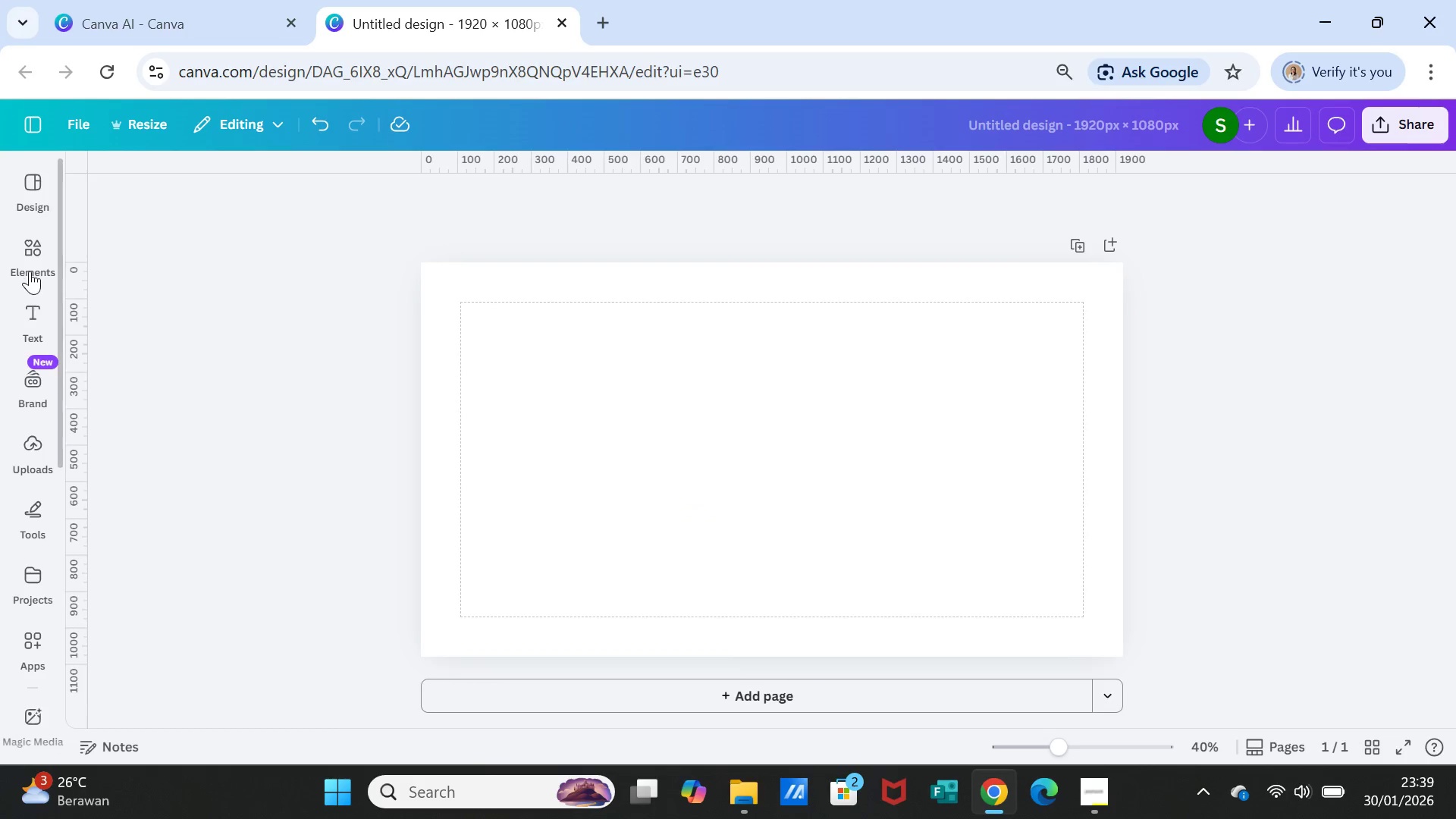 
left_click([27, 259])
 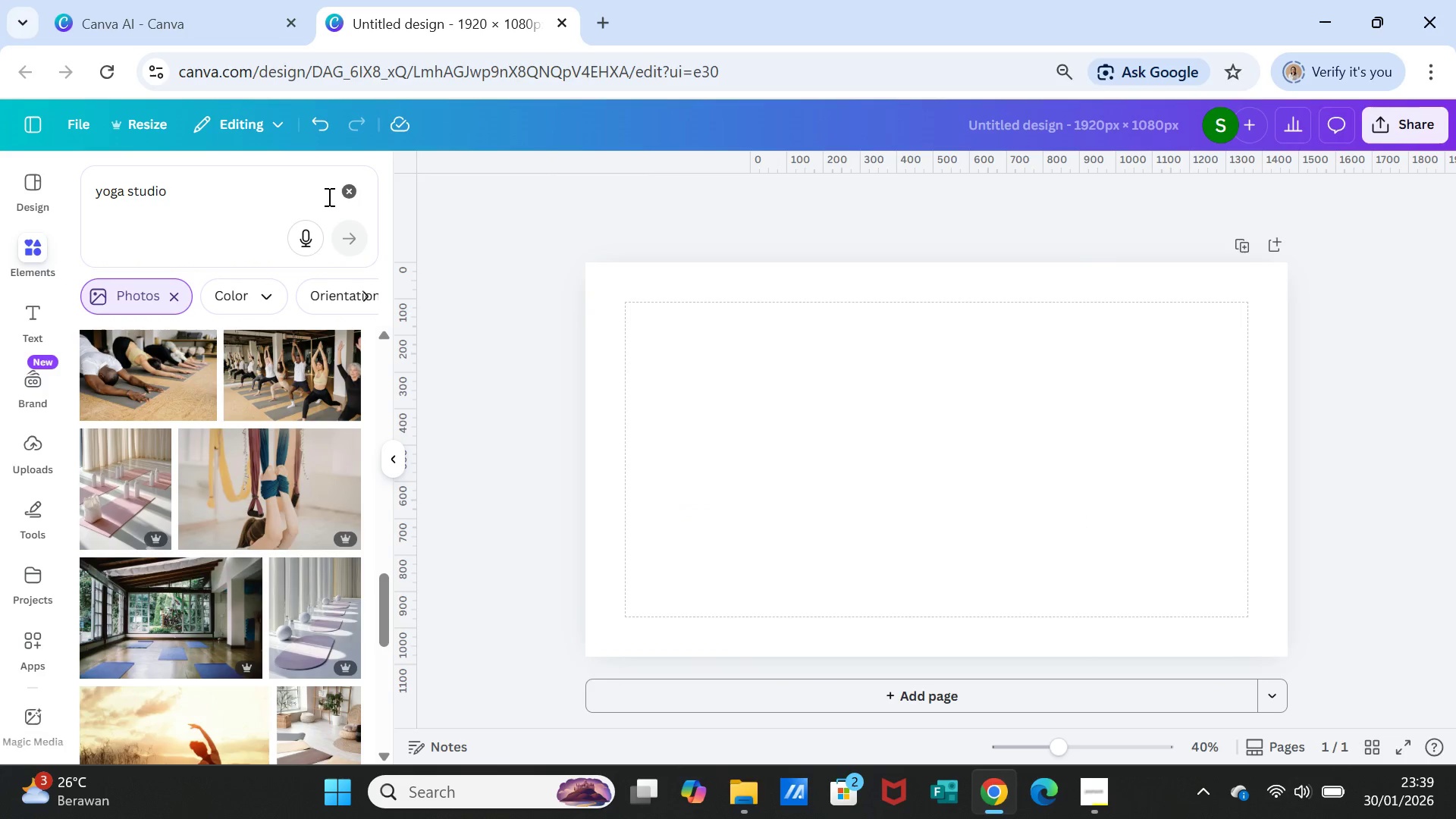 
left_click([349, 184])
 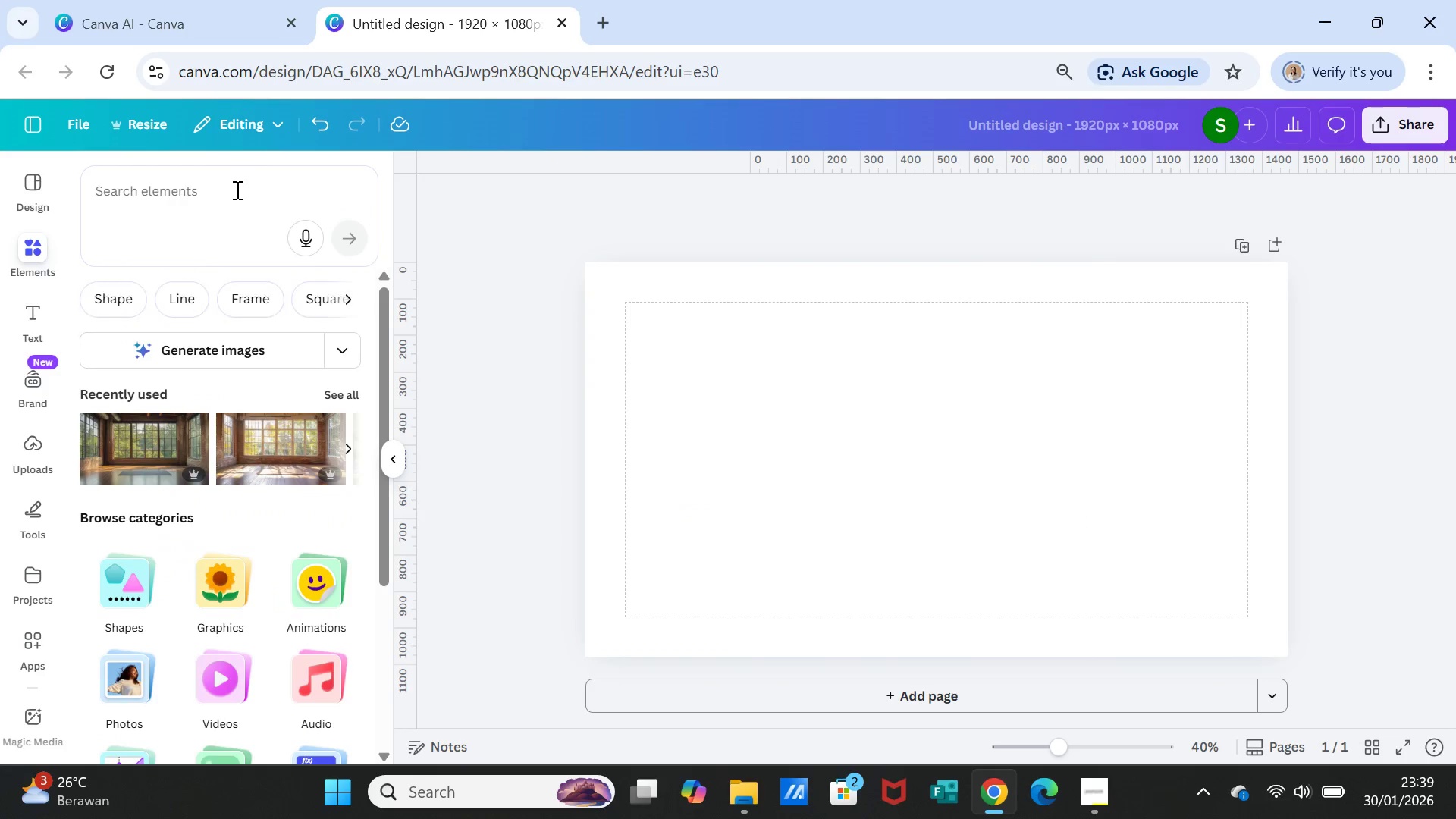 
left_click([236, 190])
 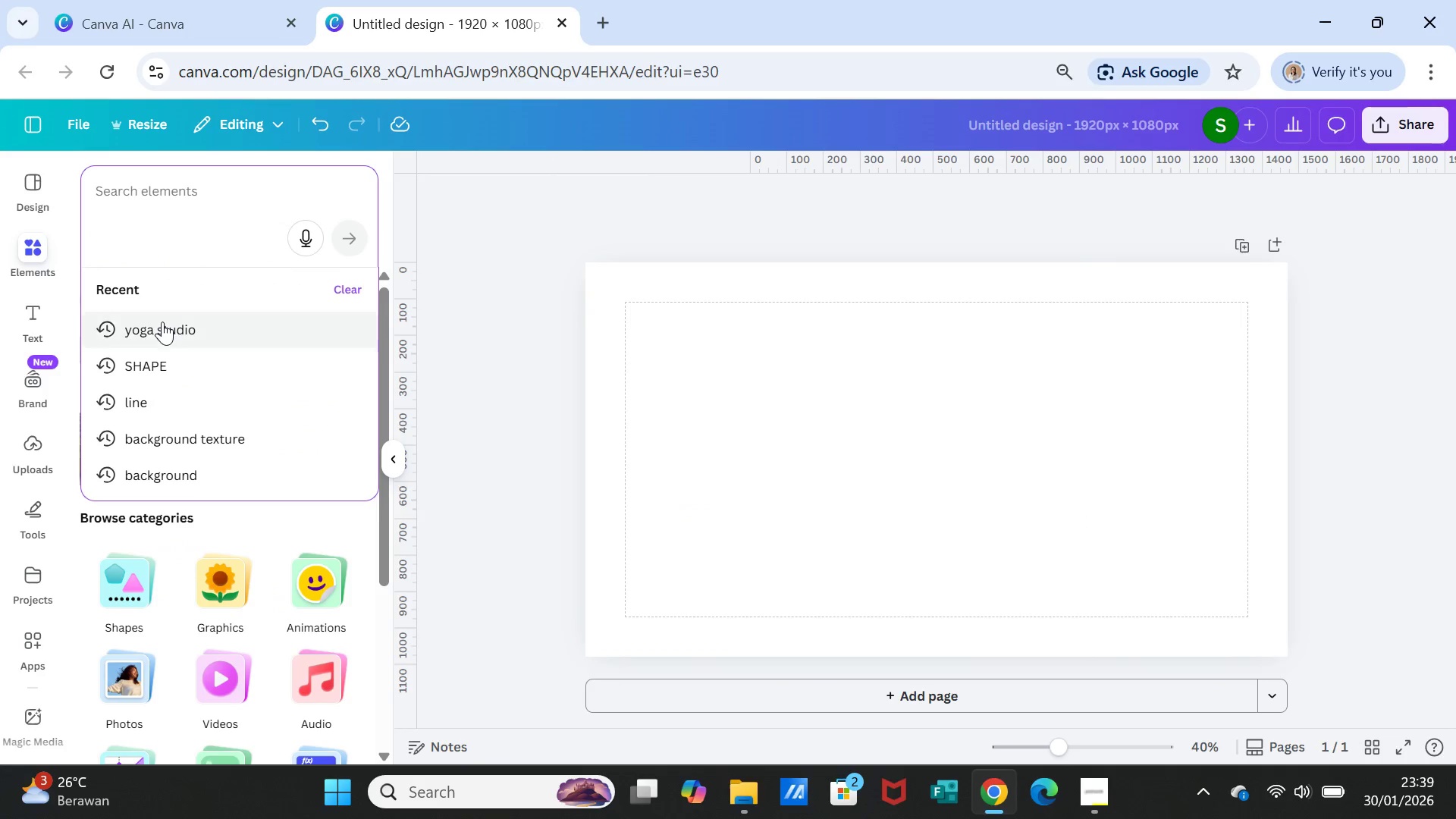 
left_click([162, 322])
 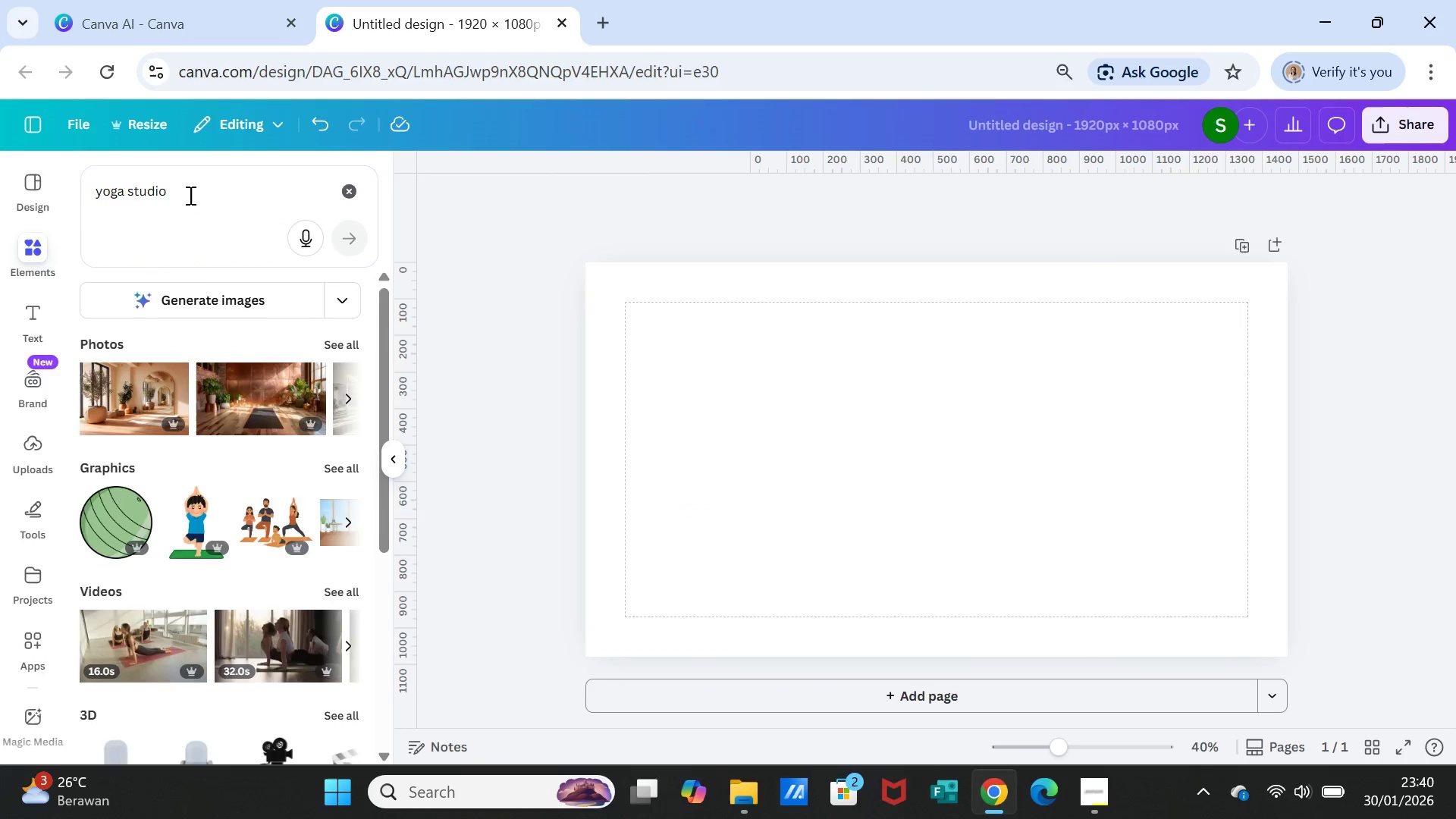 
left_click([189, 195])
 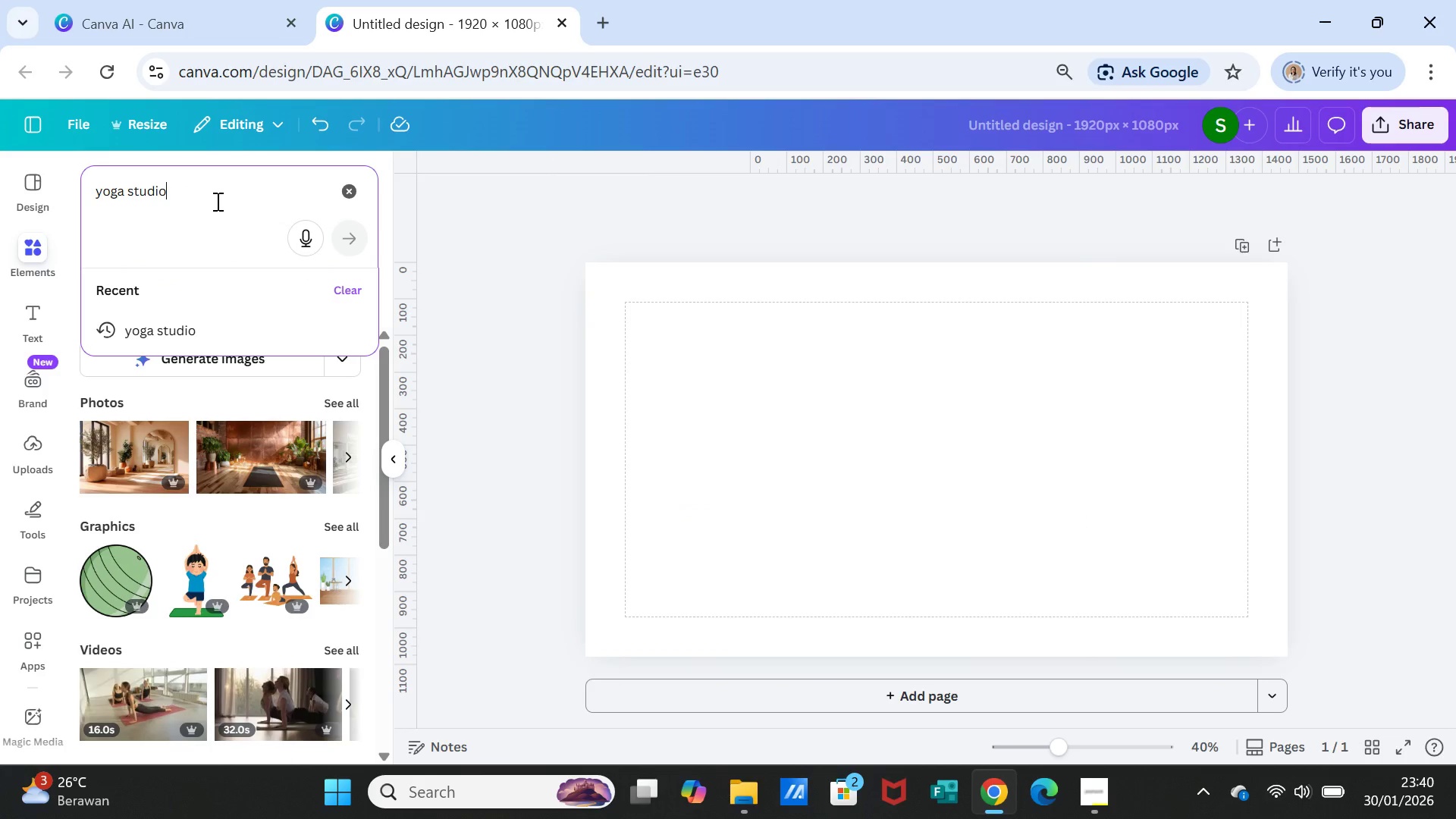 
type(, 1920x)
 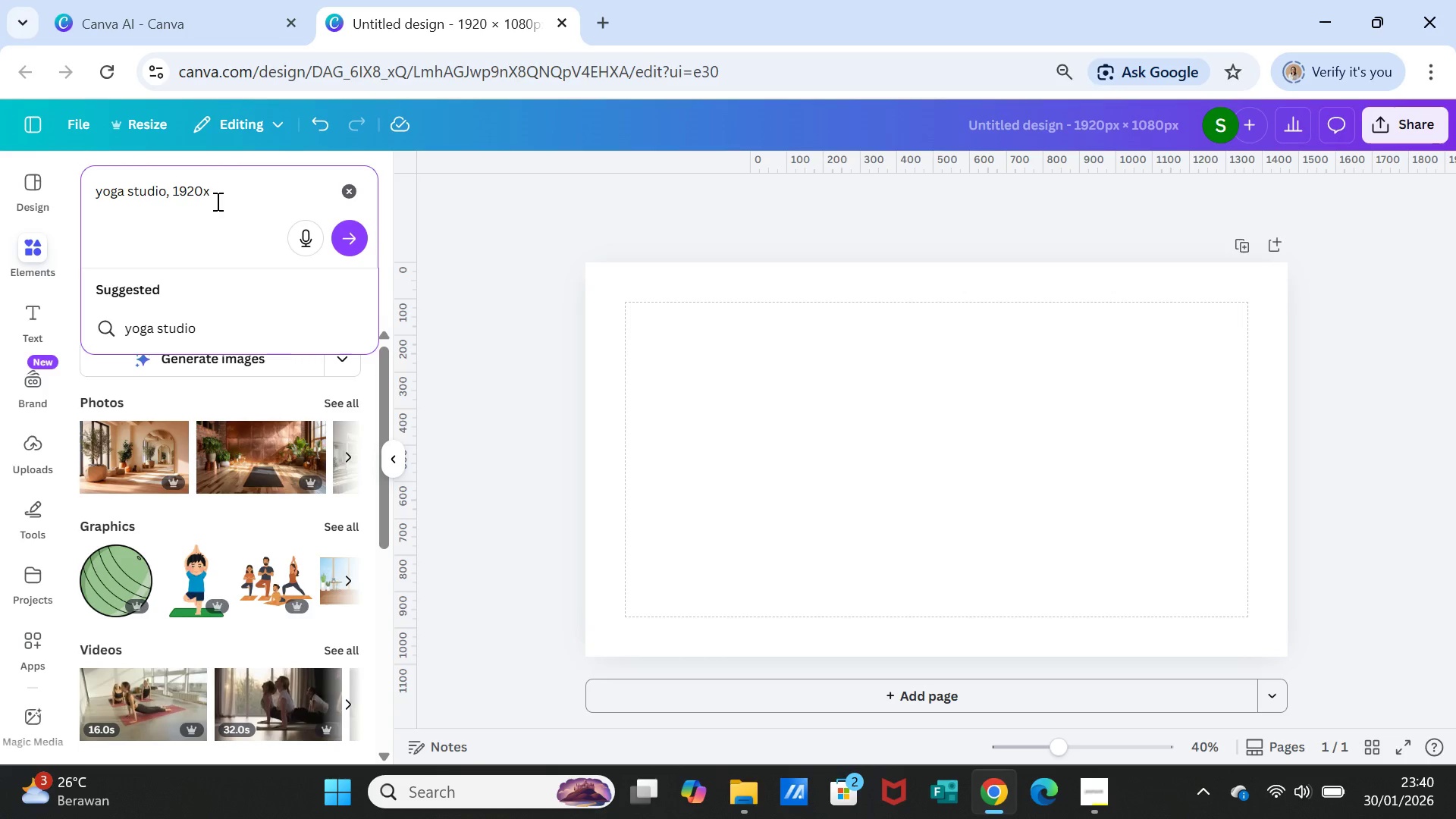 
type(800px)
 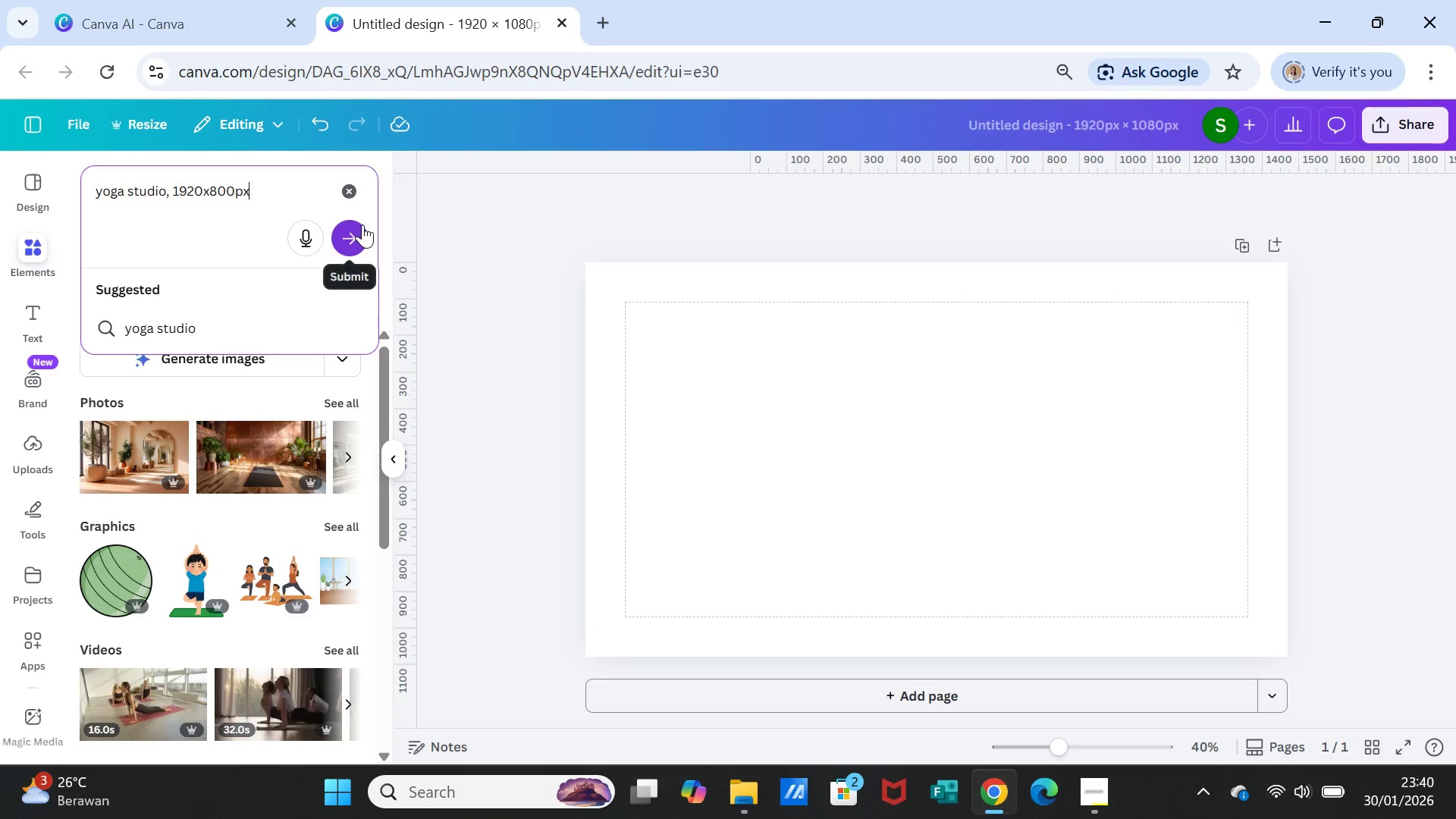 
left_click([362, 239])
 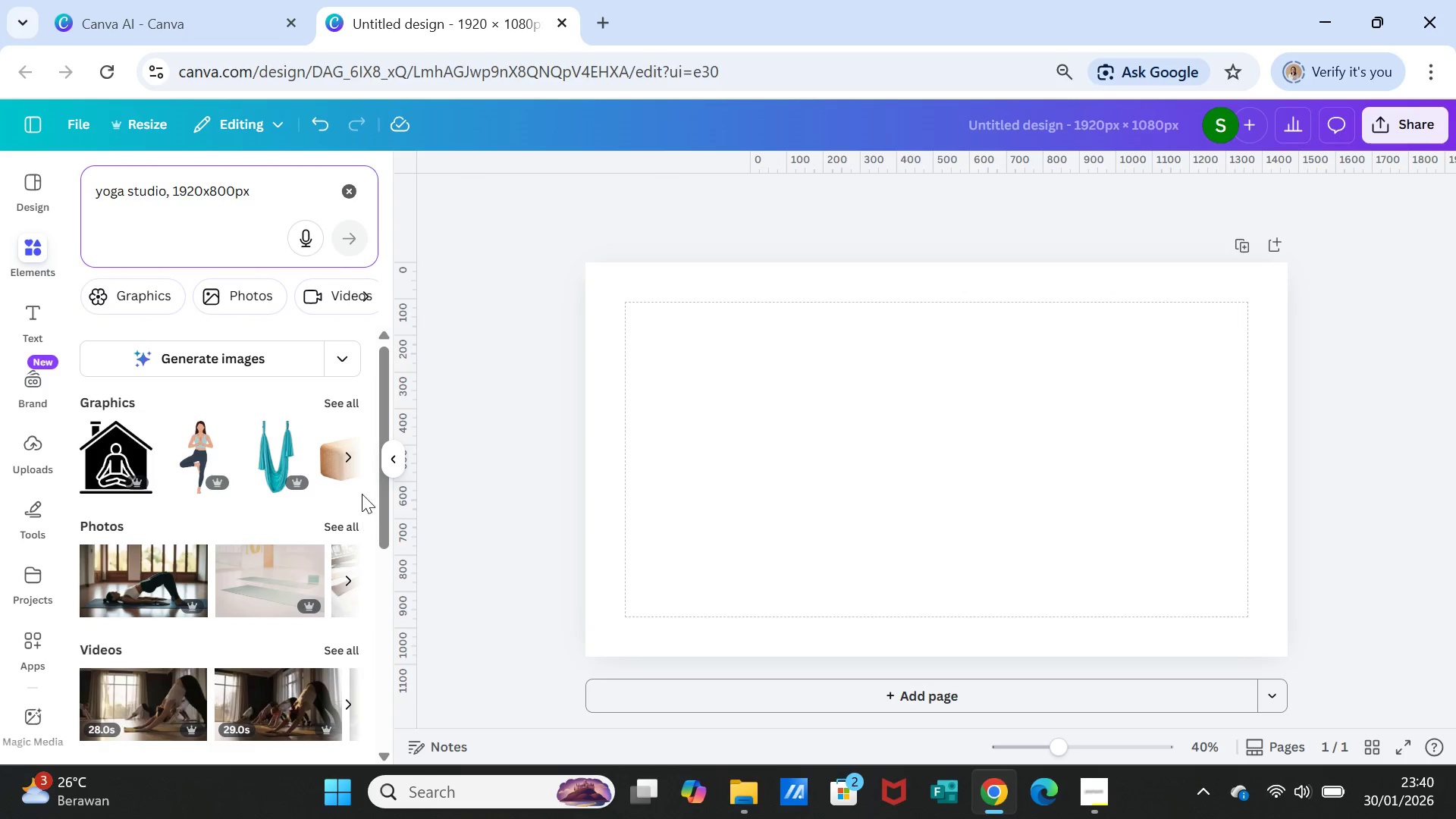 
wait(5.47)
 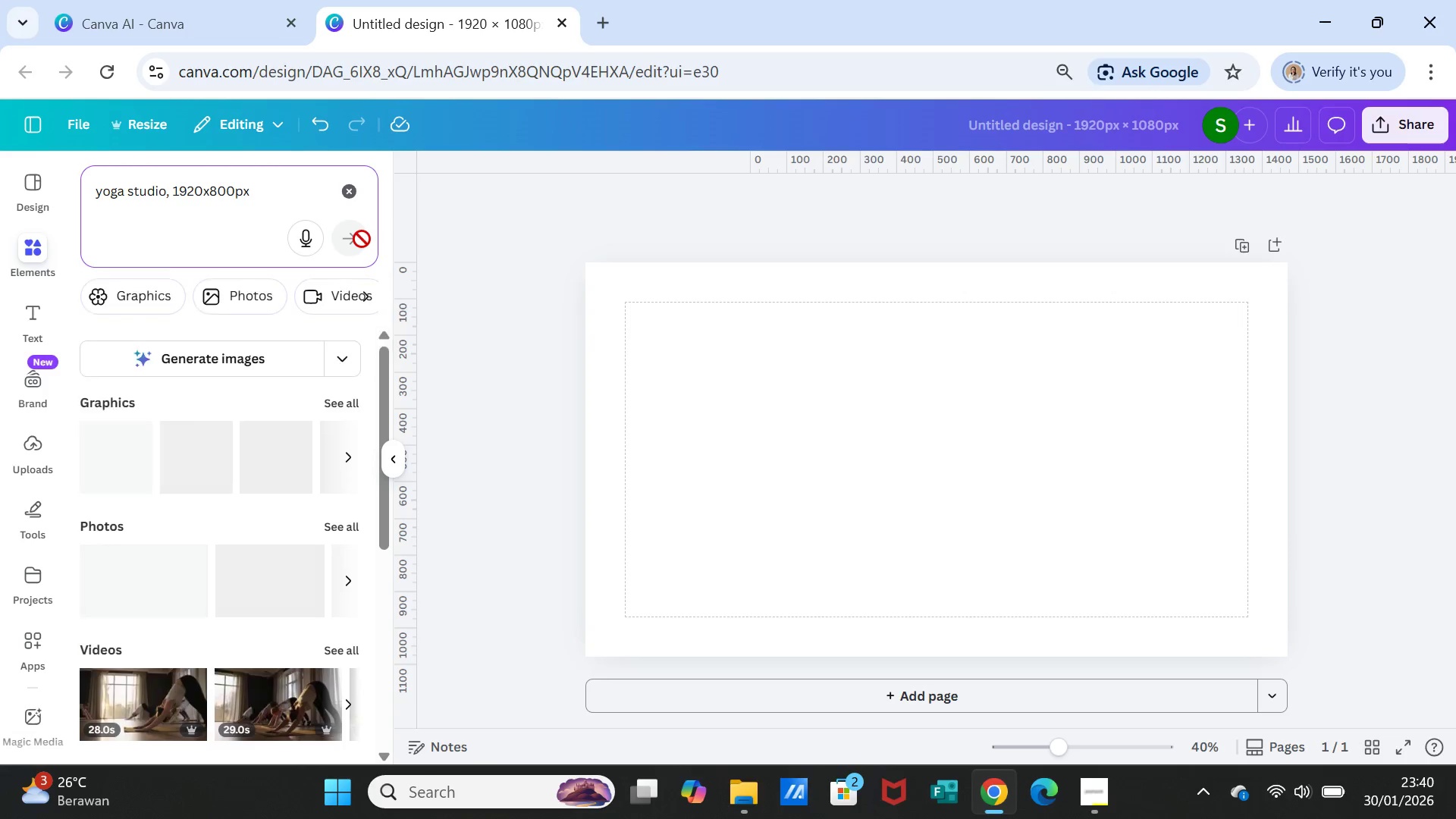 
left_click([232, 350])
 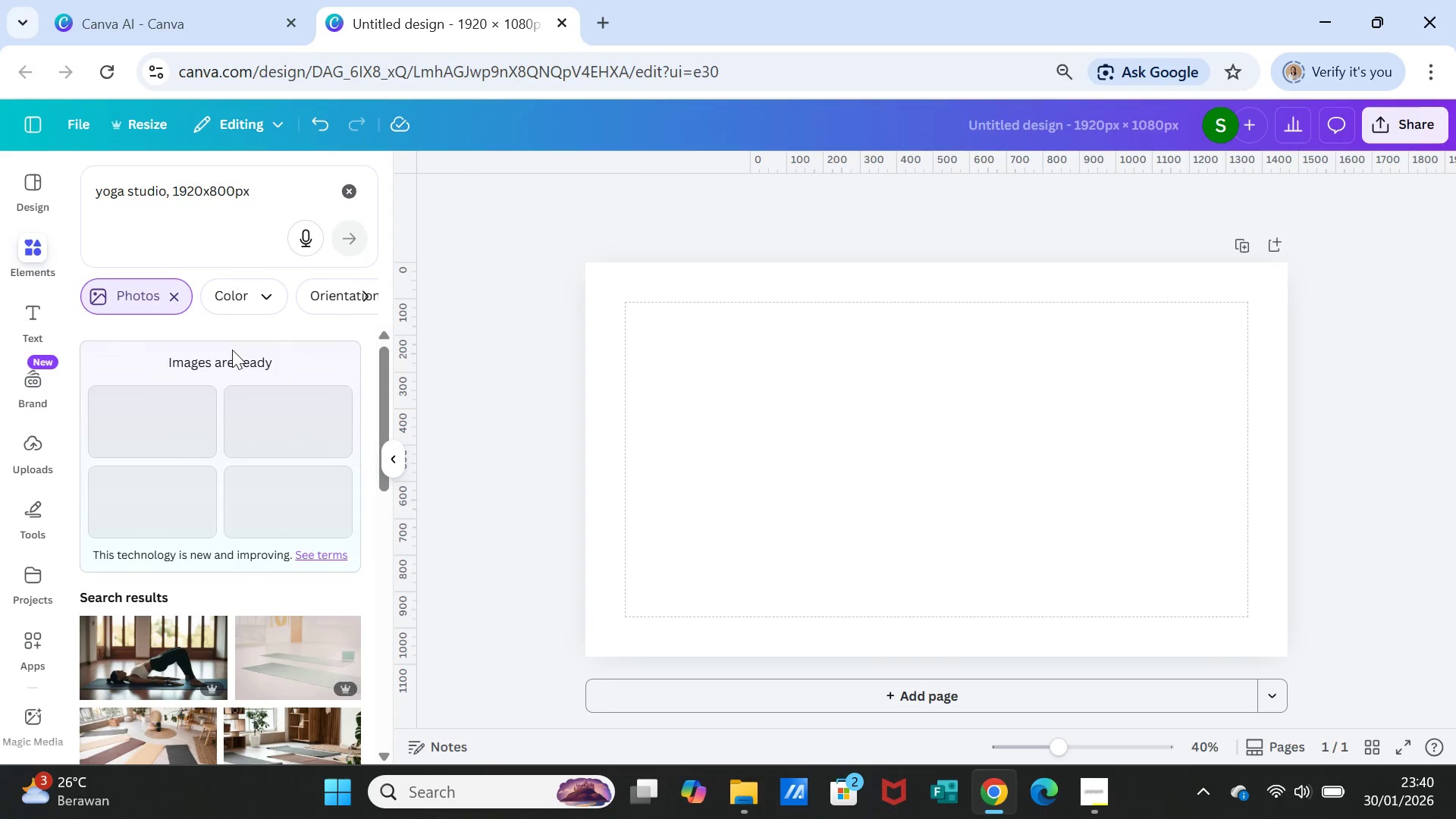 
wait(20.16)
 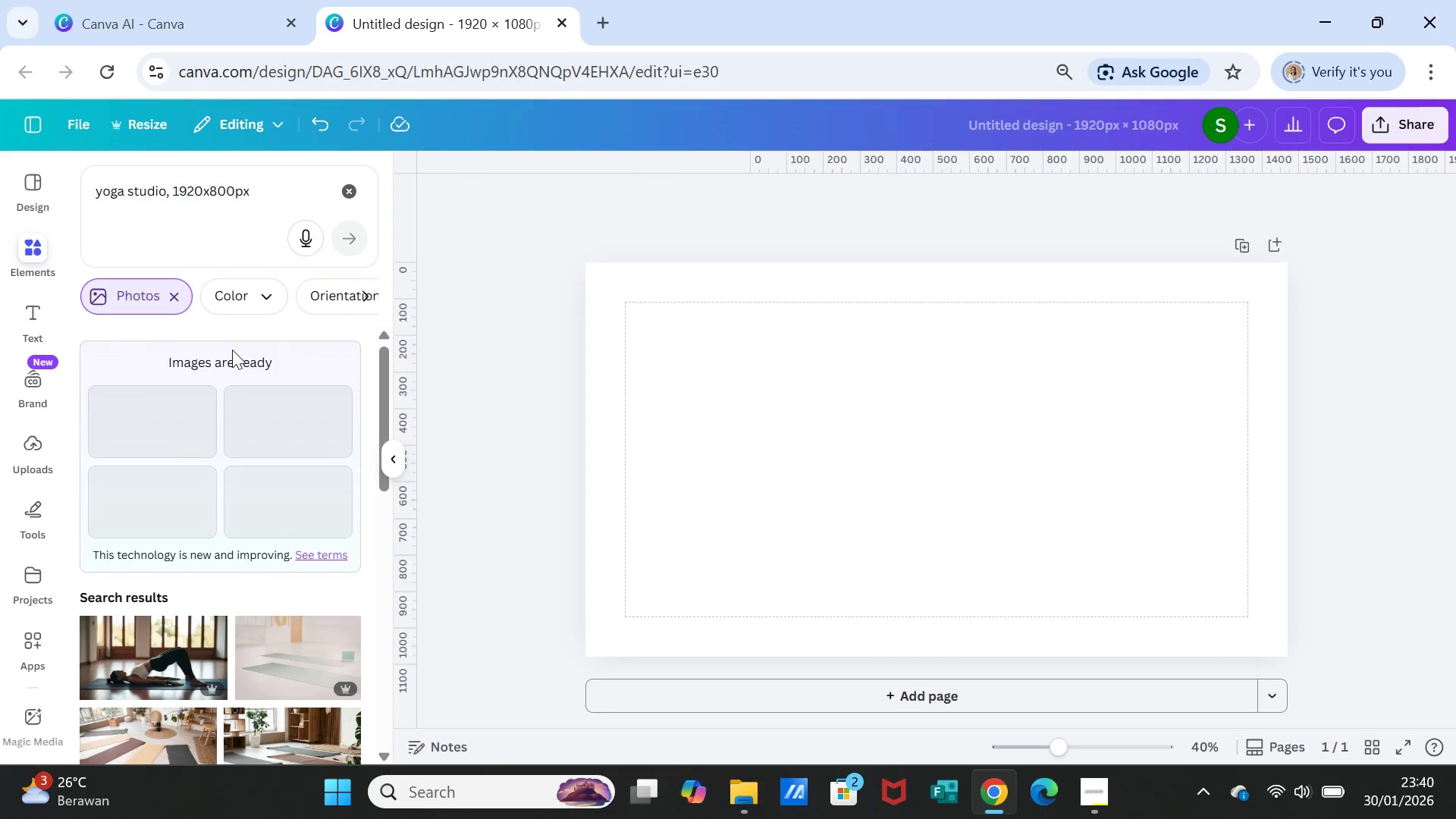 
left_click([174, 501])
 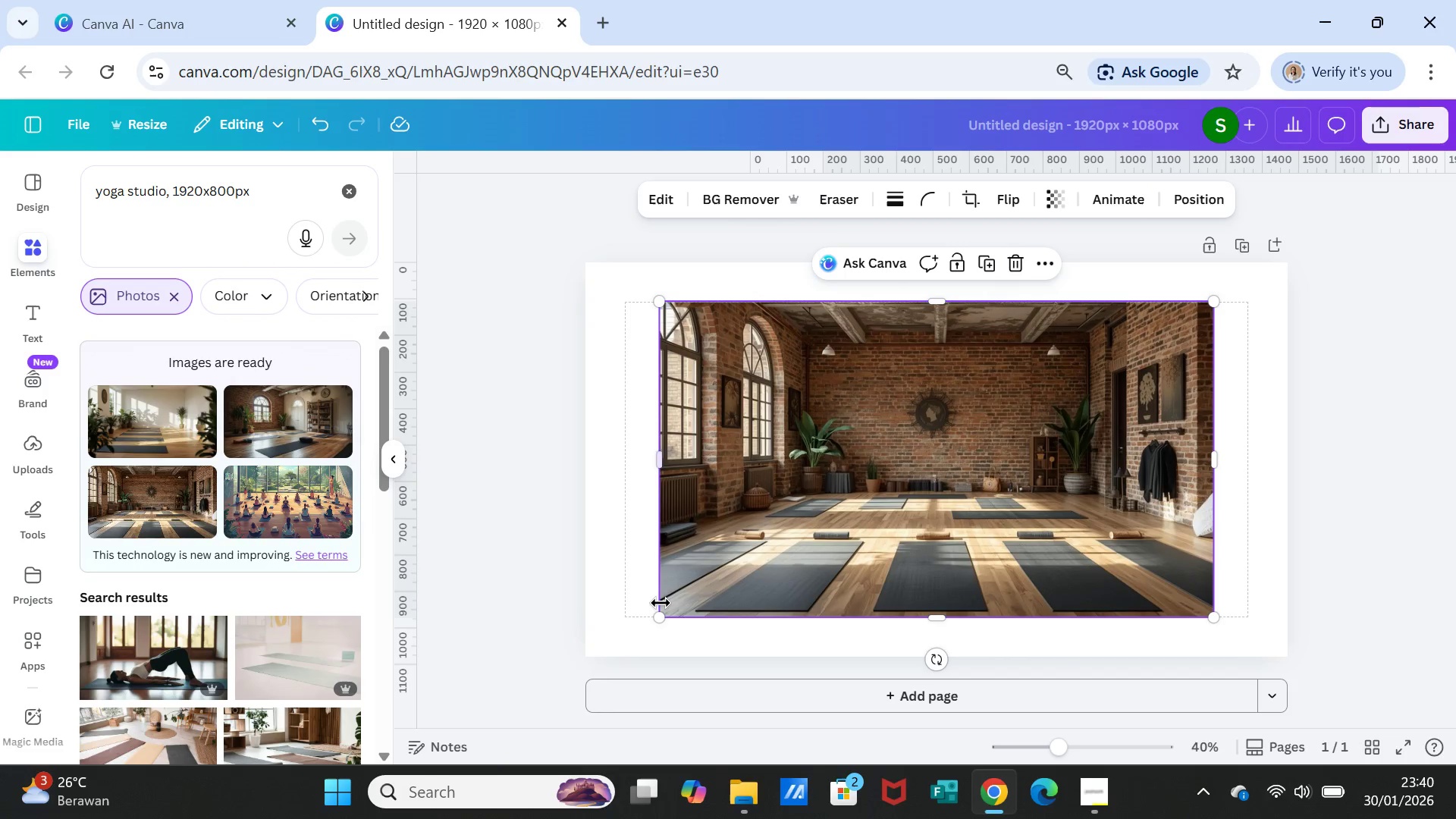 
left_click_drag(start_coordinate=[661, 613], to_coordinate=[742, 544])
 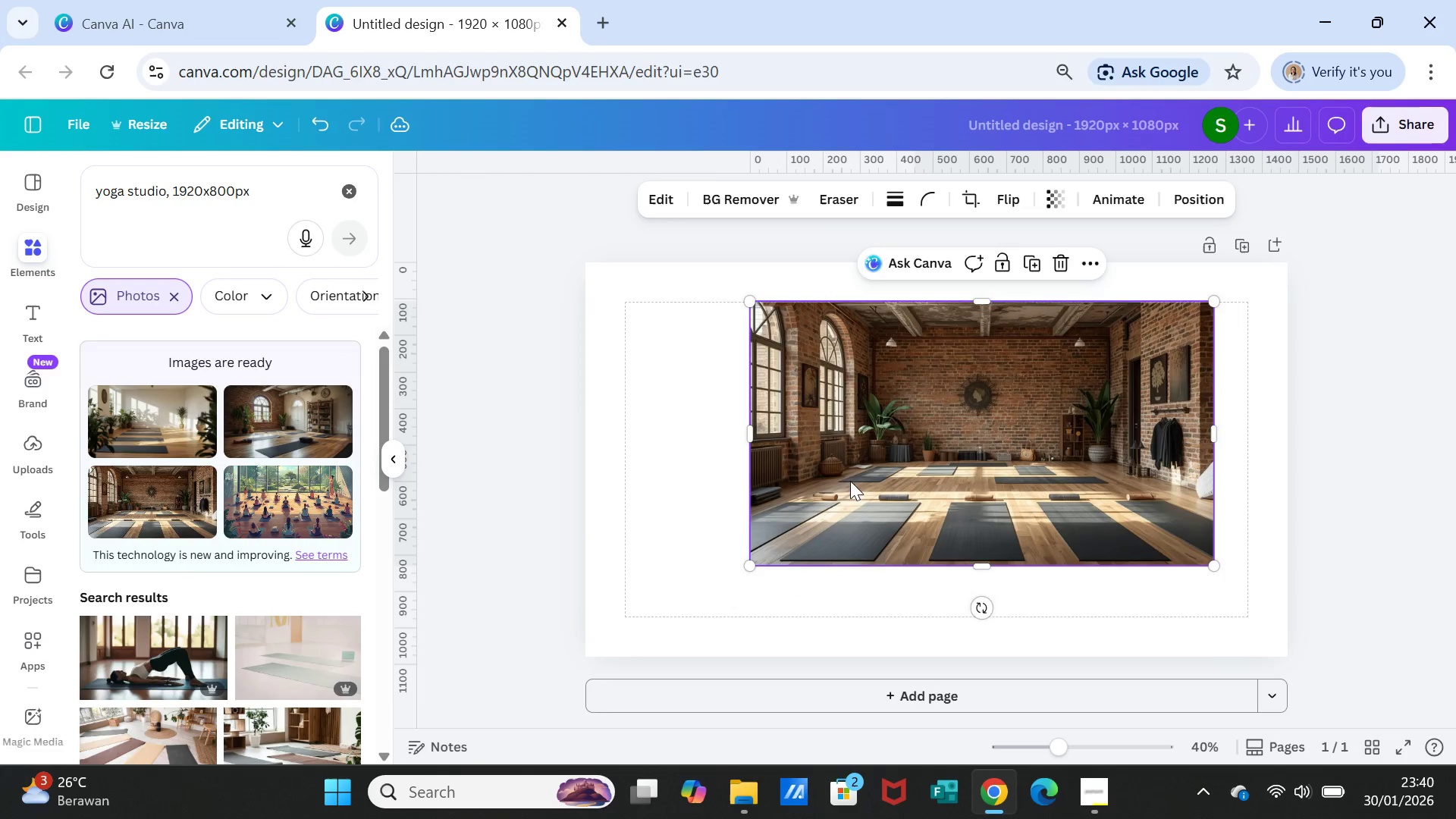 
left_click_drag(start_coordinate=[855, 485], to_coordinate=[820, 447])
 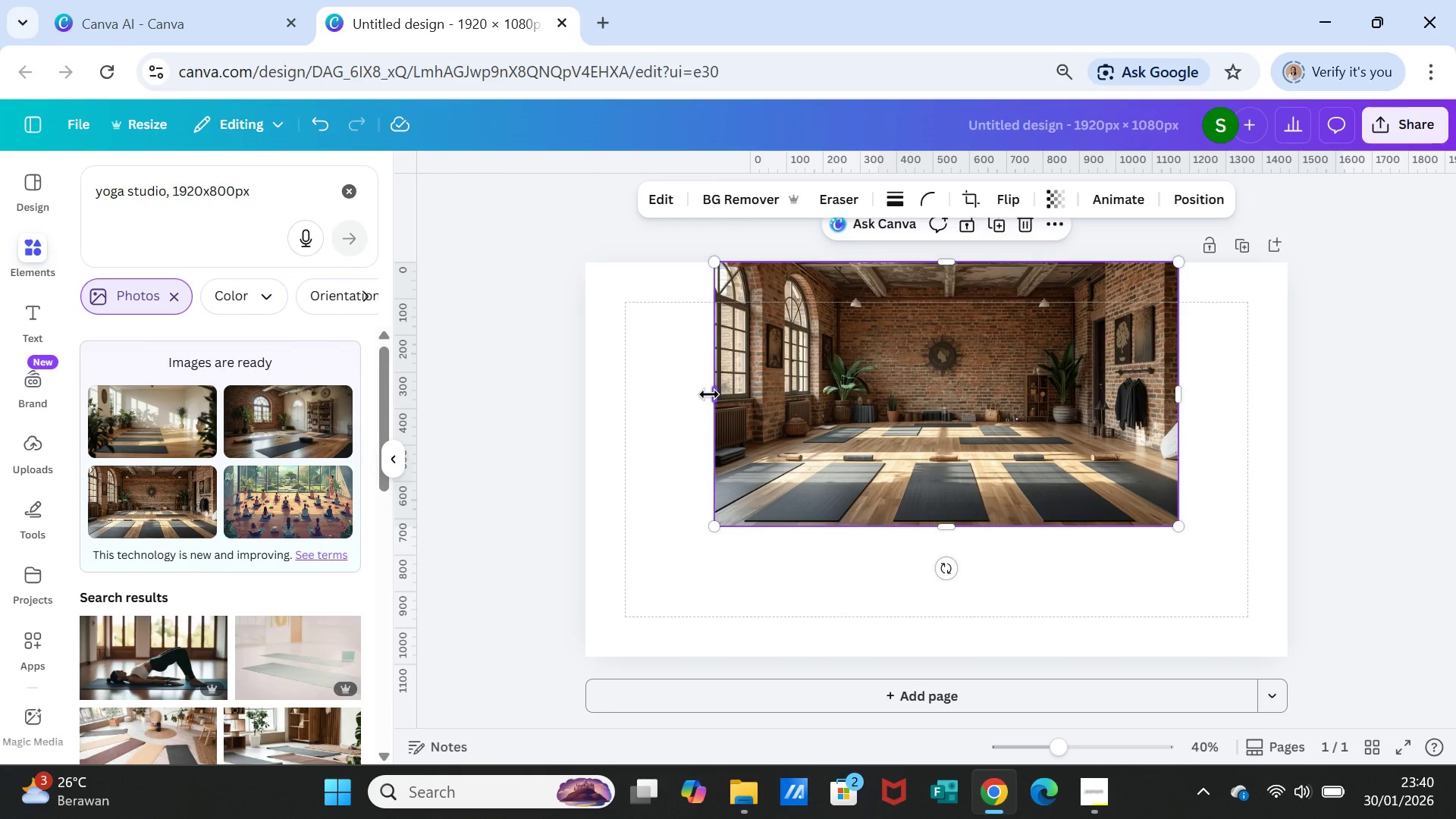 
left_click_drag(start_coordinate=[709, 394], to_coordinate=[582, 395])
 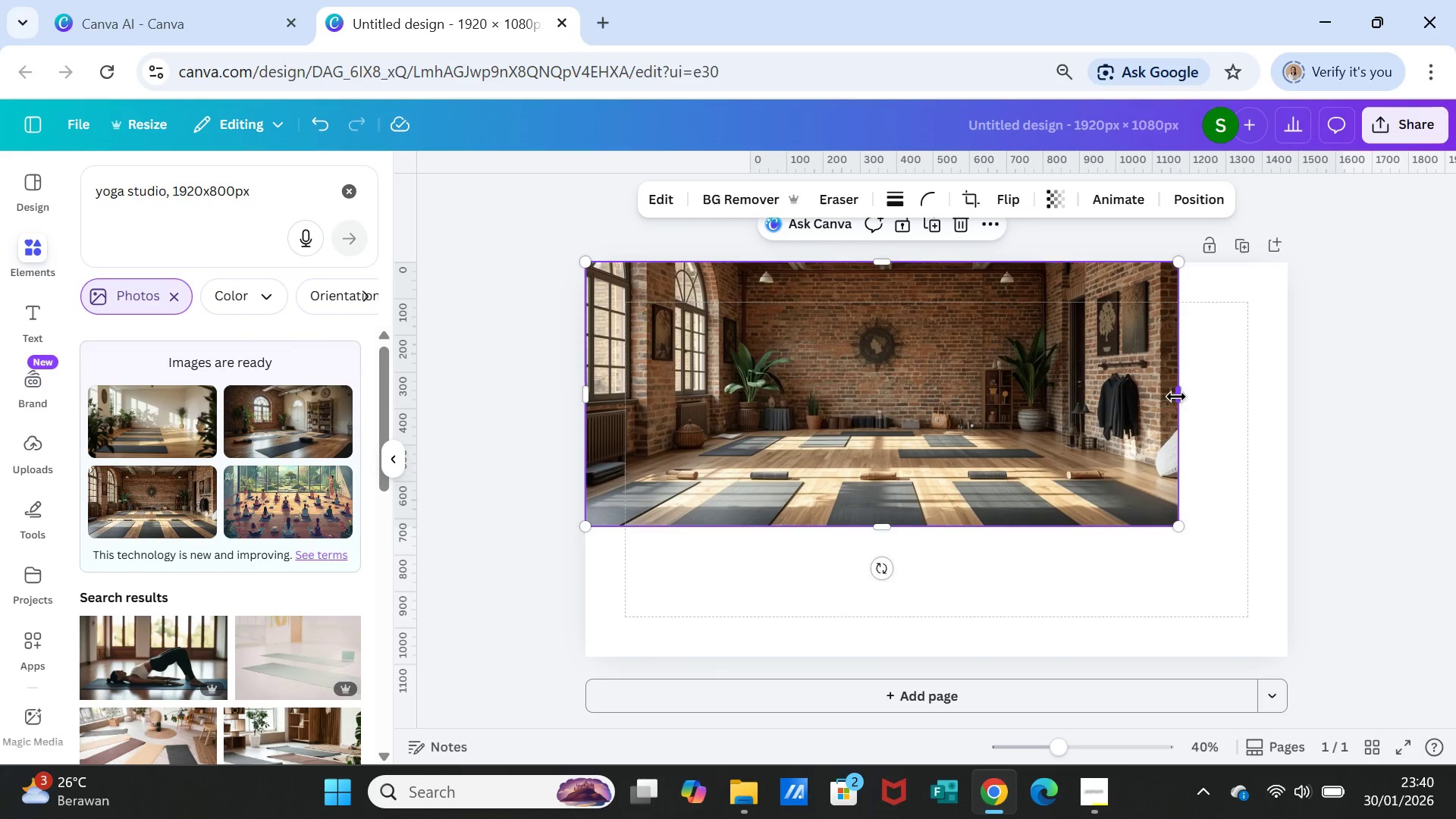 
left_click_drag(start_coordinate=[1175, 397], to_coordinate=[1284, 394])
 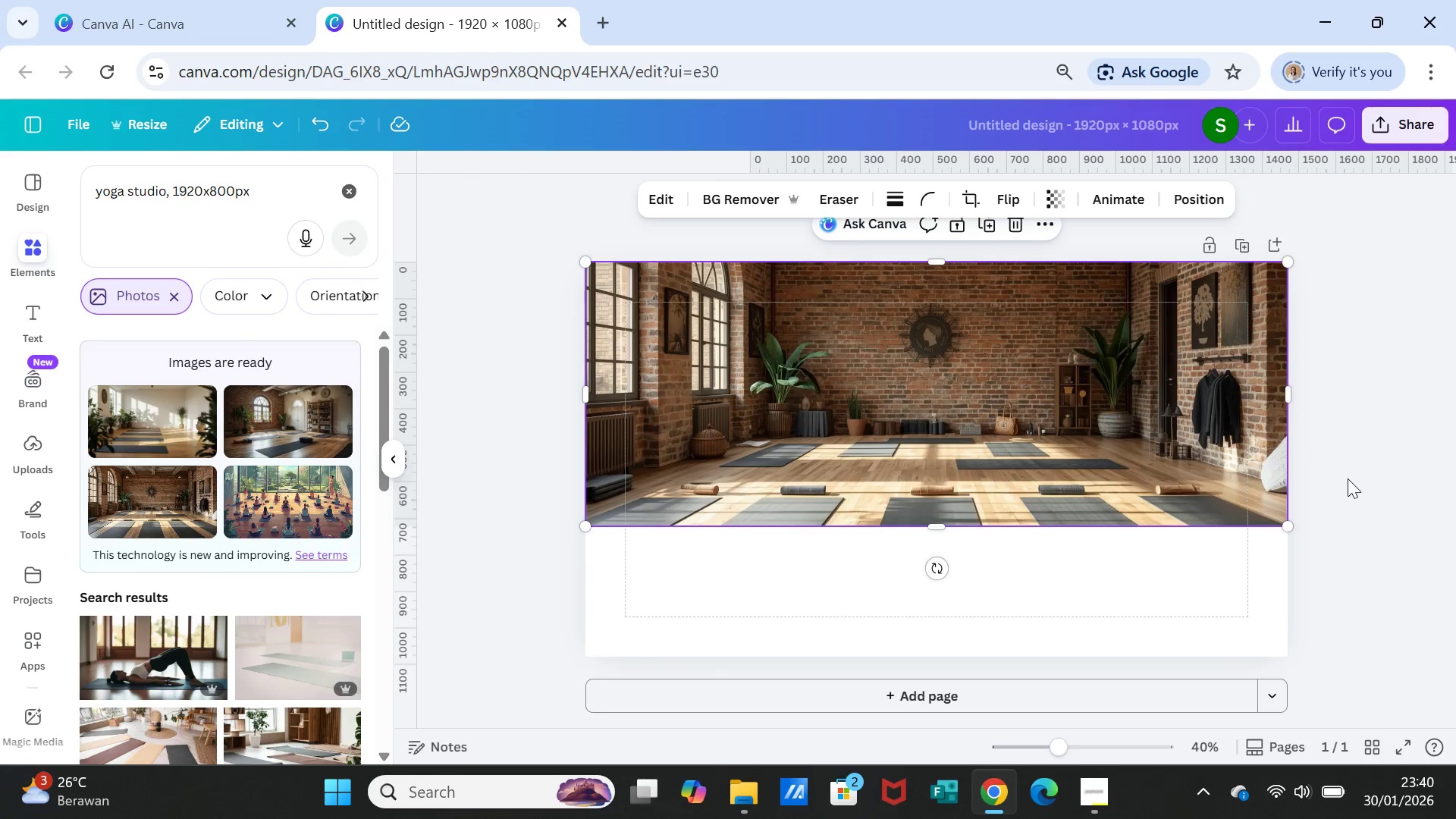 
left_click([1339, 488])
 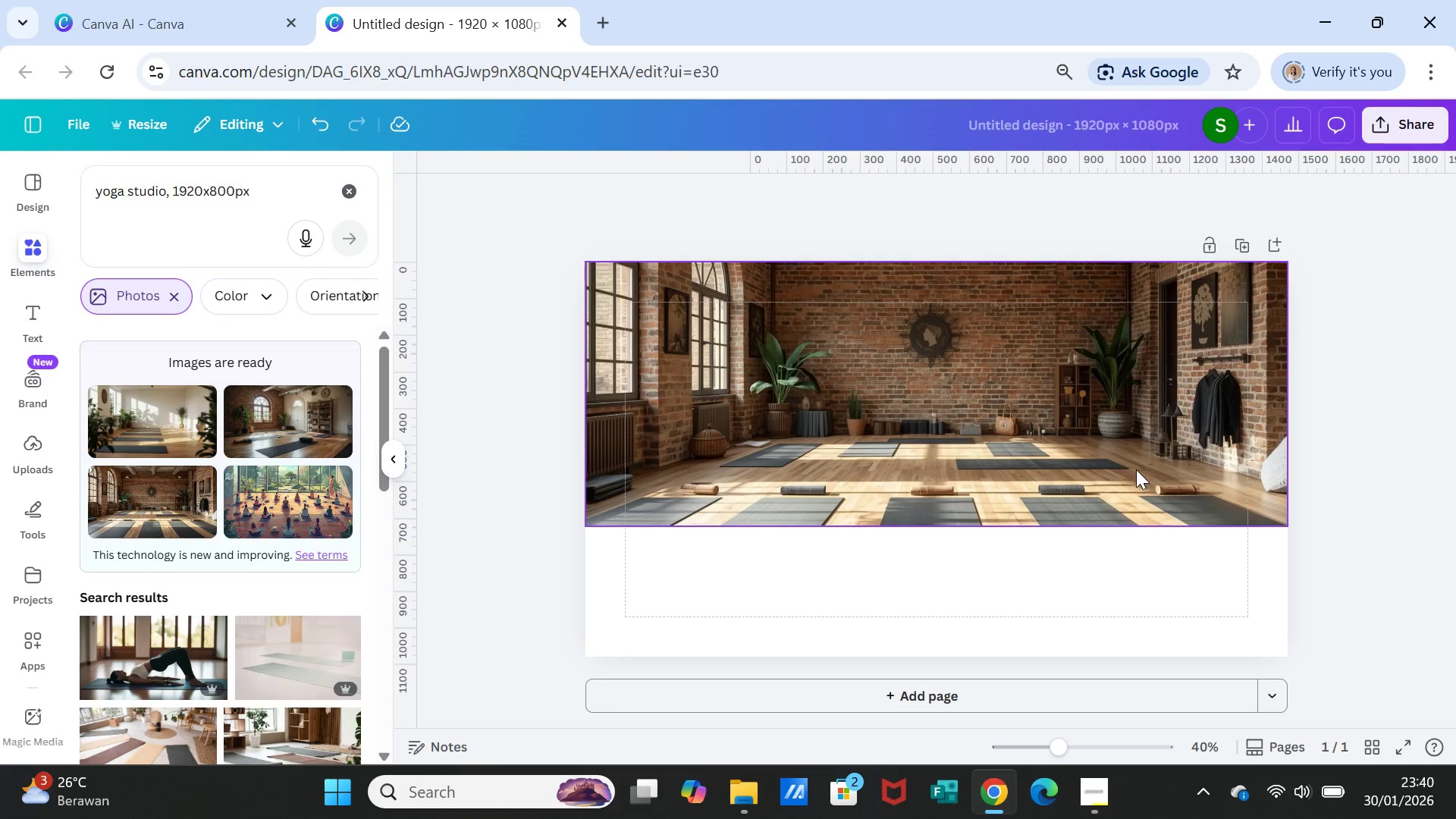 
double_click([1112, 453])
 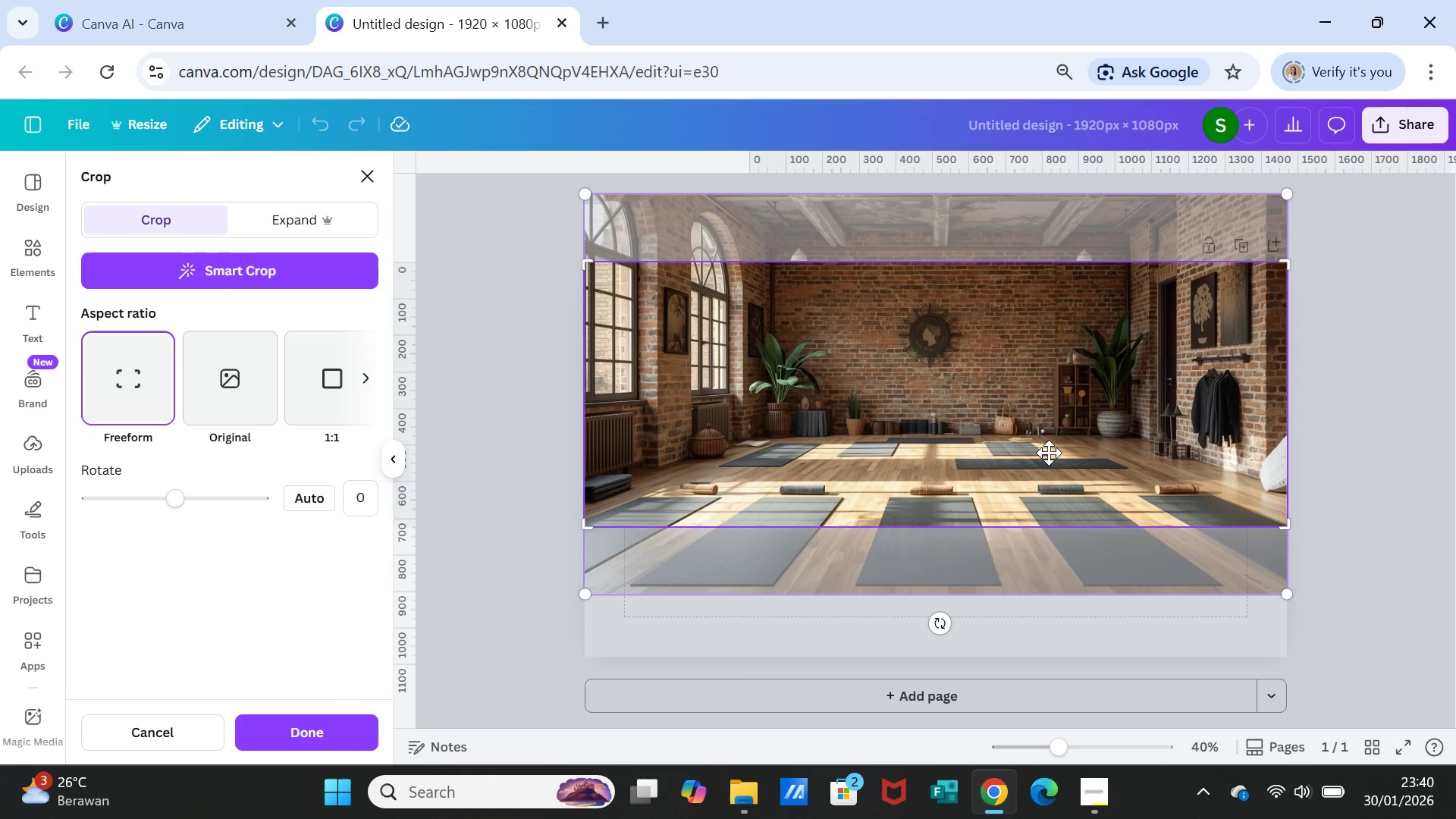 
left_click_drag(start_coordinate=[1049, 453], to_coordinate=[1060, 529])
 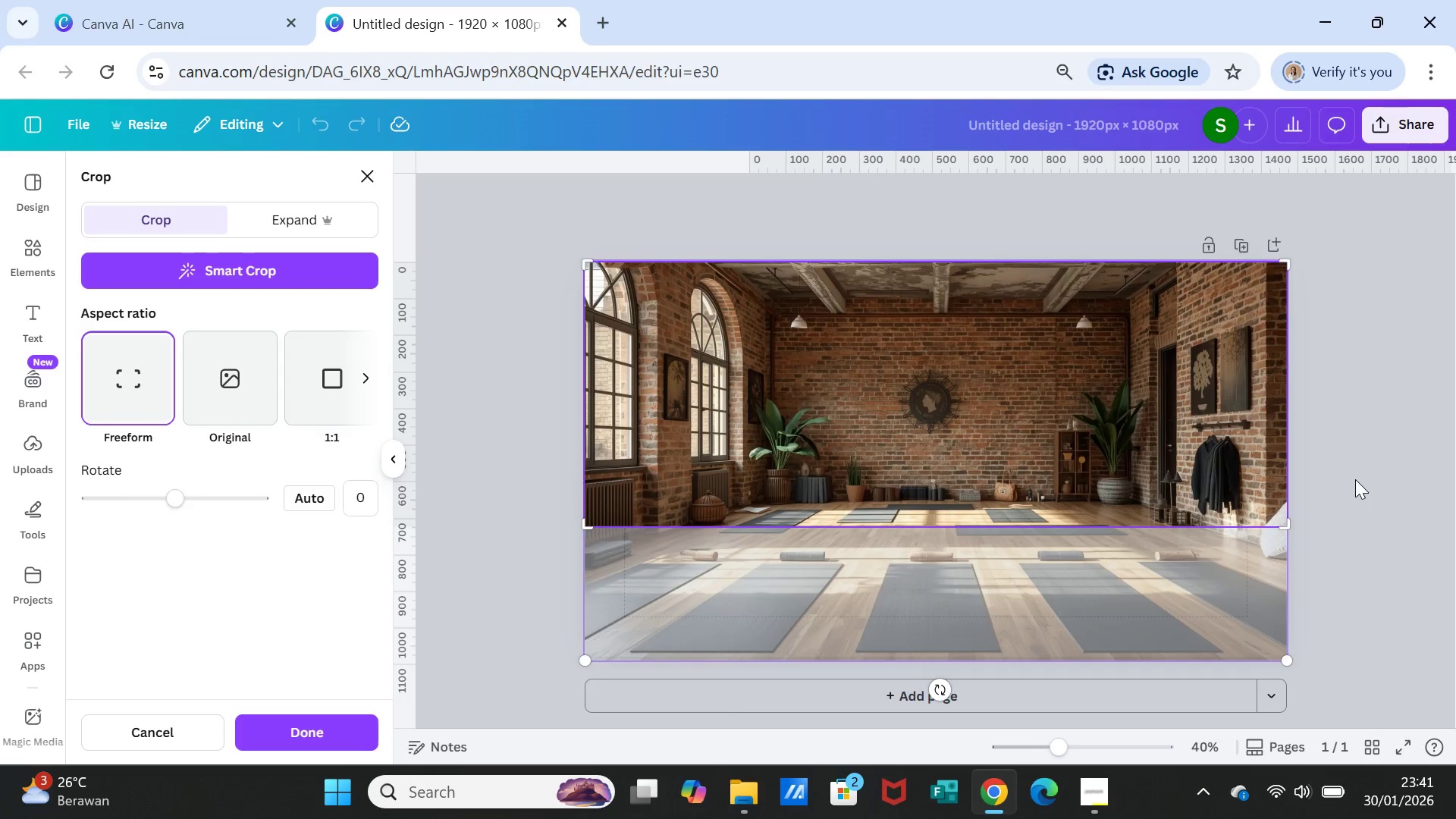 
left_click([1355, 479])
 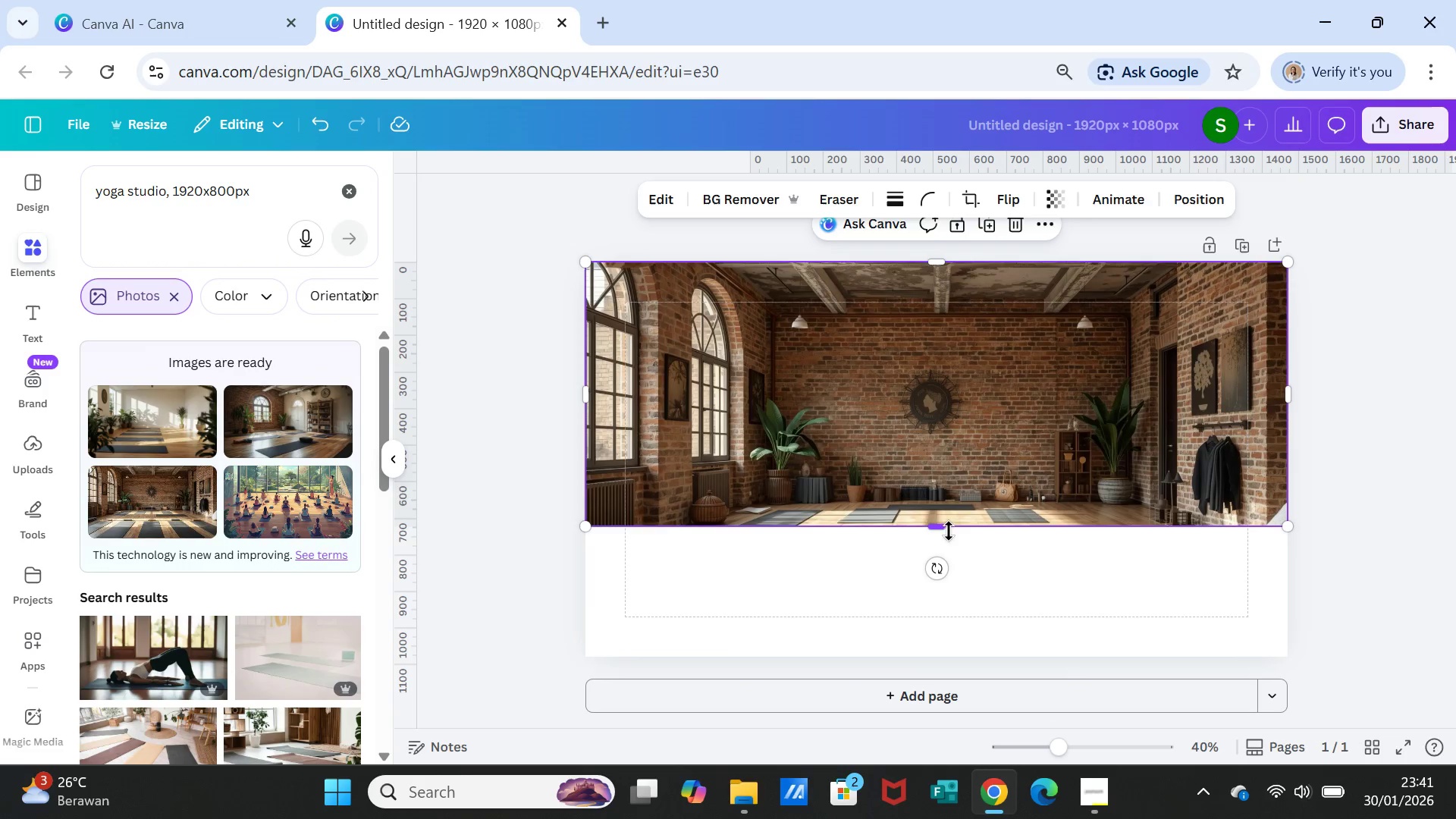 
left_click_drag(start_coordinate=[936, 526], to_coordinate=[937, 550])
 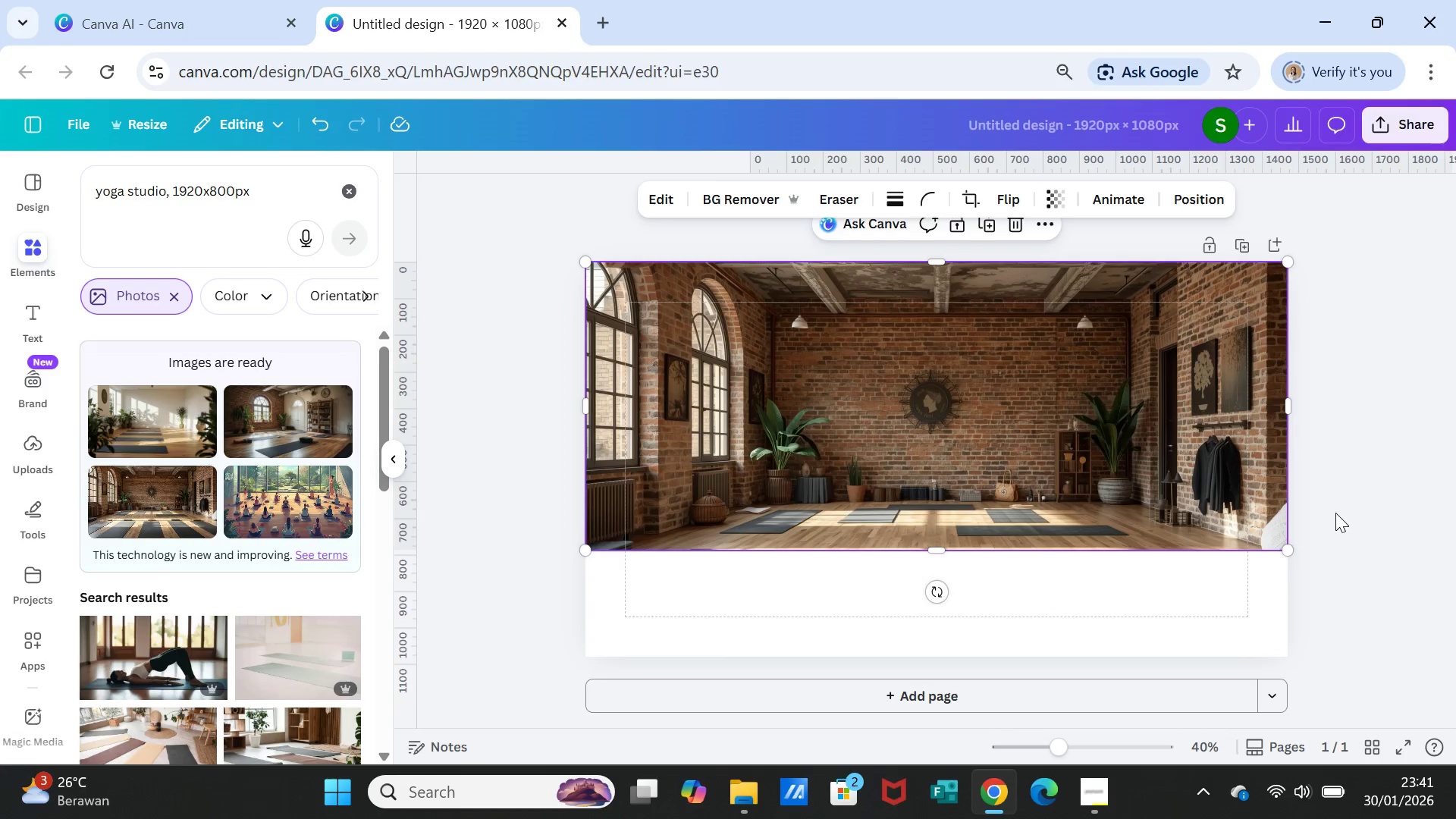 
left_click([1335, 513])
 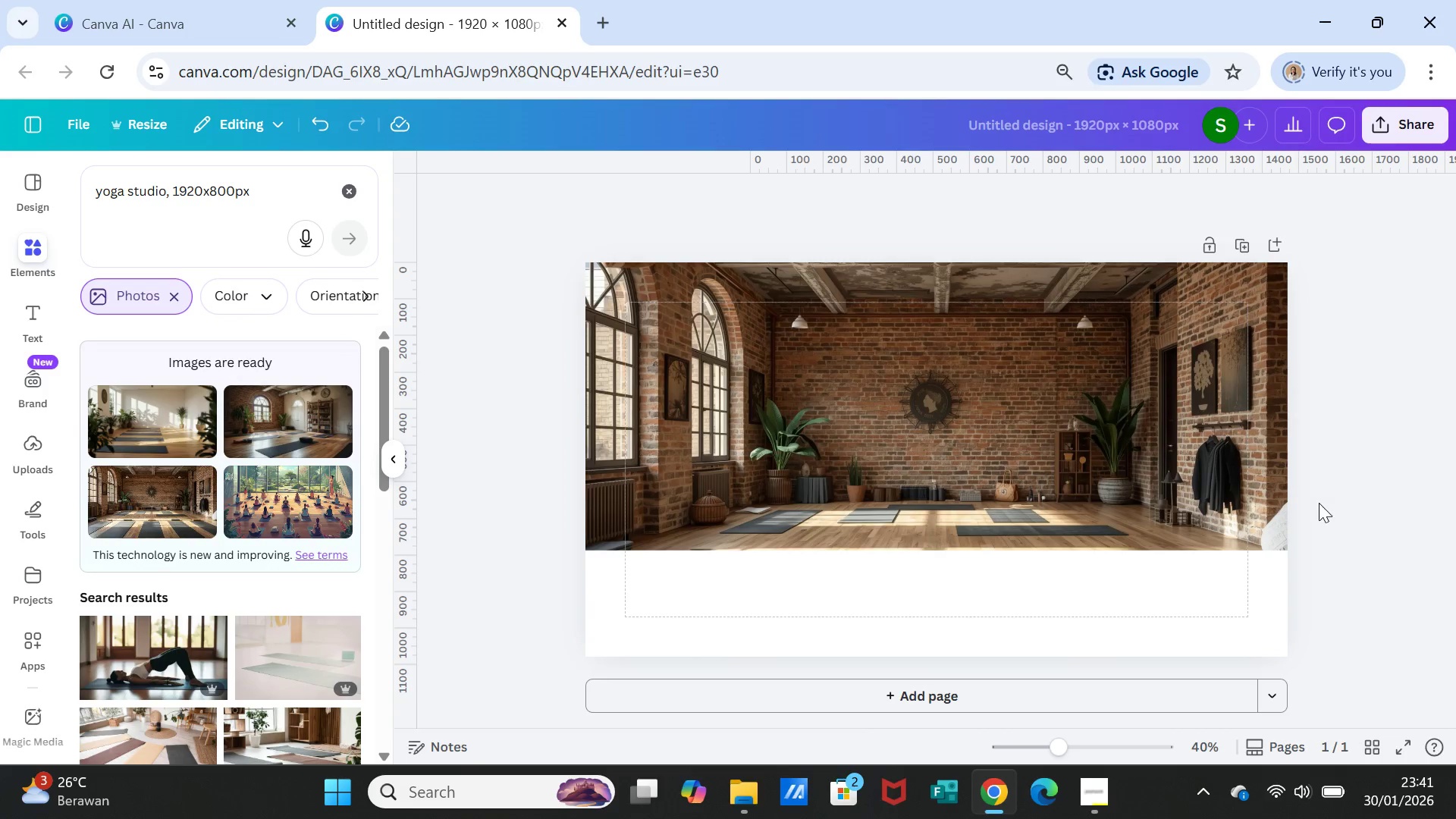 
left_click([1326, 504])
 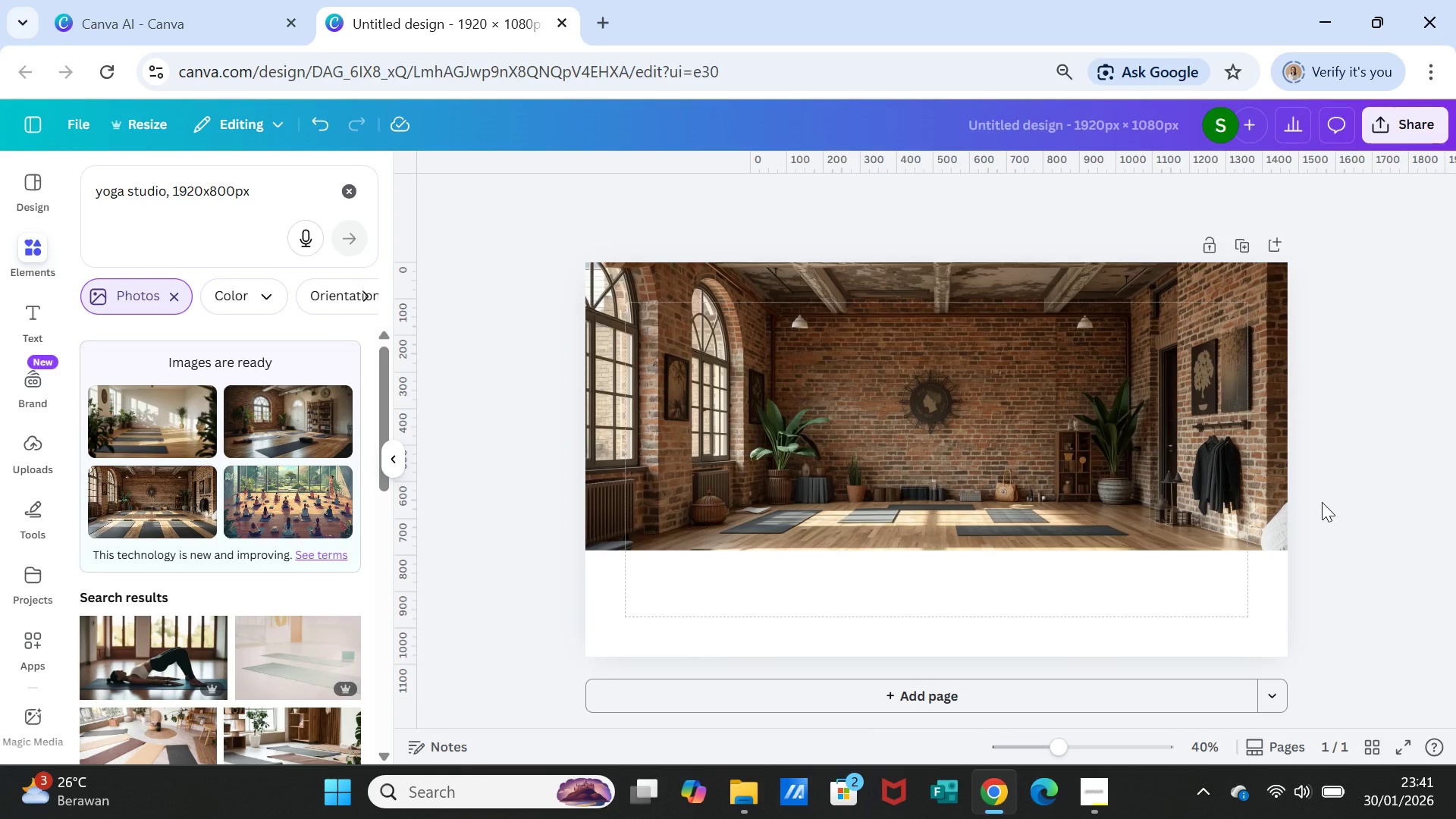 
left_click([836, 364])
 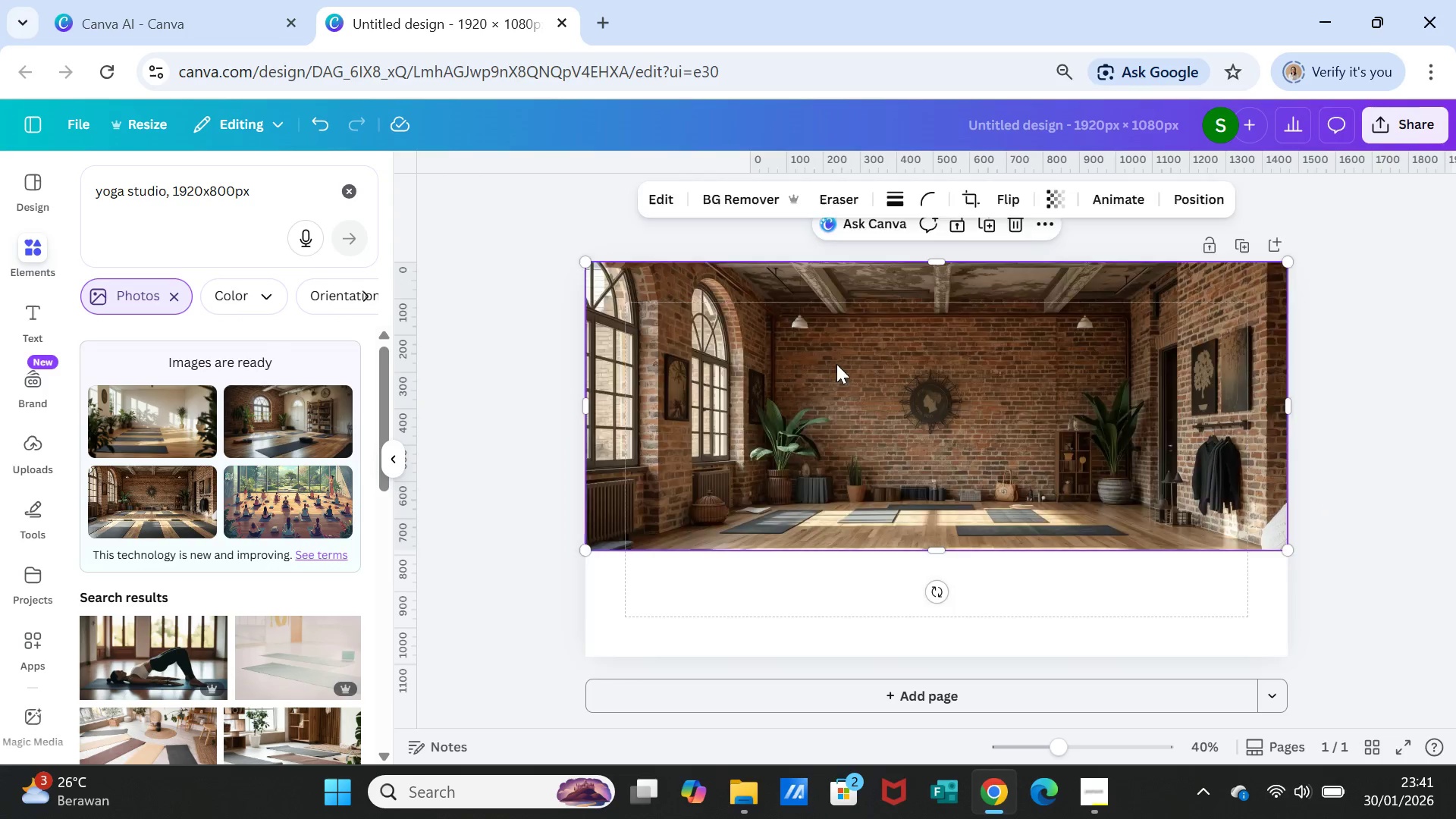 
key(Delete)
 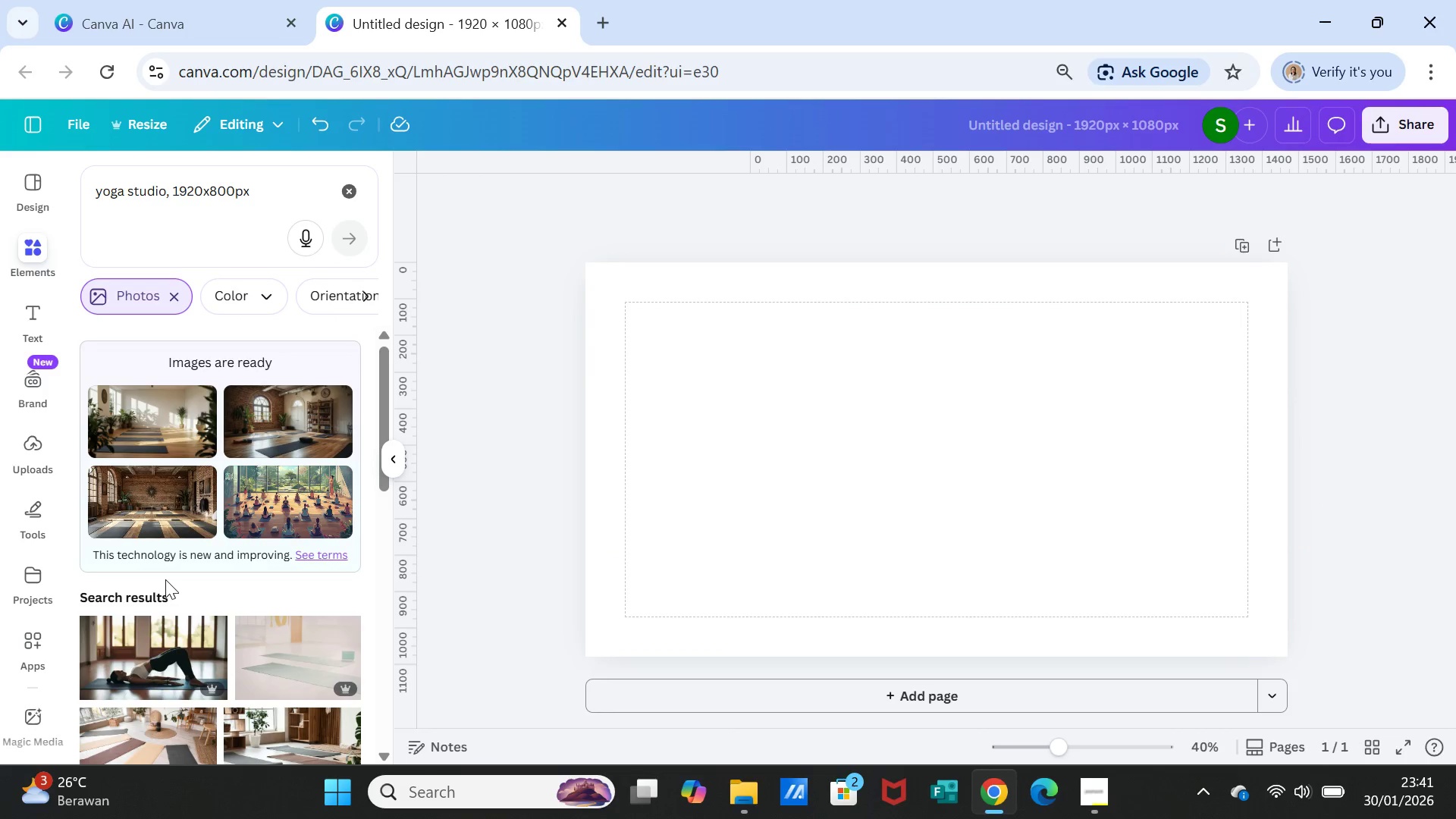 
scroll: coordinate [274, 583], scroll_direction: down, amount: 3.0
 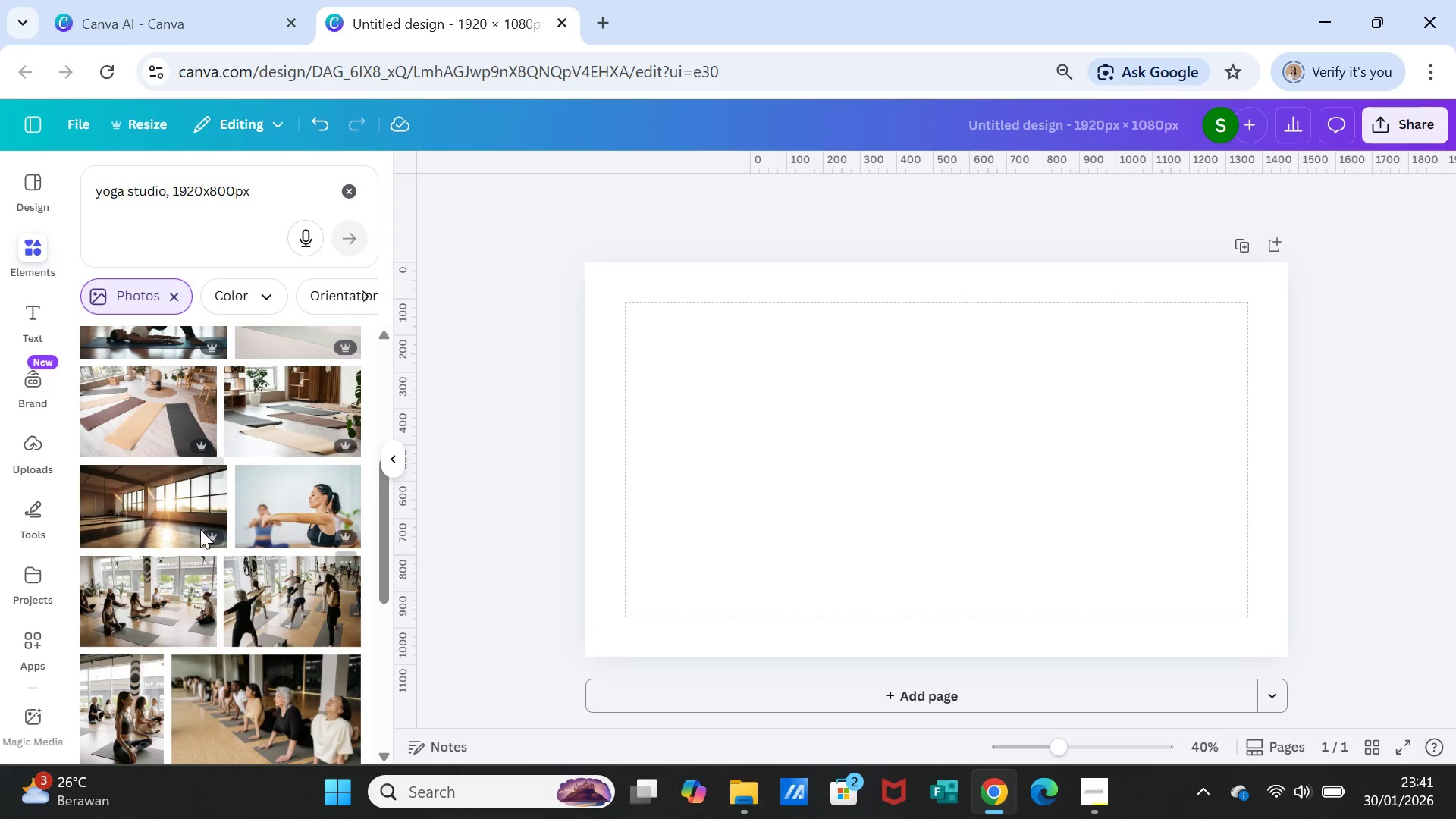 
left_click([167, 510])
 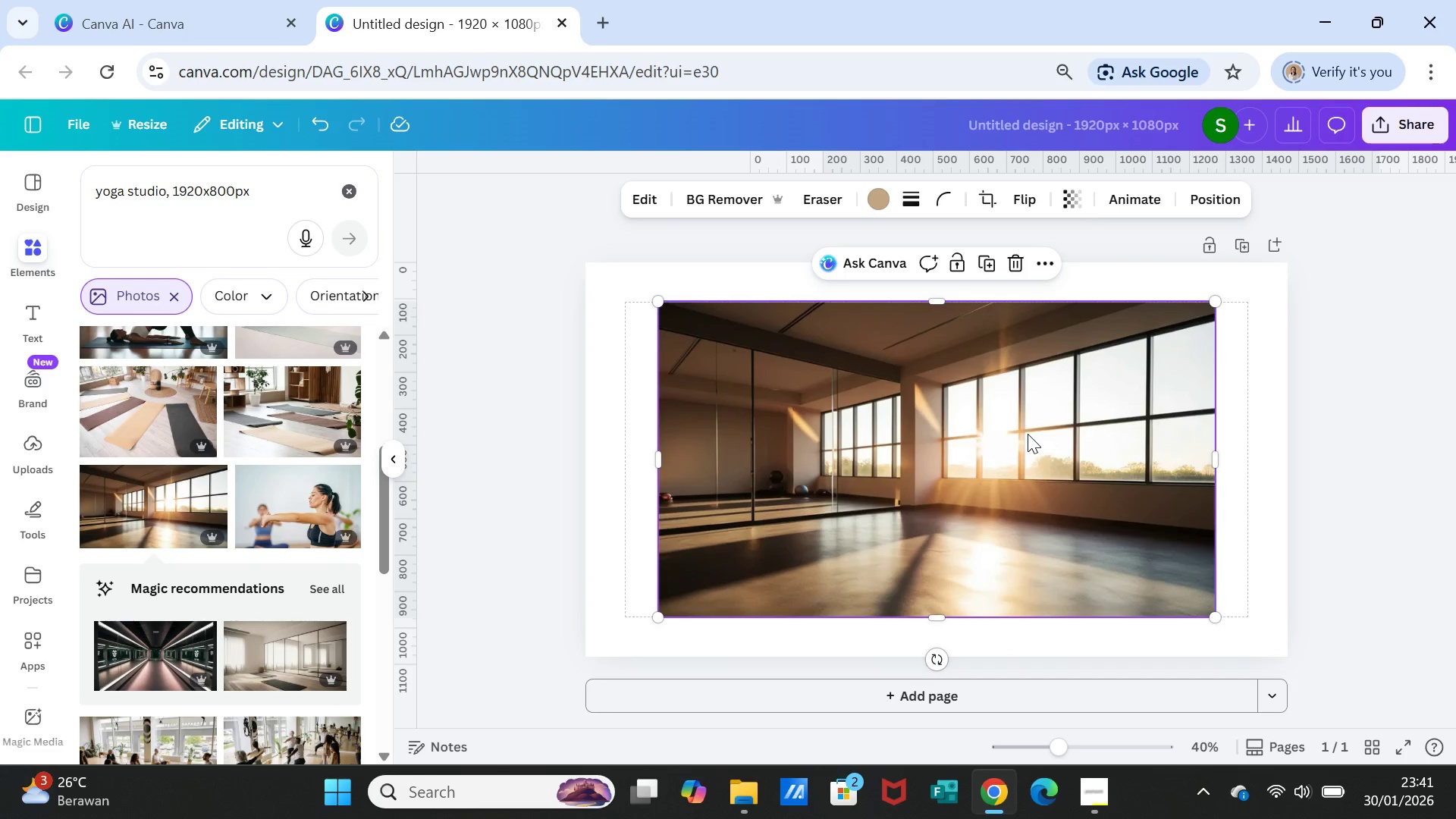 
key(Delete)
 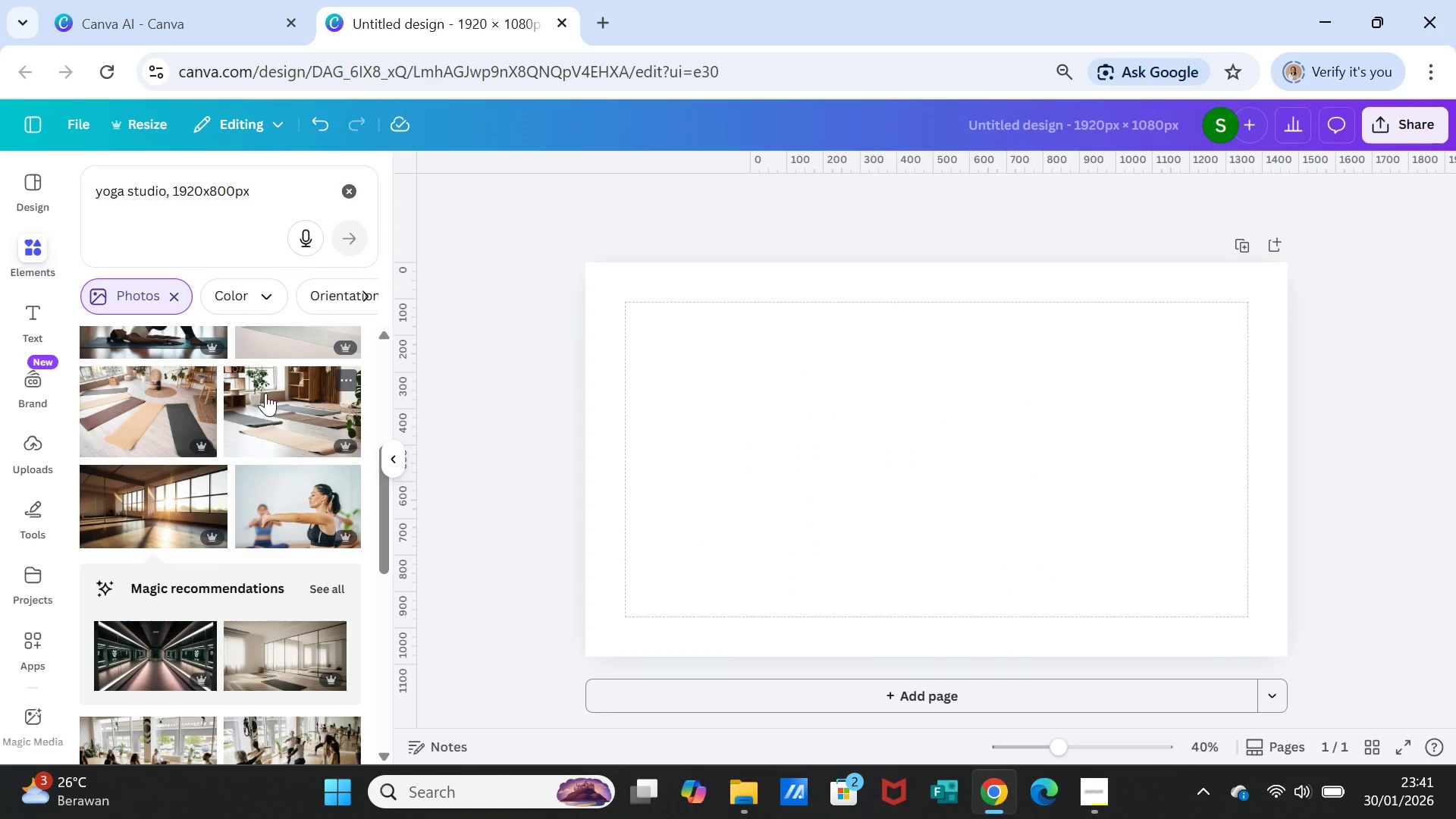 
scroll: coordinate [281, 416], scroll_direction: up, amount: 6.0
 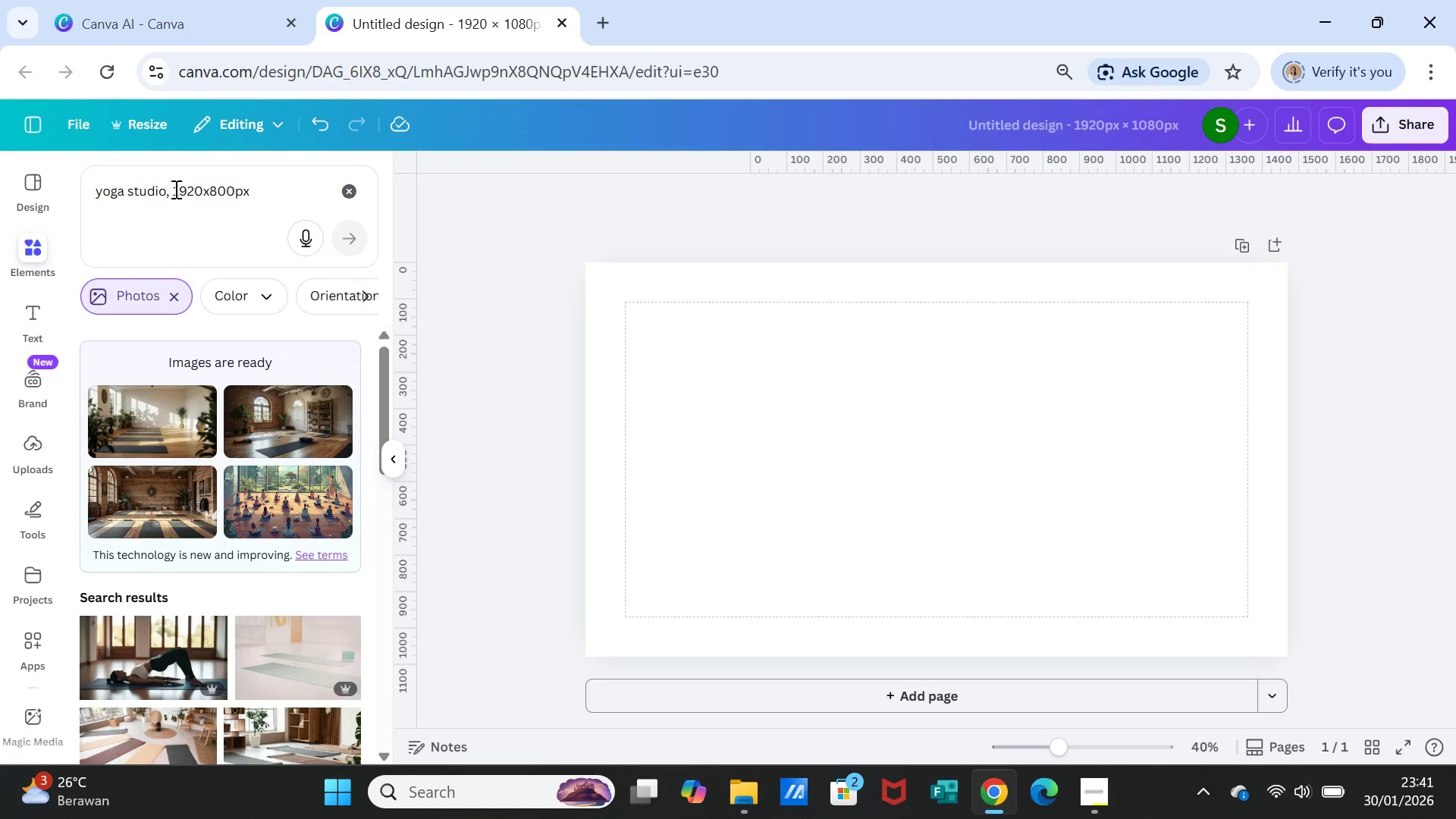 
wait(5.52)
 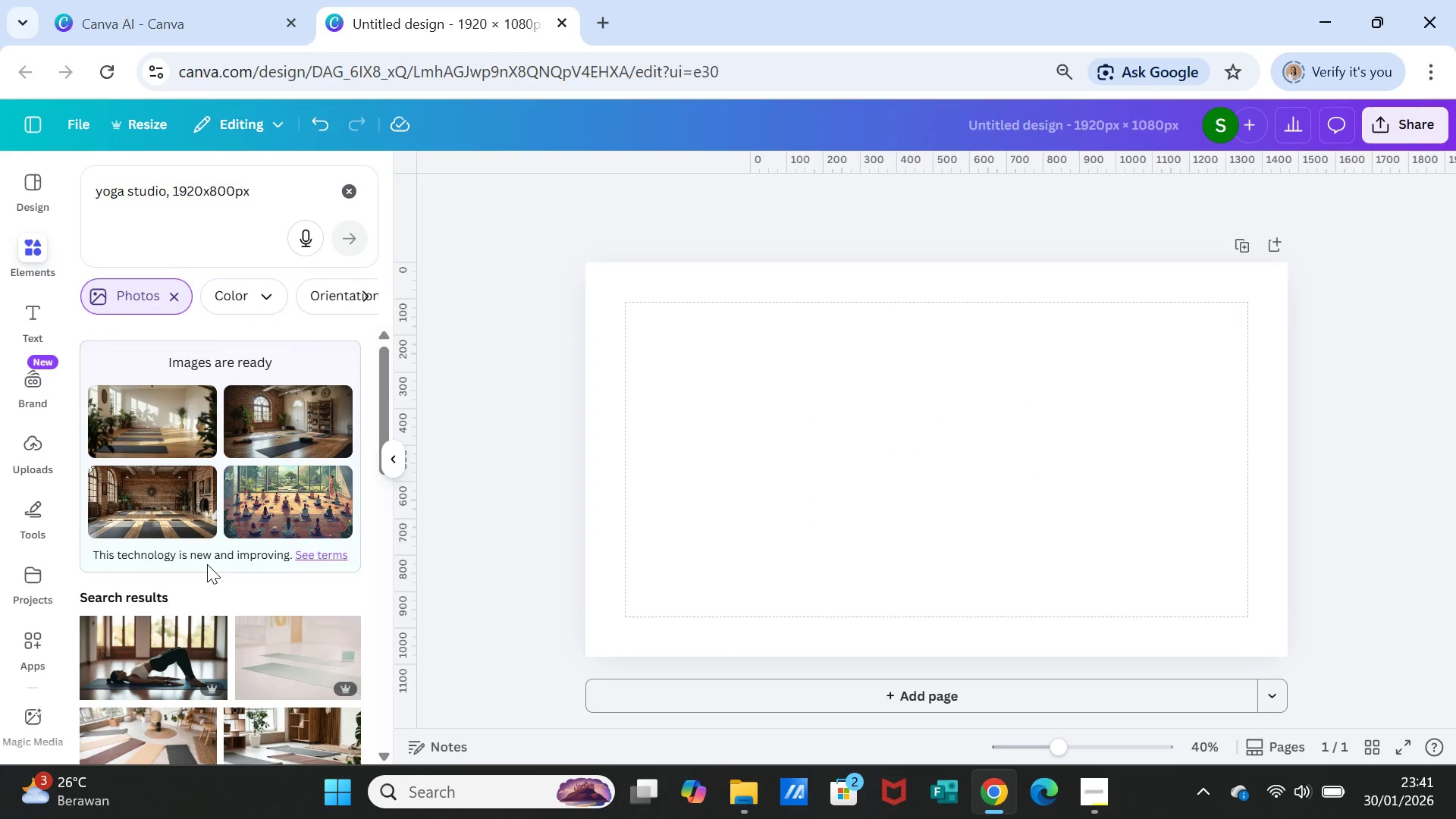 
left_click([165, 193])
 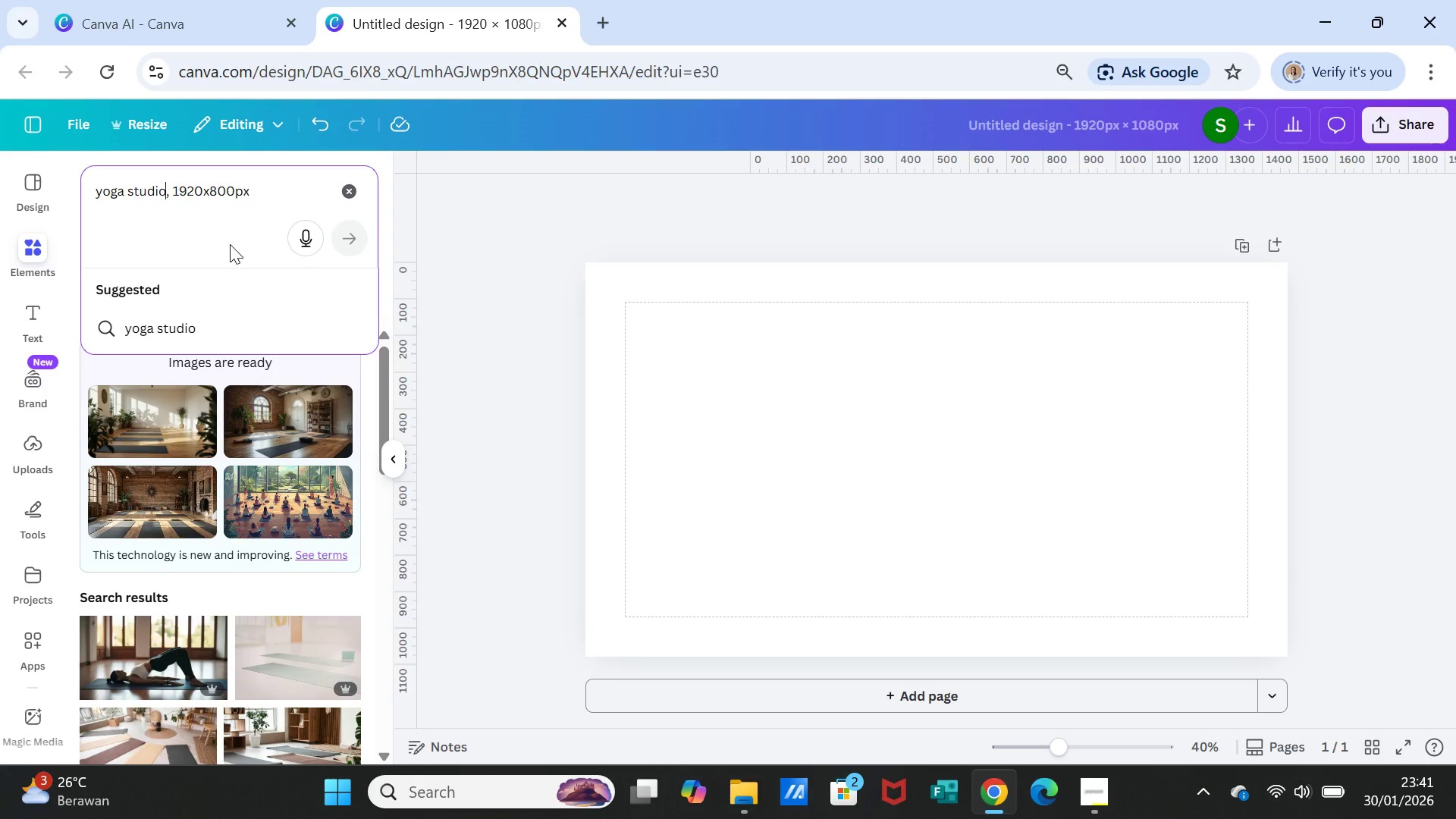 
type( minimalis, softh)
key(Backspace)
type( light with big window)
 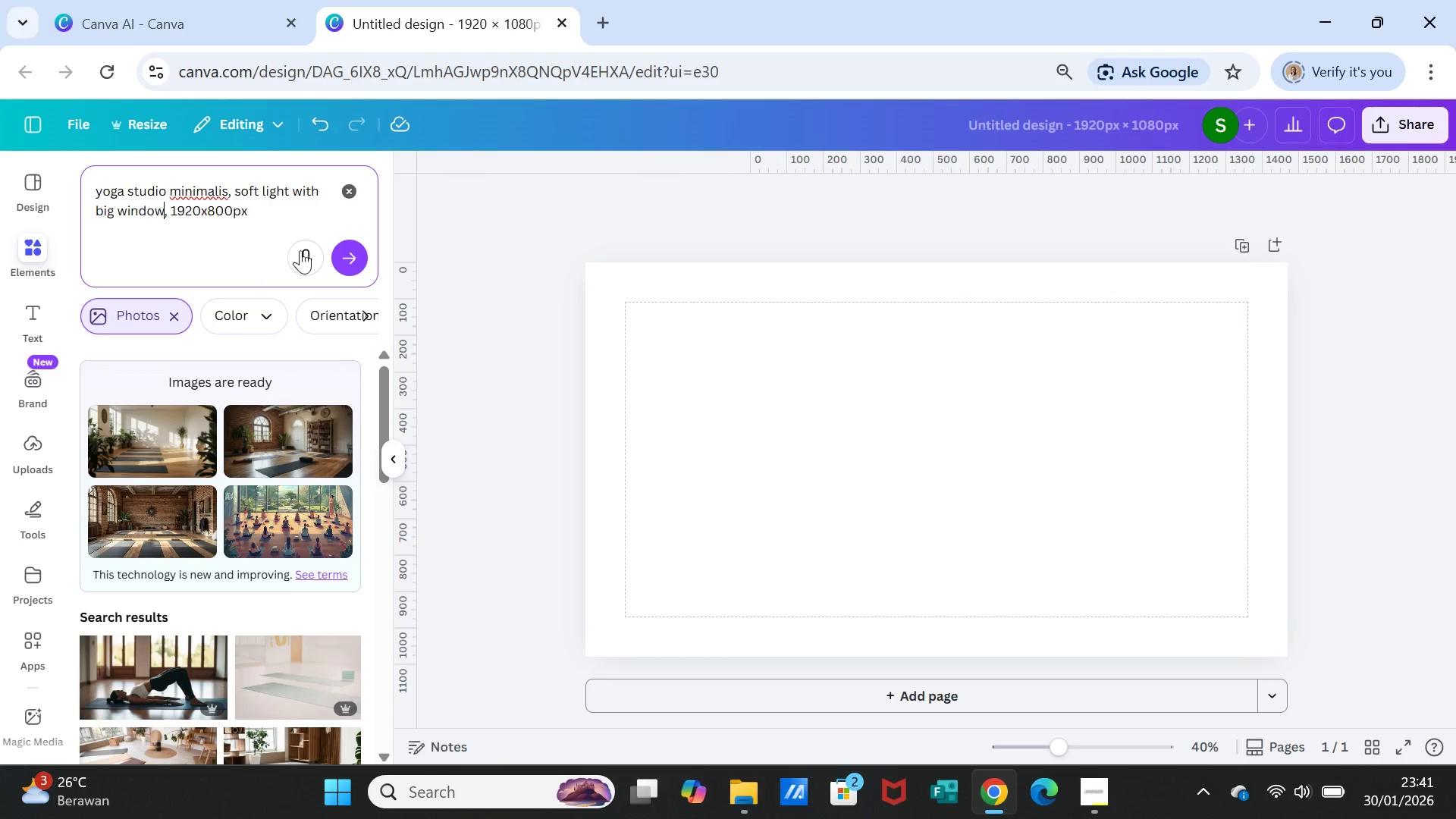 
left_click([346, 253])
 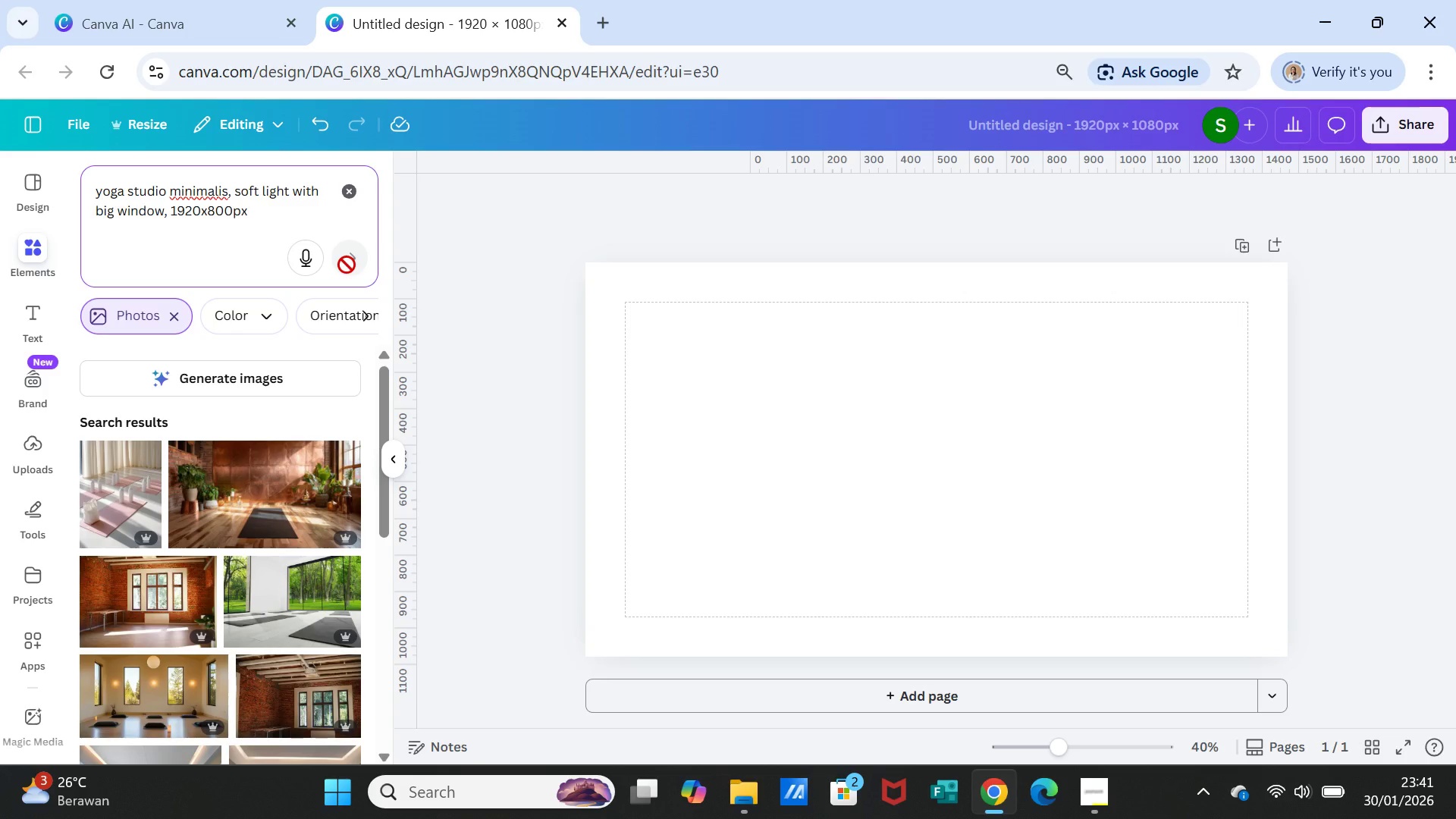 
wait(7.09)
 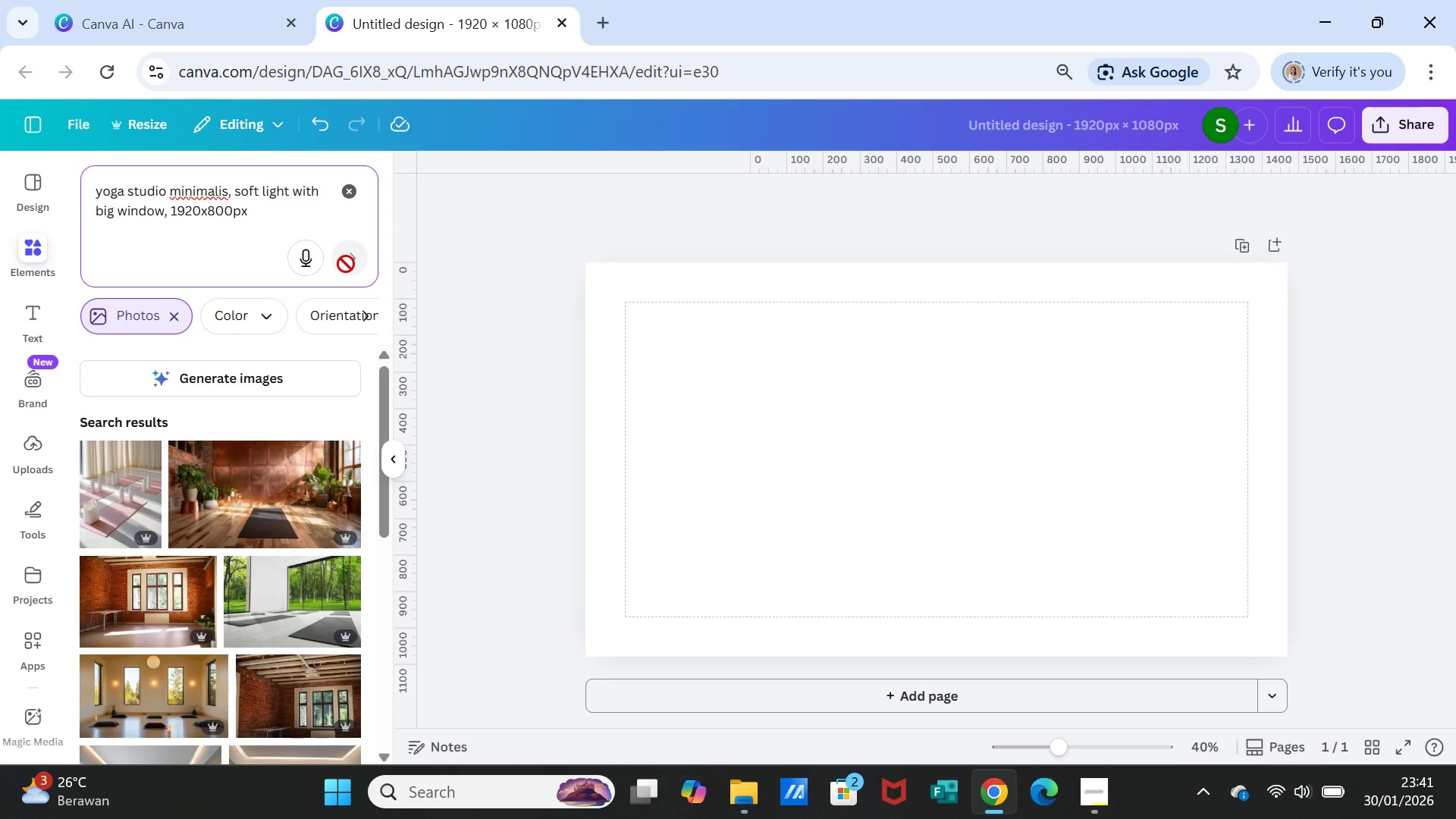 
left_click([271, 597])
 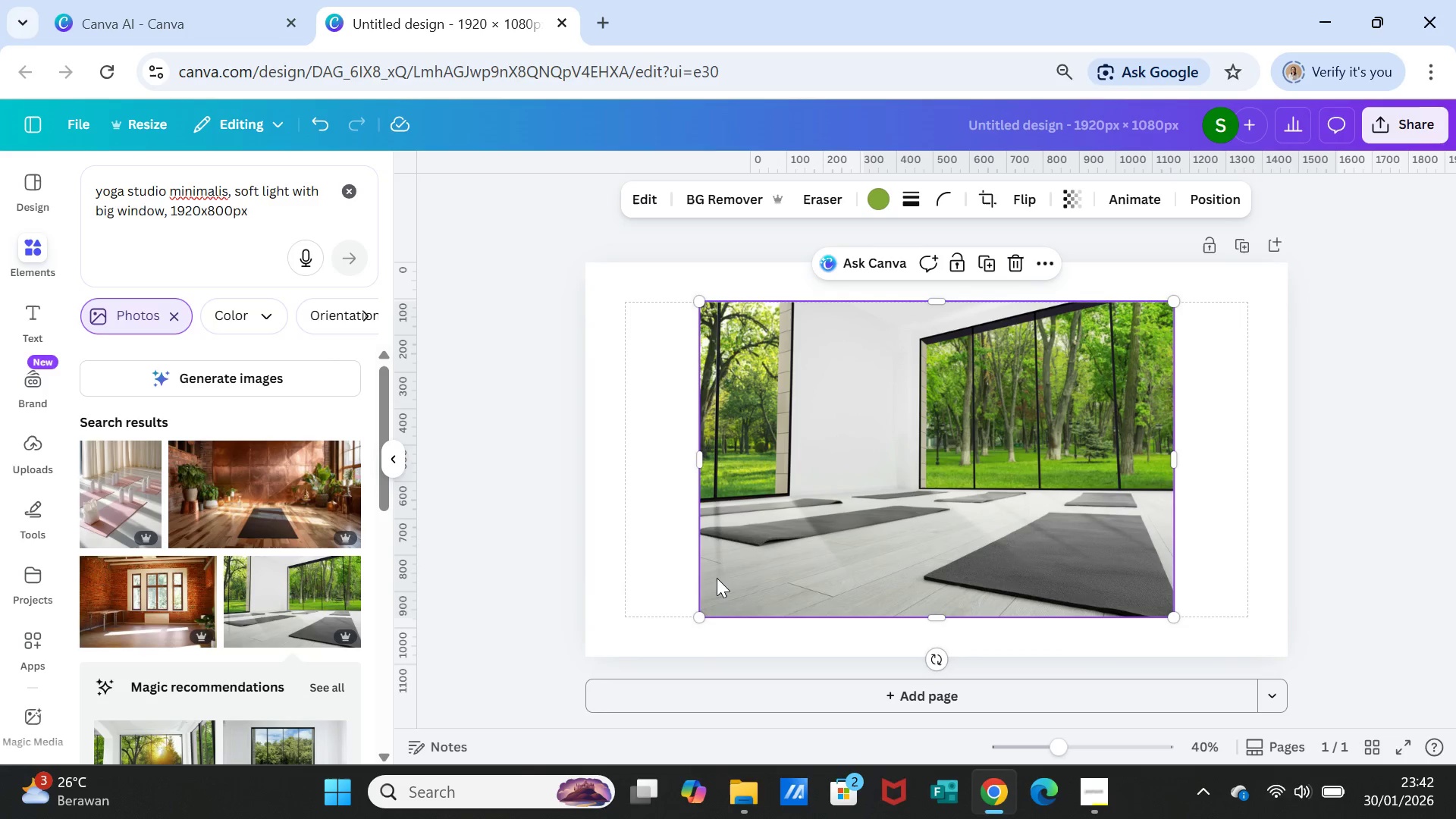 
wait(5.02)
 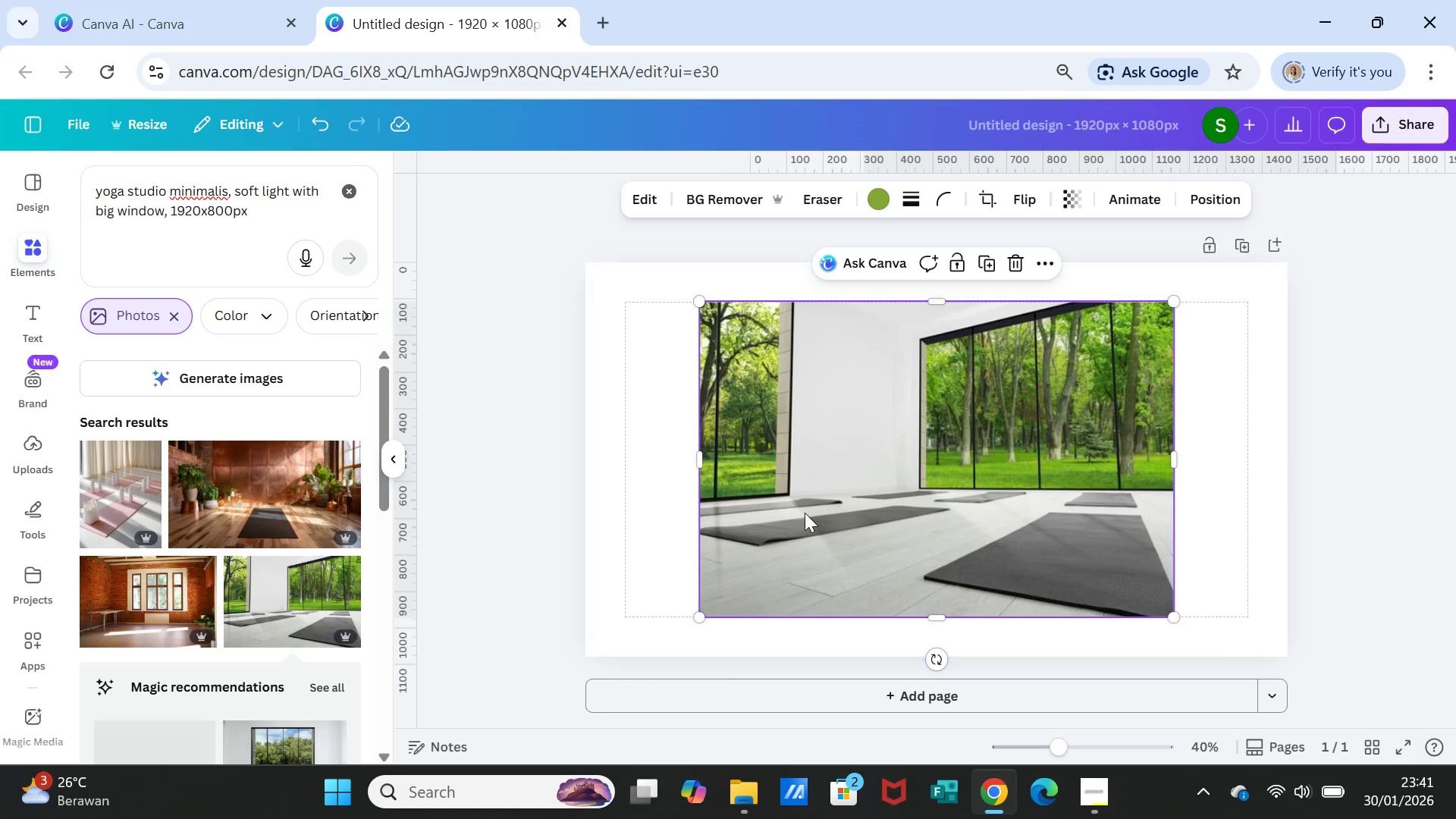 
left_click([701, 617])
 